 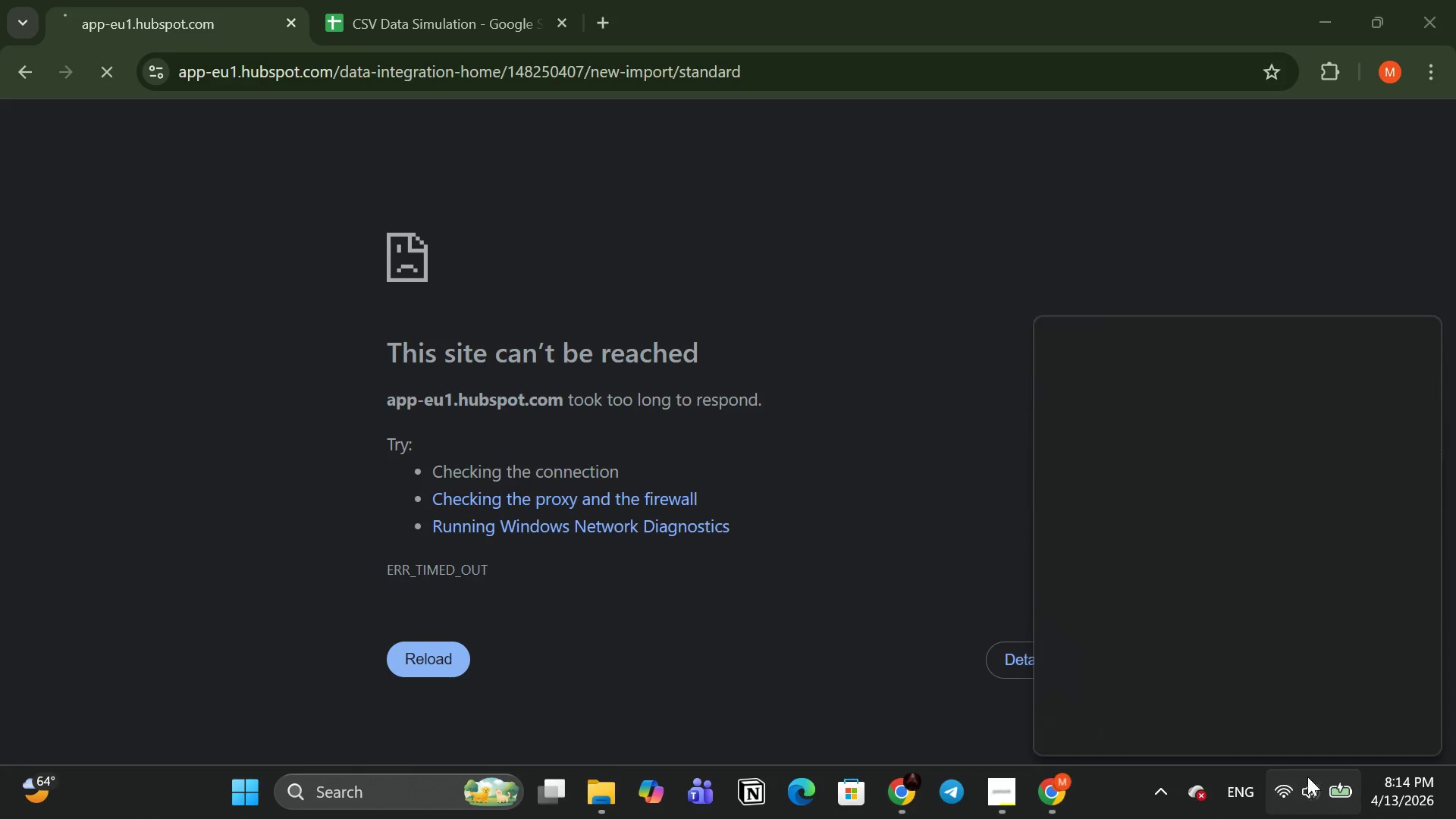 
left_click([1125, 367])
 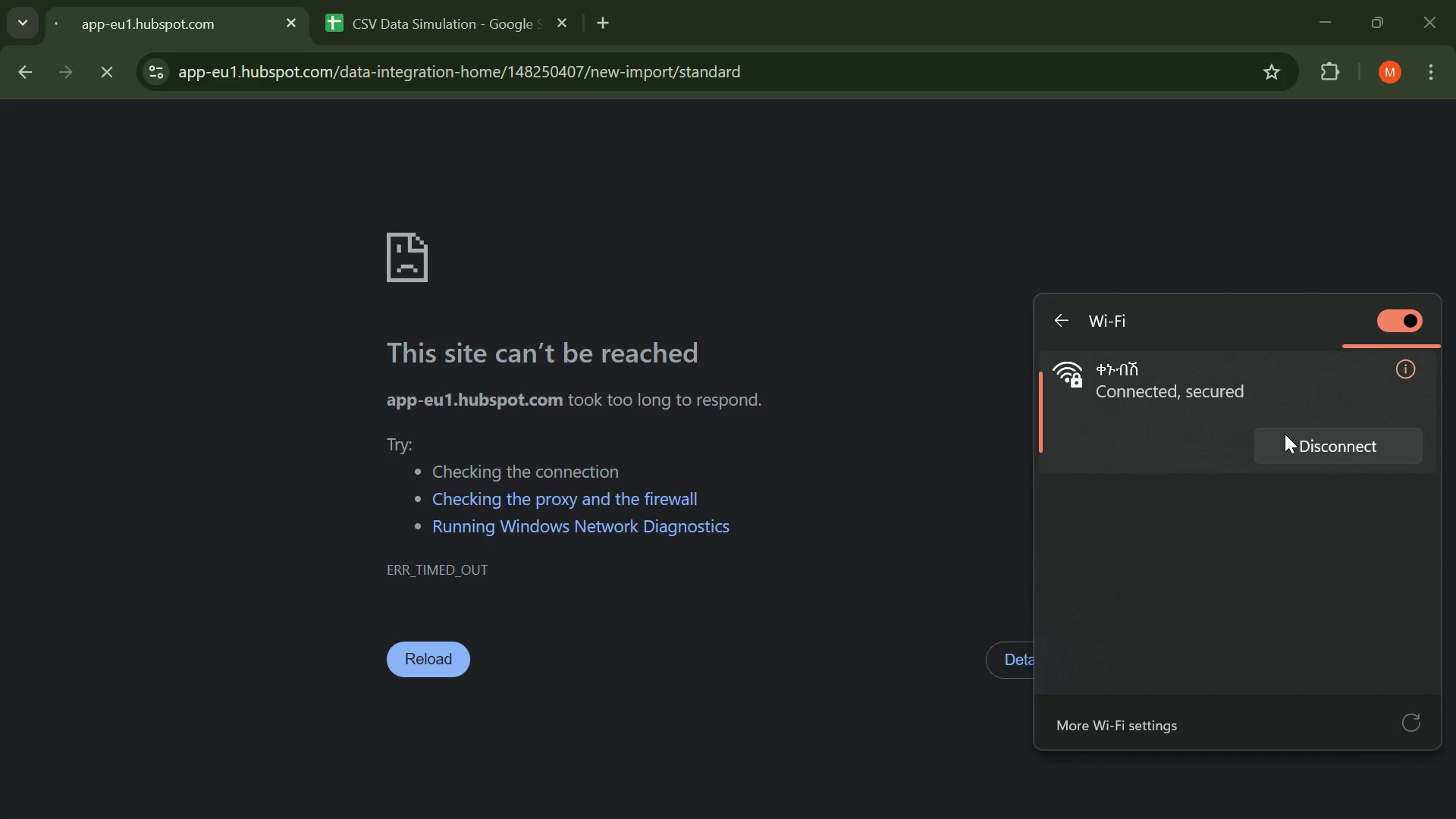 
left_click([1383, 322])
 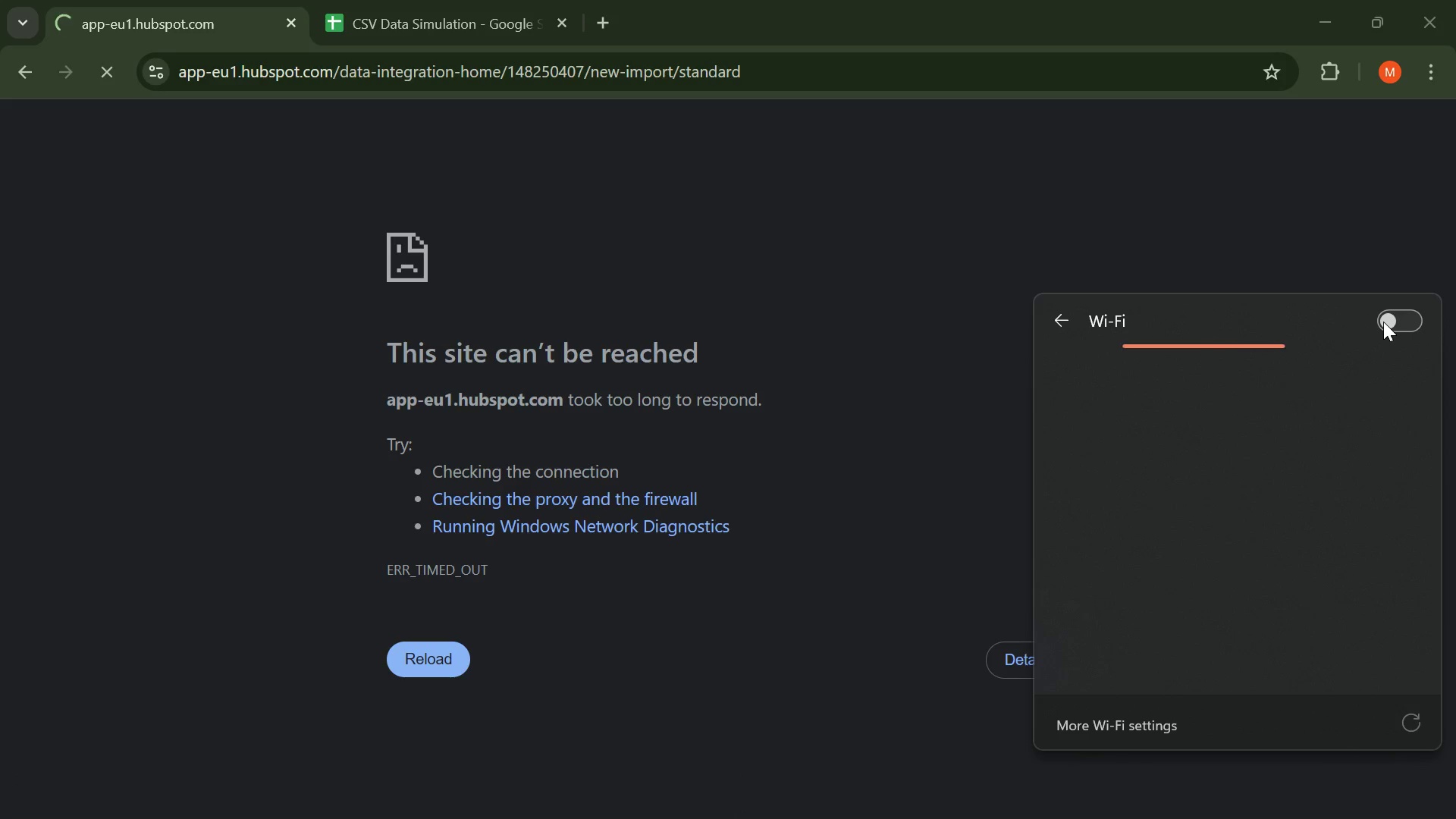 
left_click([1383, 322])
 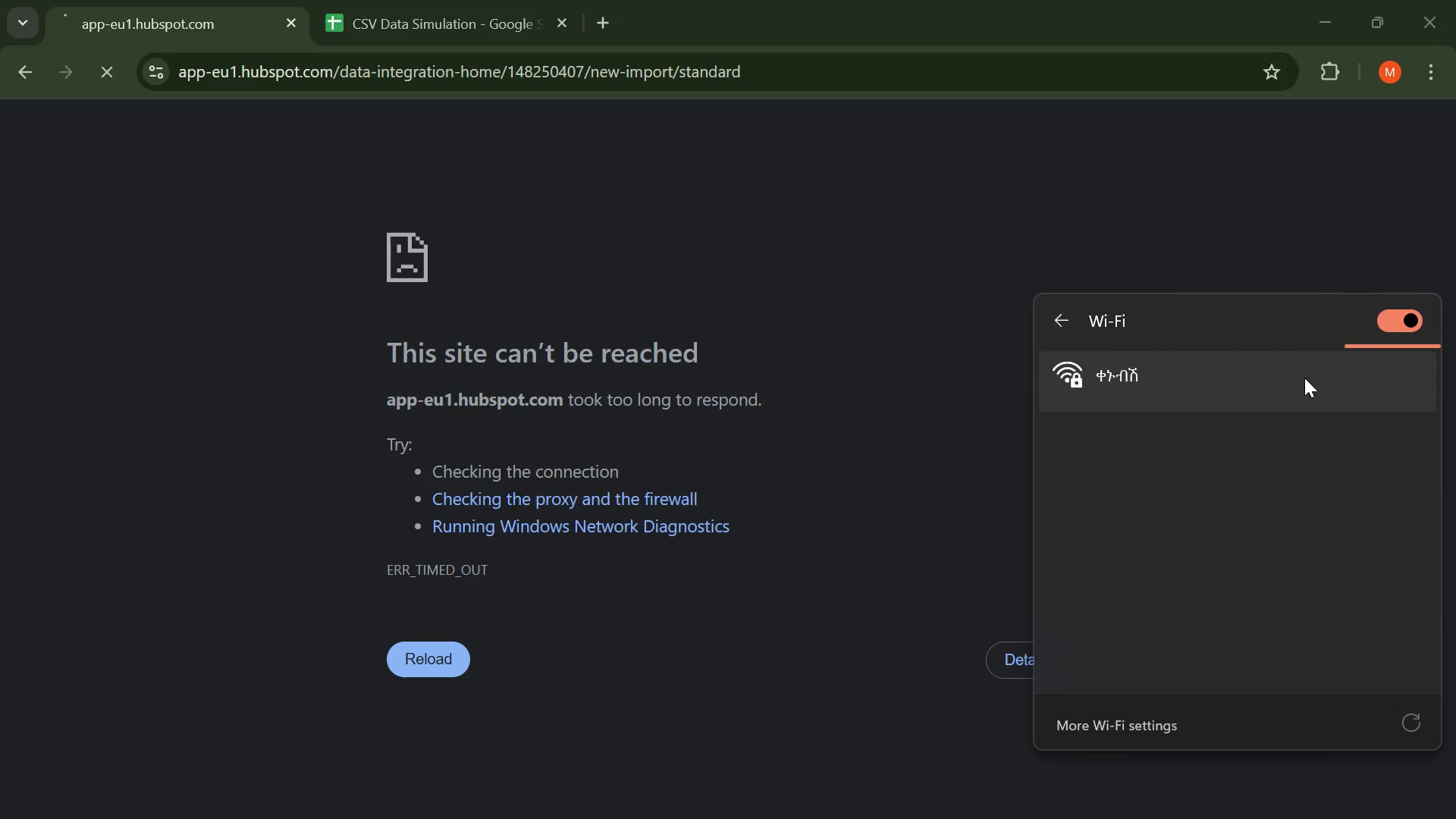 
left_click([1222, 399])
 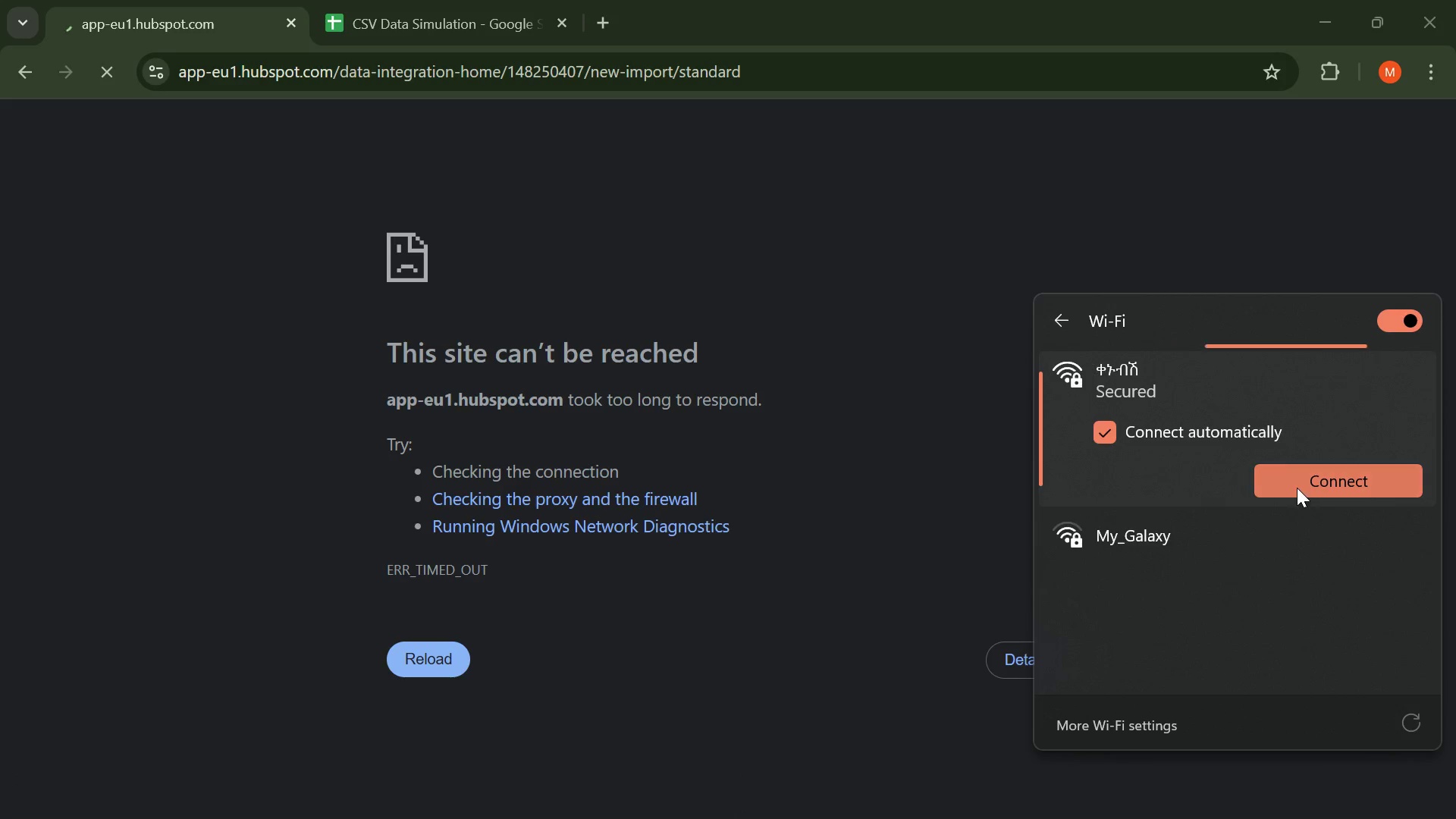 
left_click([1298, 479])
 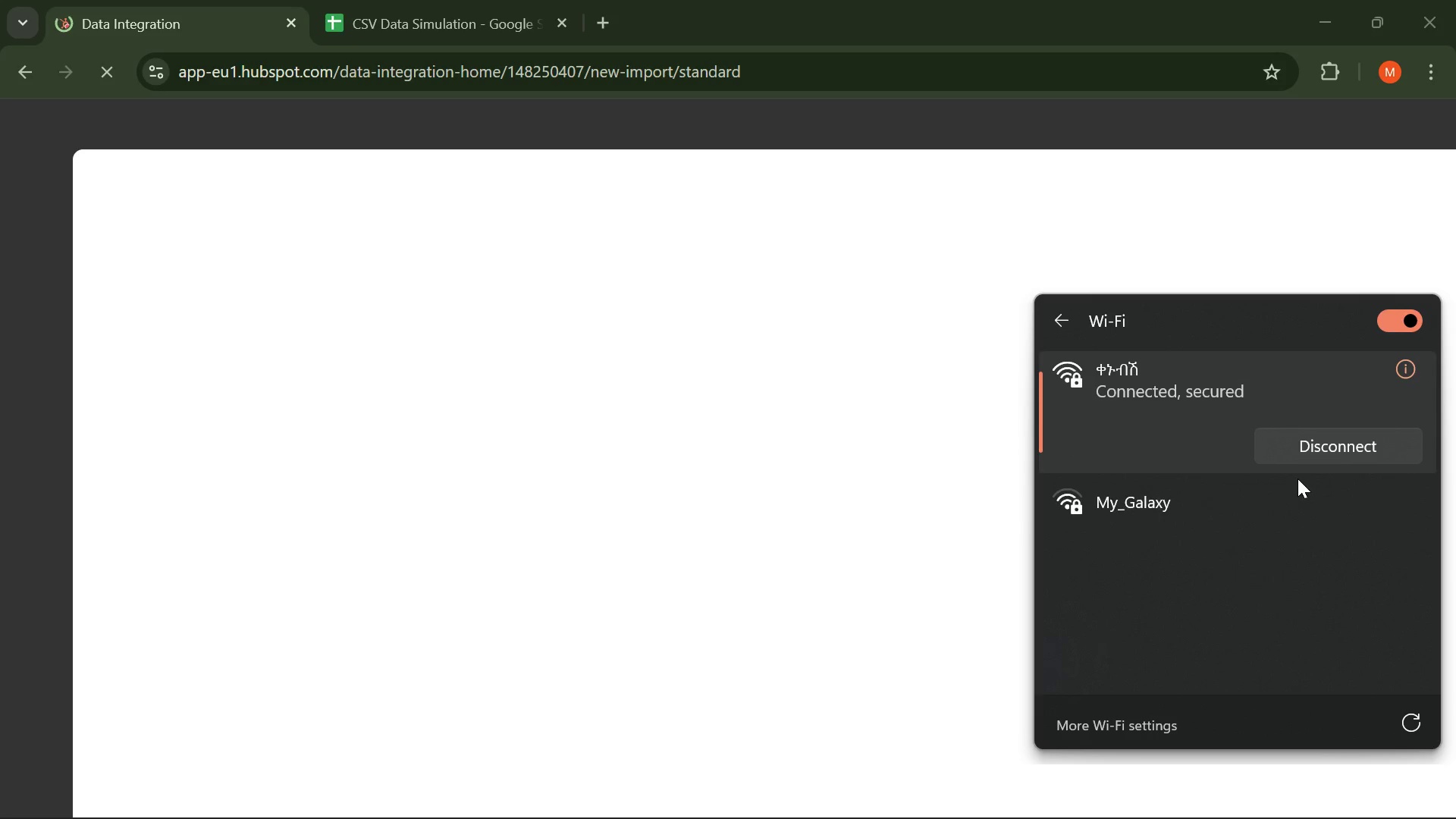 
left_click([650, 381])
 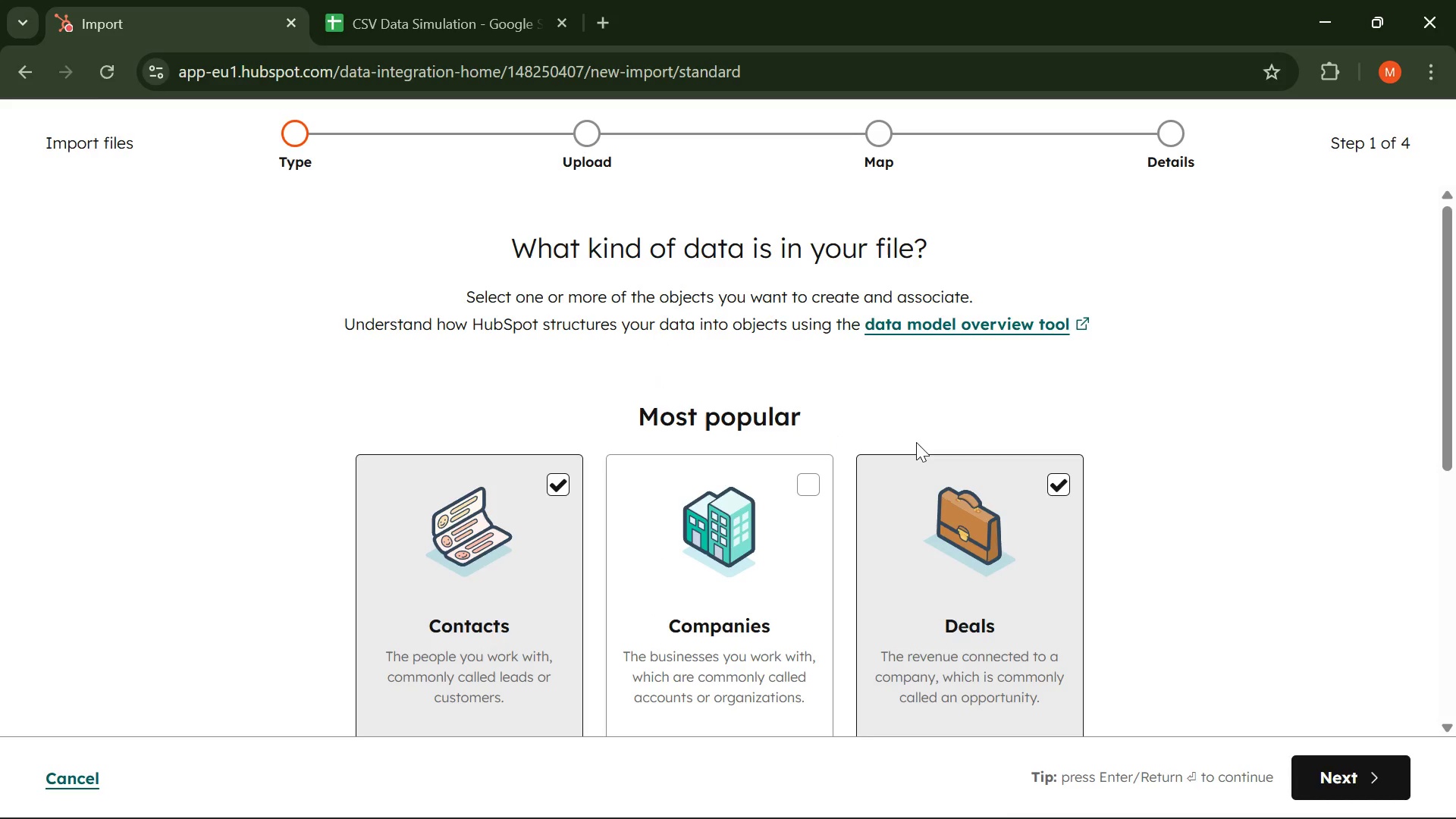 
wait(7.05)
 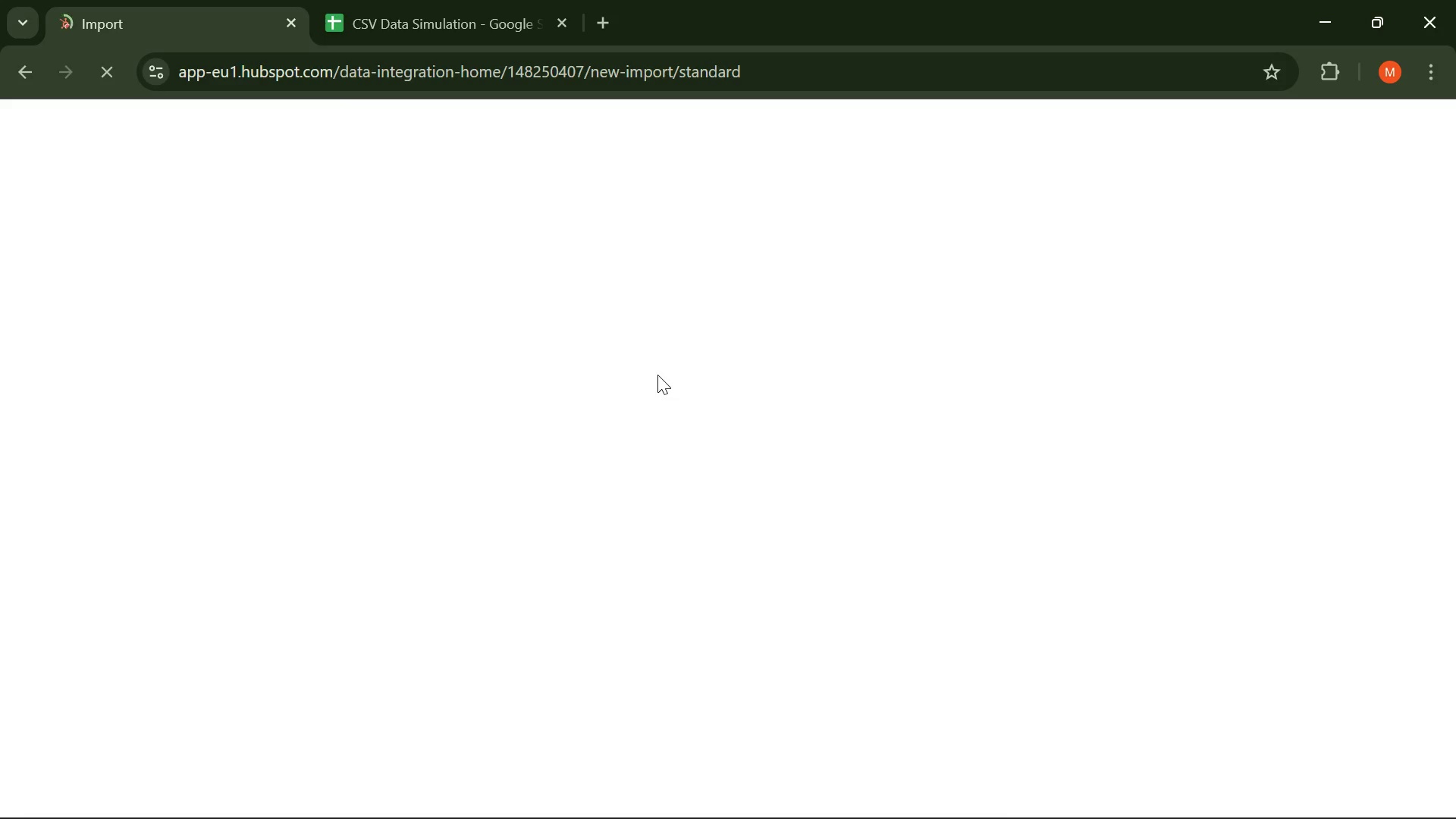 
left_click([906, 810])
 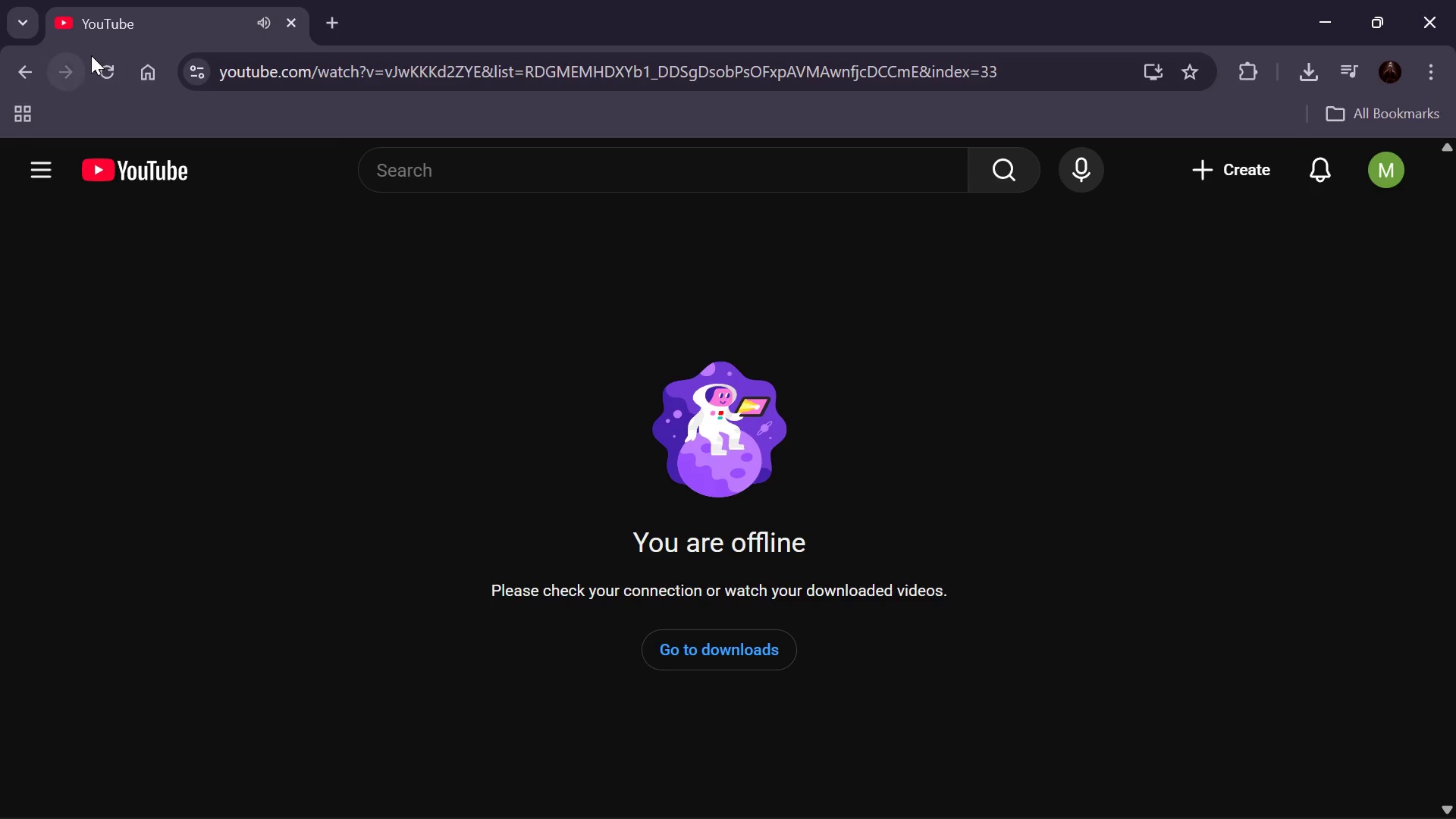 
left_click([93, 71])
 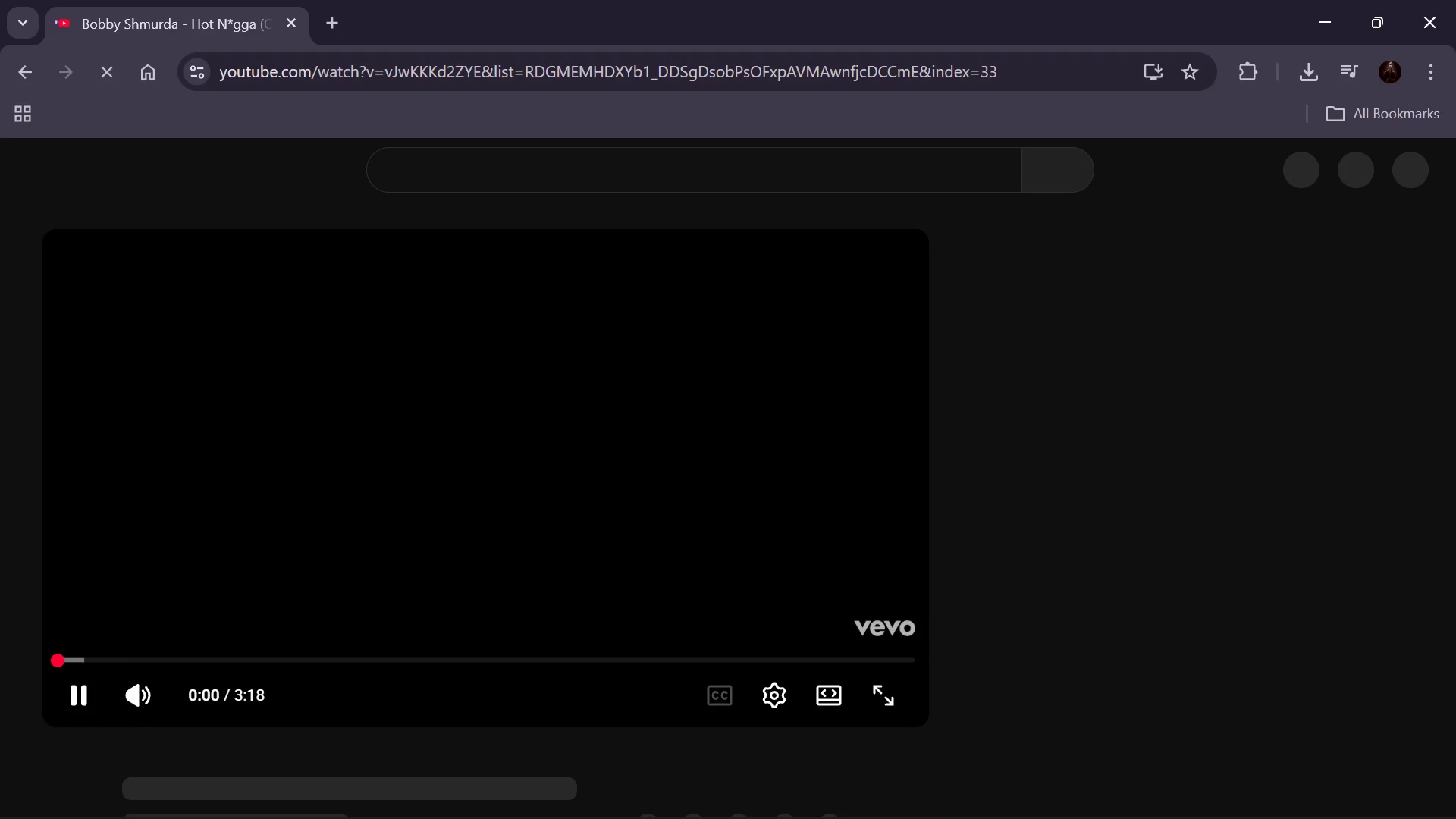 
wait(5.48)
 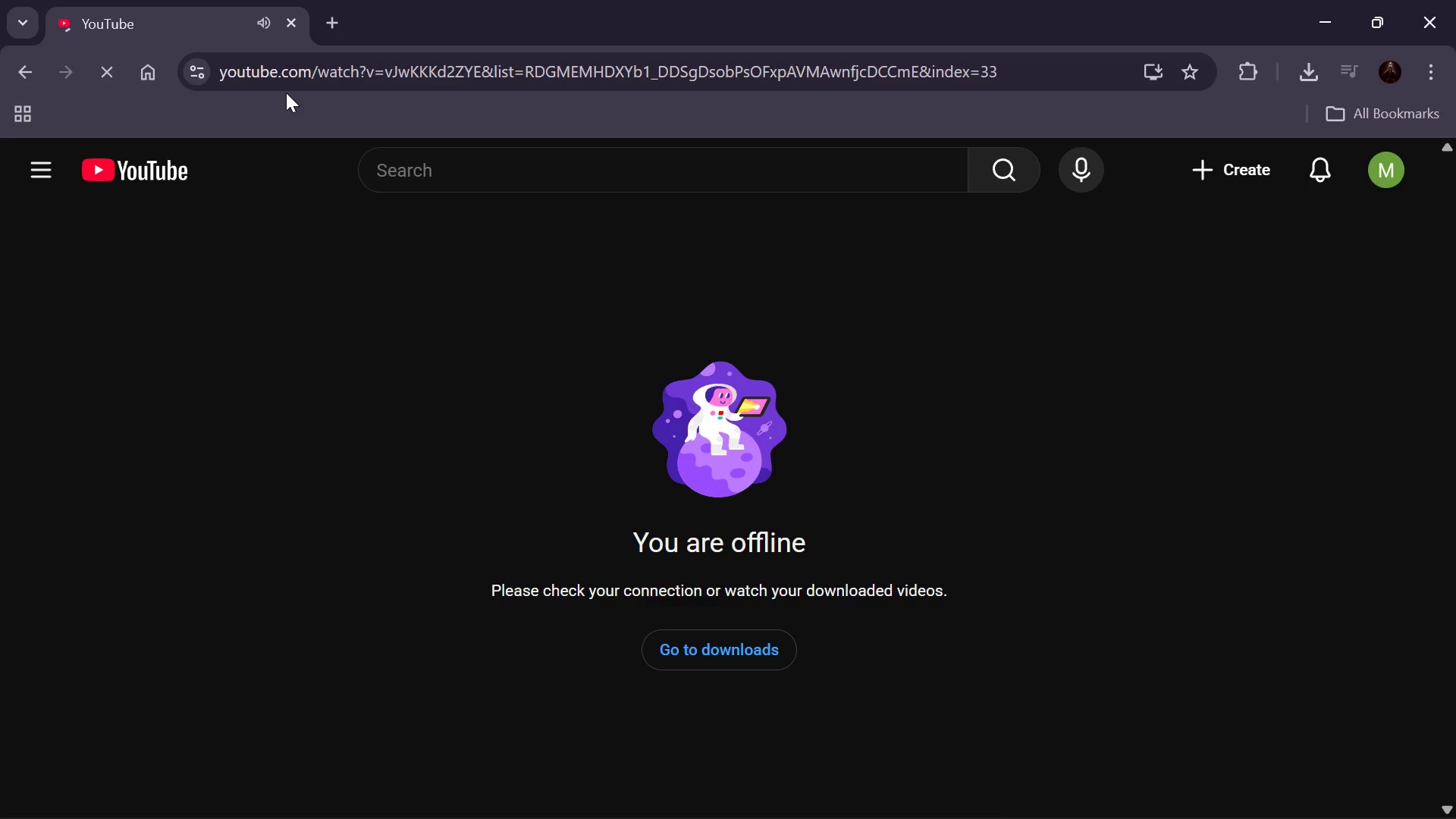 
left_click([480, 162])
 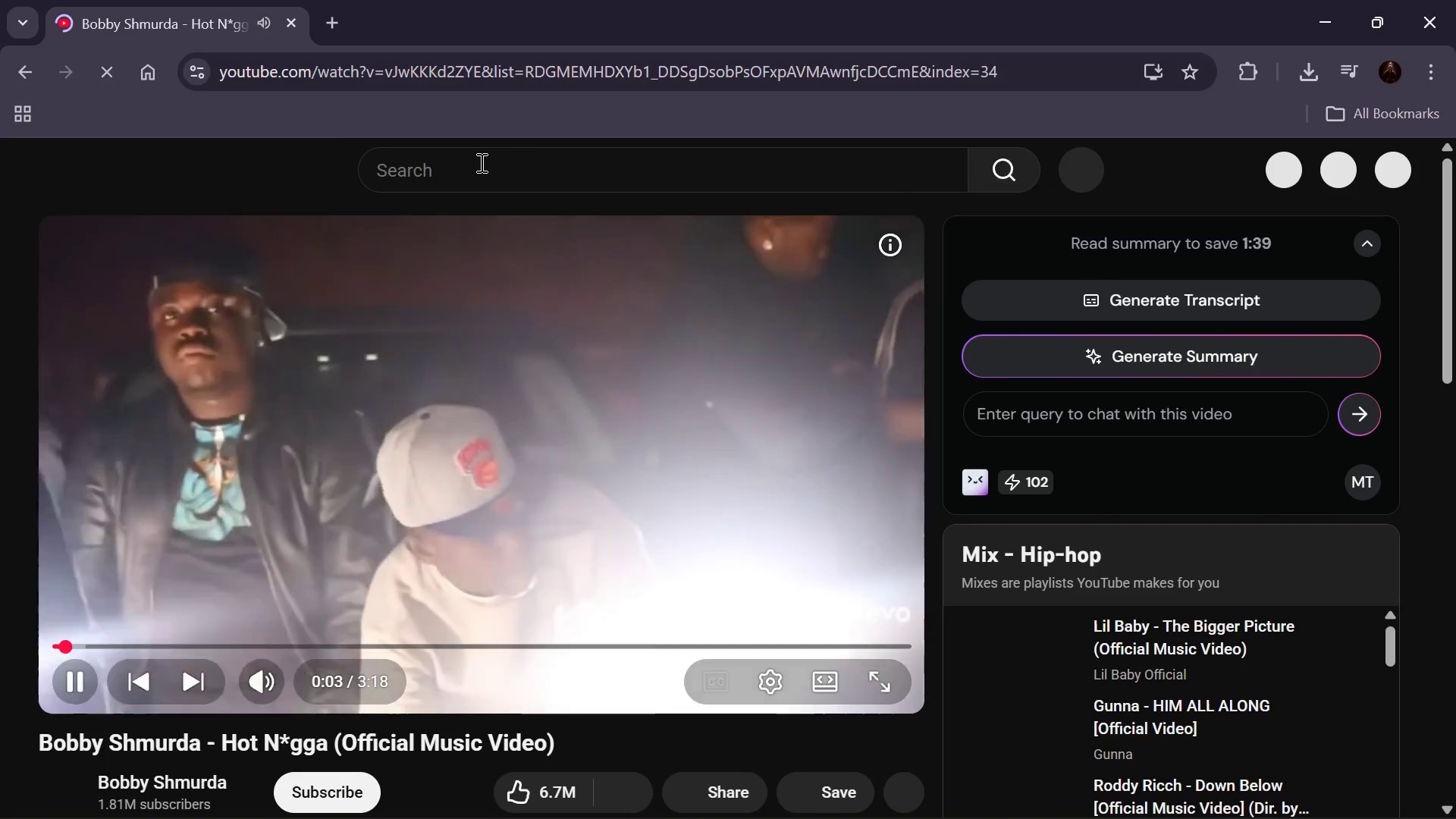 
type(Hus)
 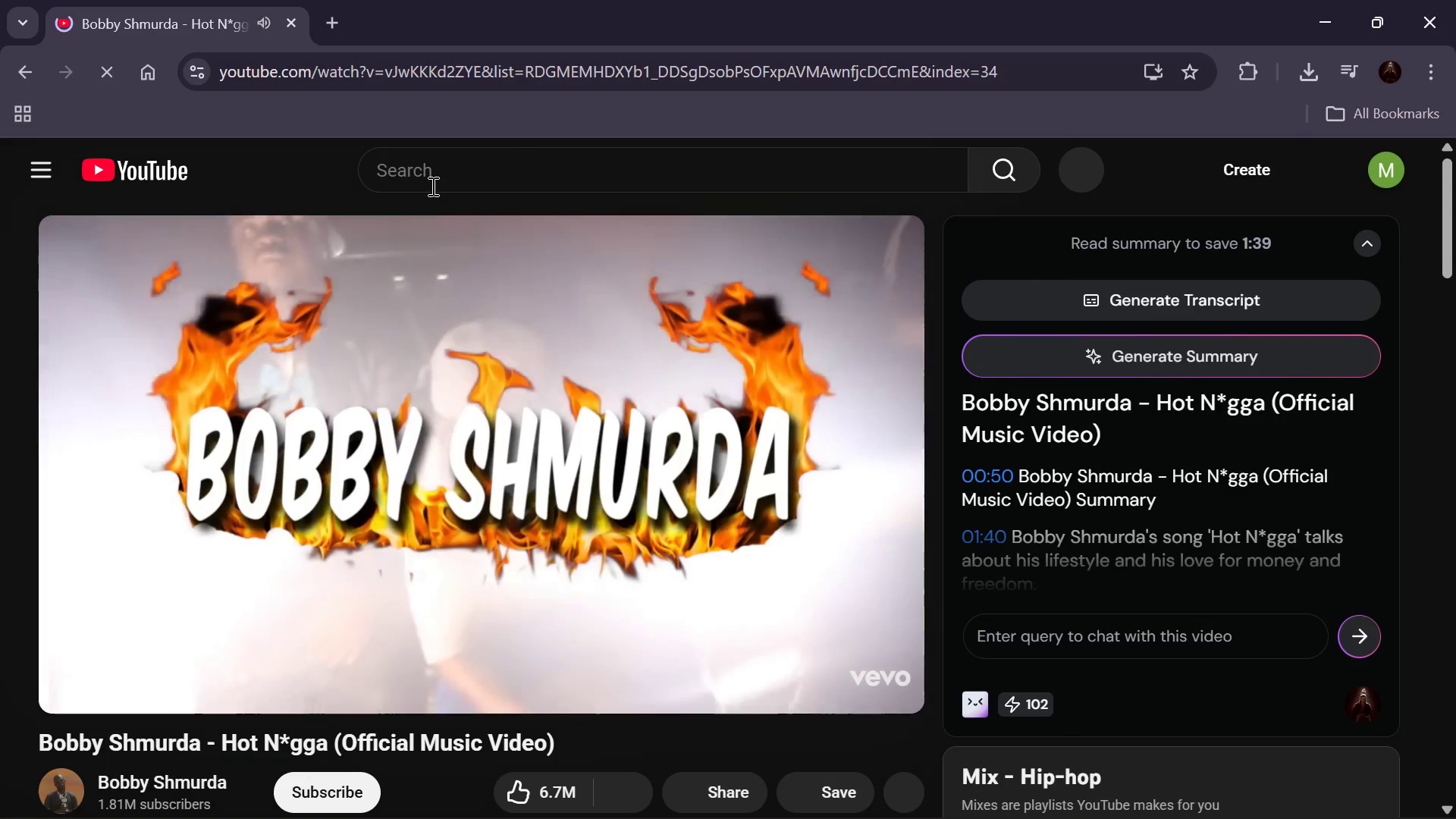 
left_click([431, 186])
 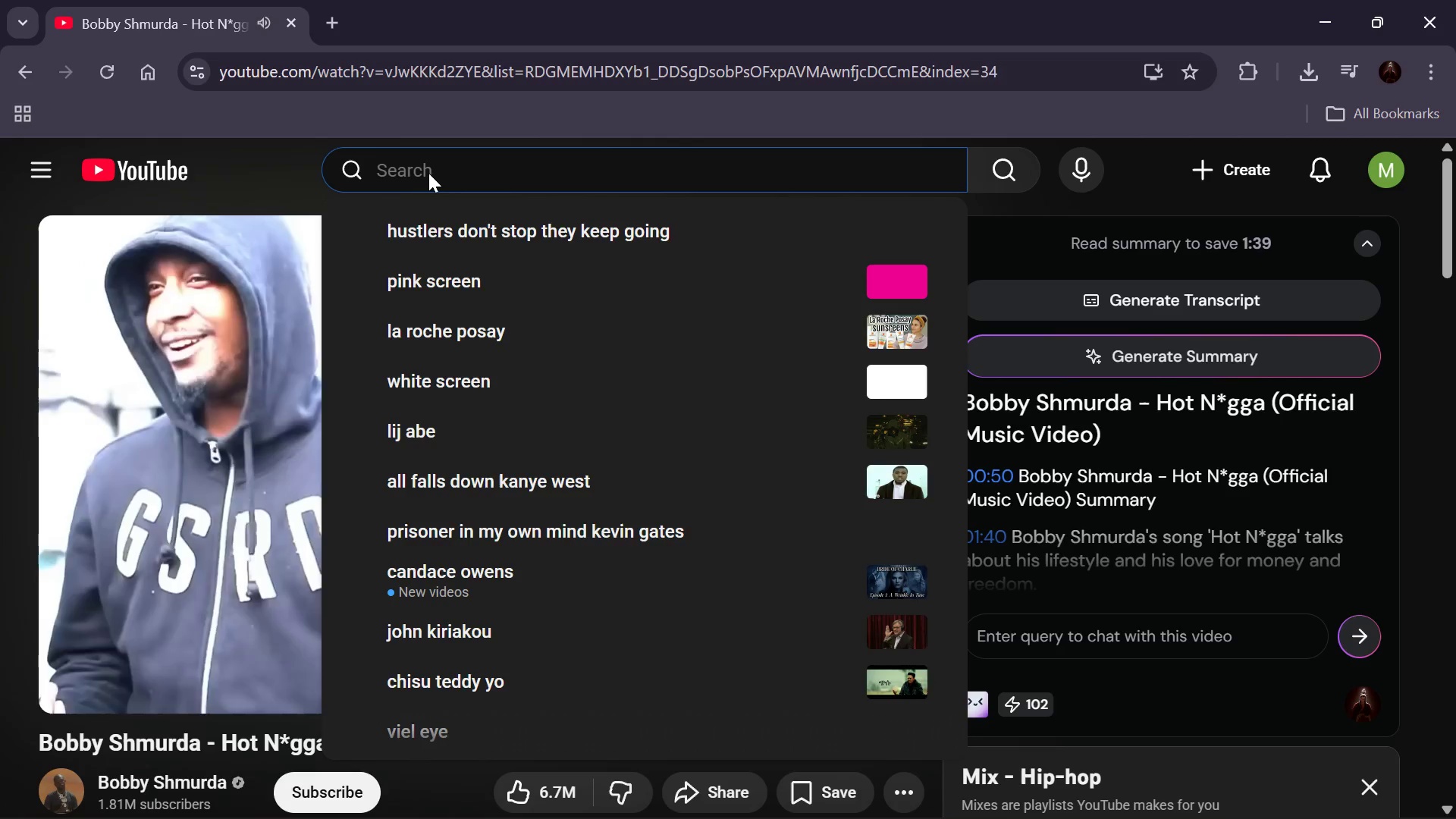 
type(hustle)
 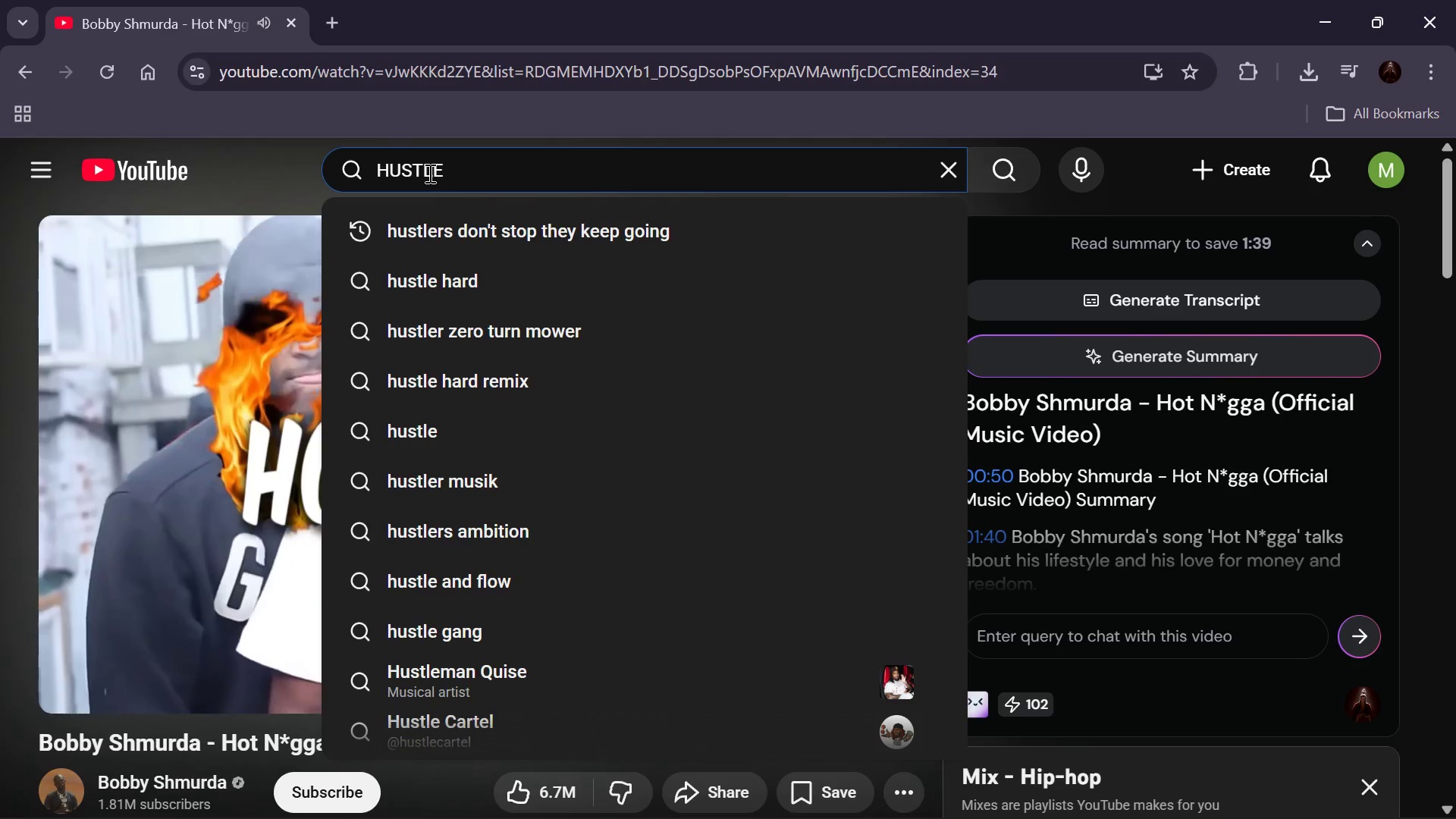 
left_click([538, 234])
 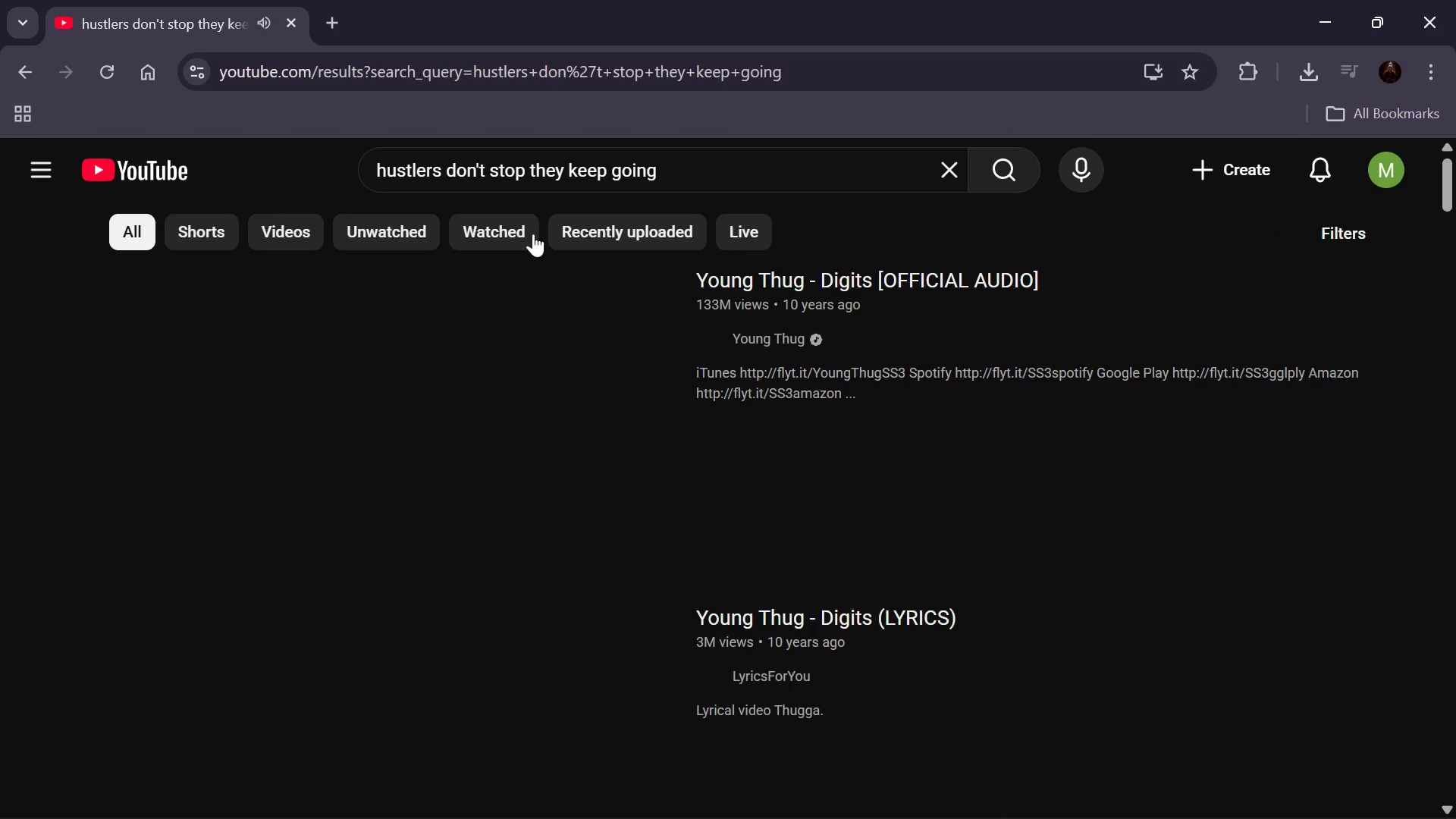 
left_click([548, 402])
 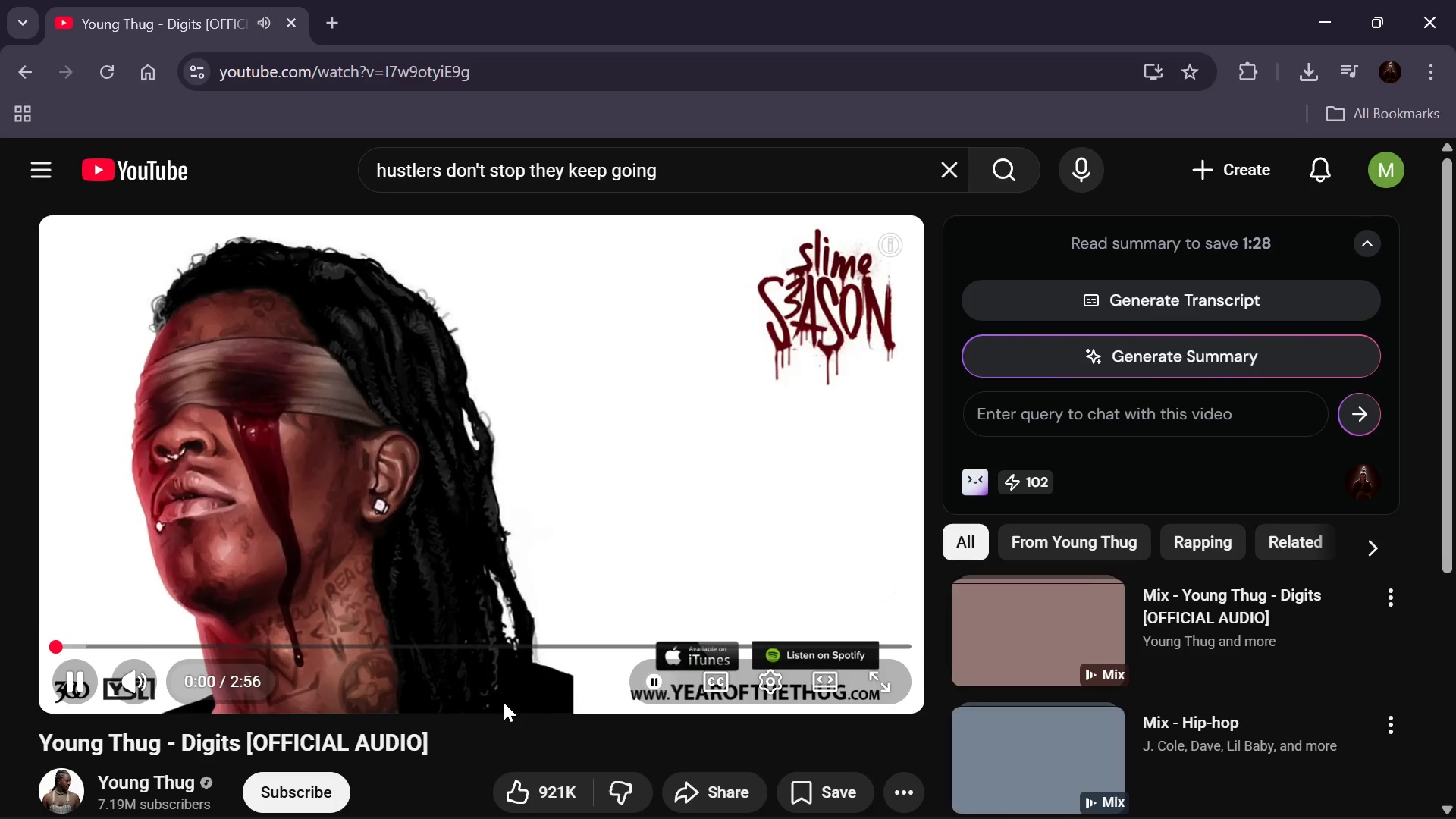 
left_click([669, 675])
 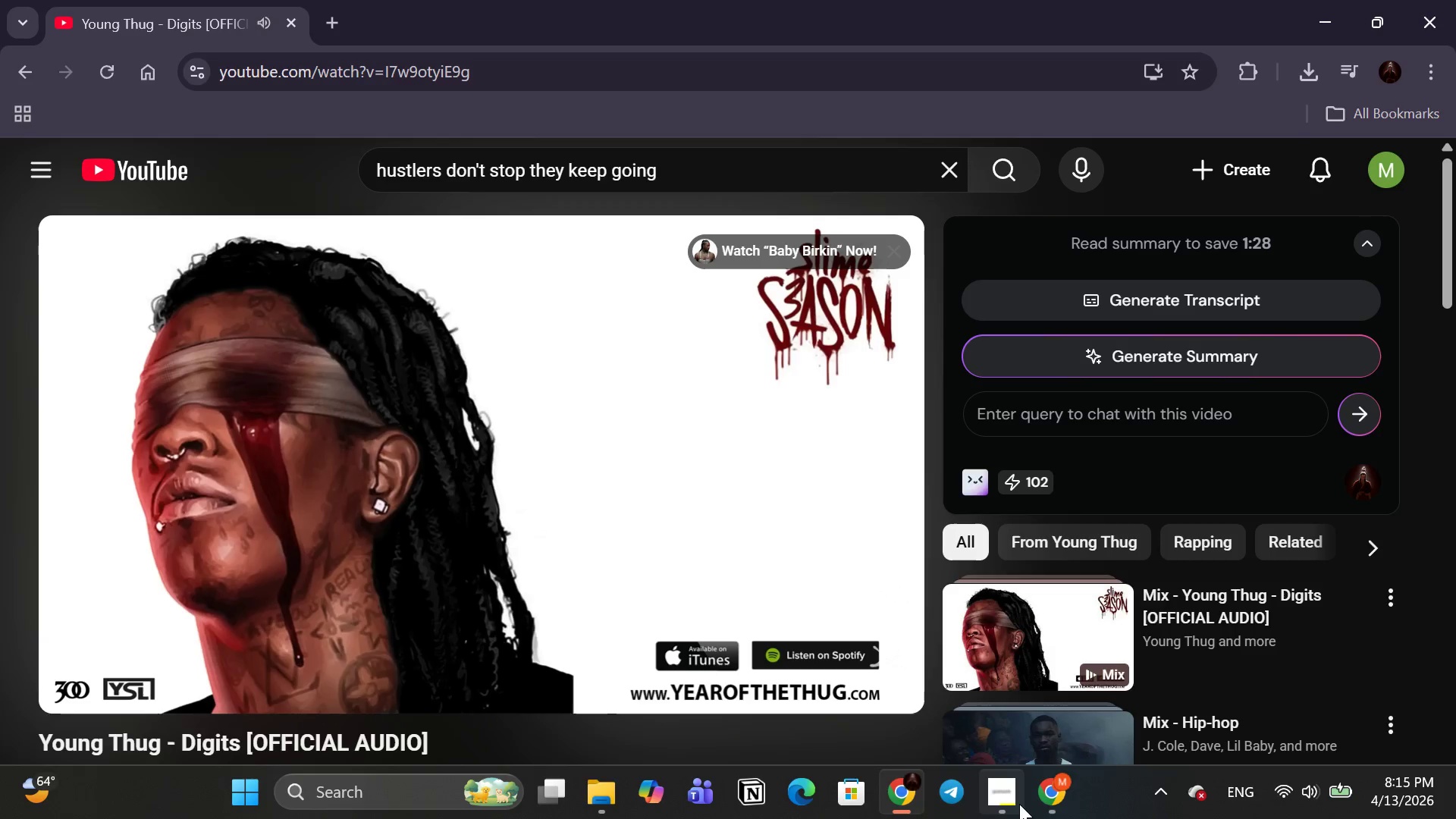 
left_click([1054, 802])
 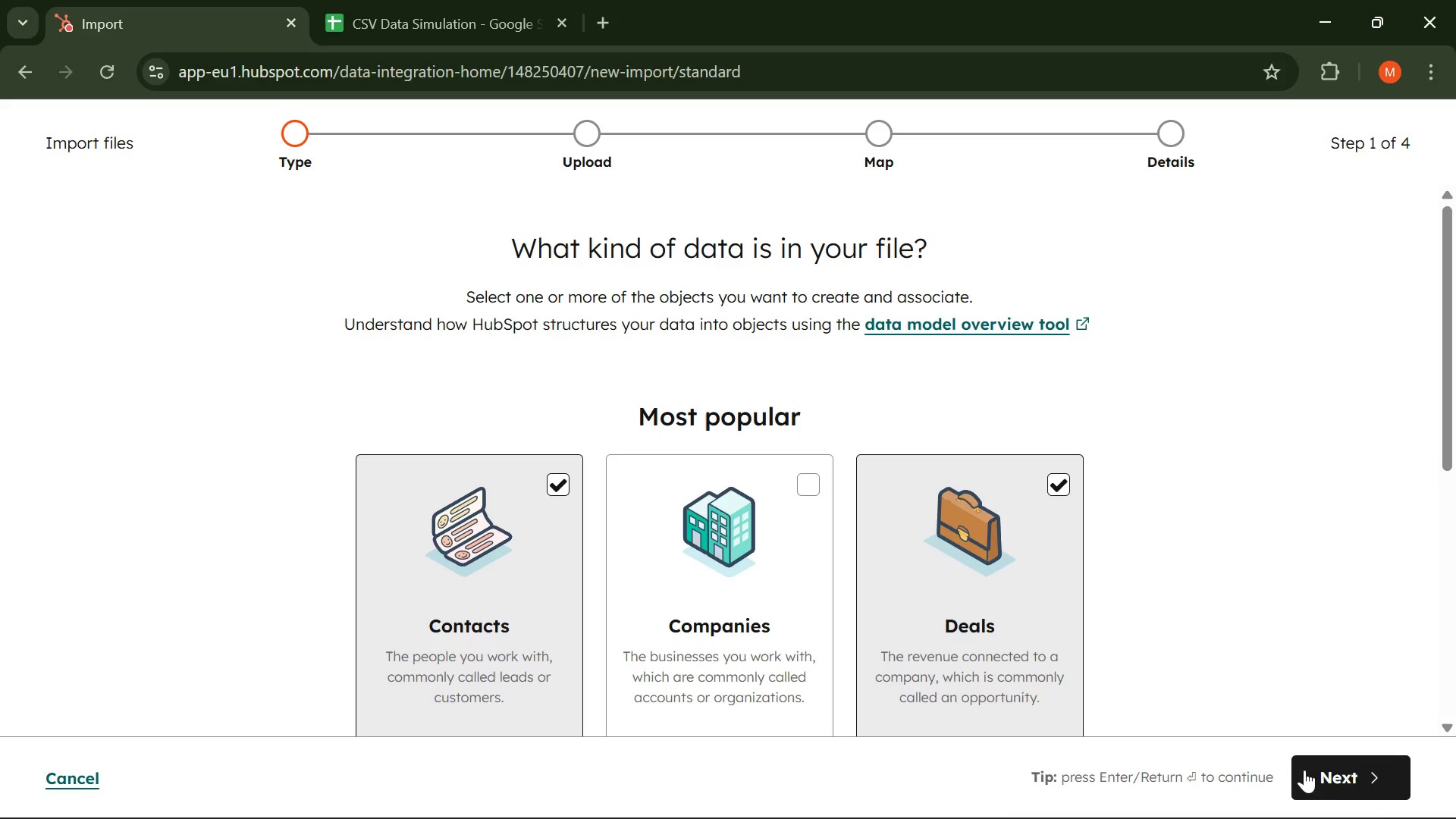 
left_click([1347, 785])
 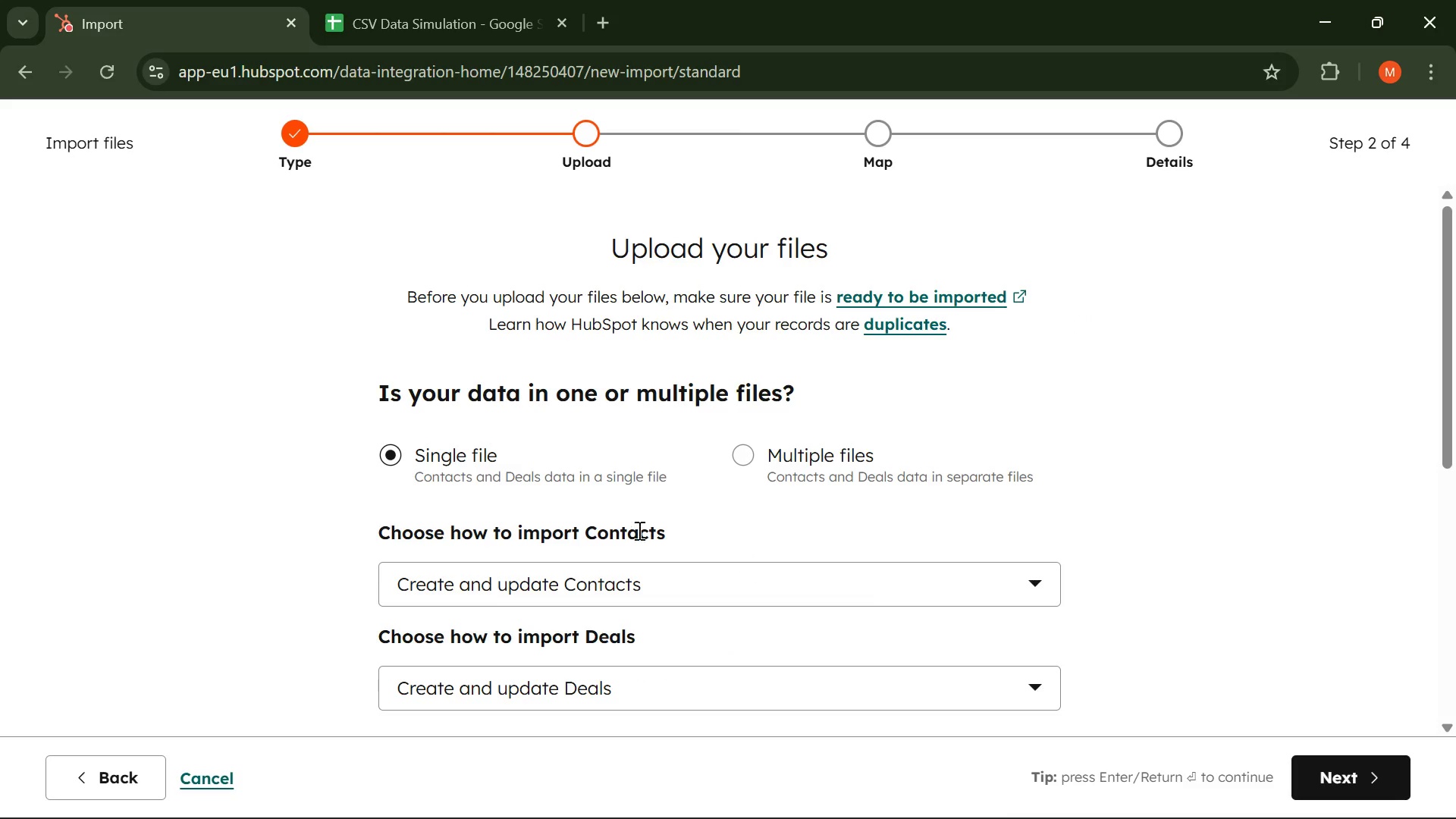 
scroll: coordinate [544, 513], scroll_direction: down, amount: 3.0
 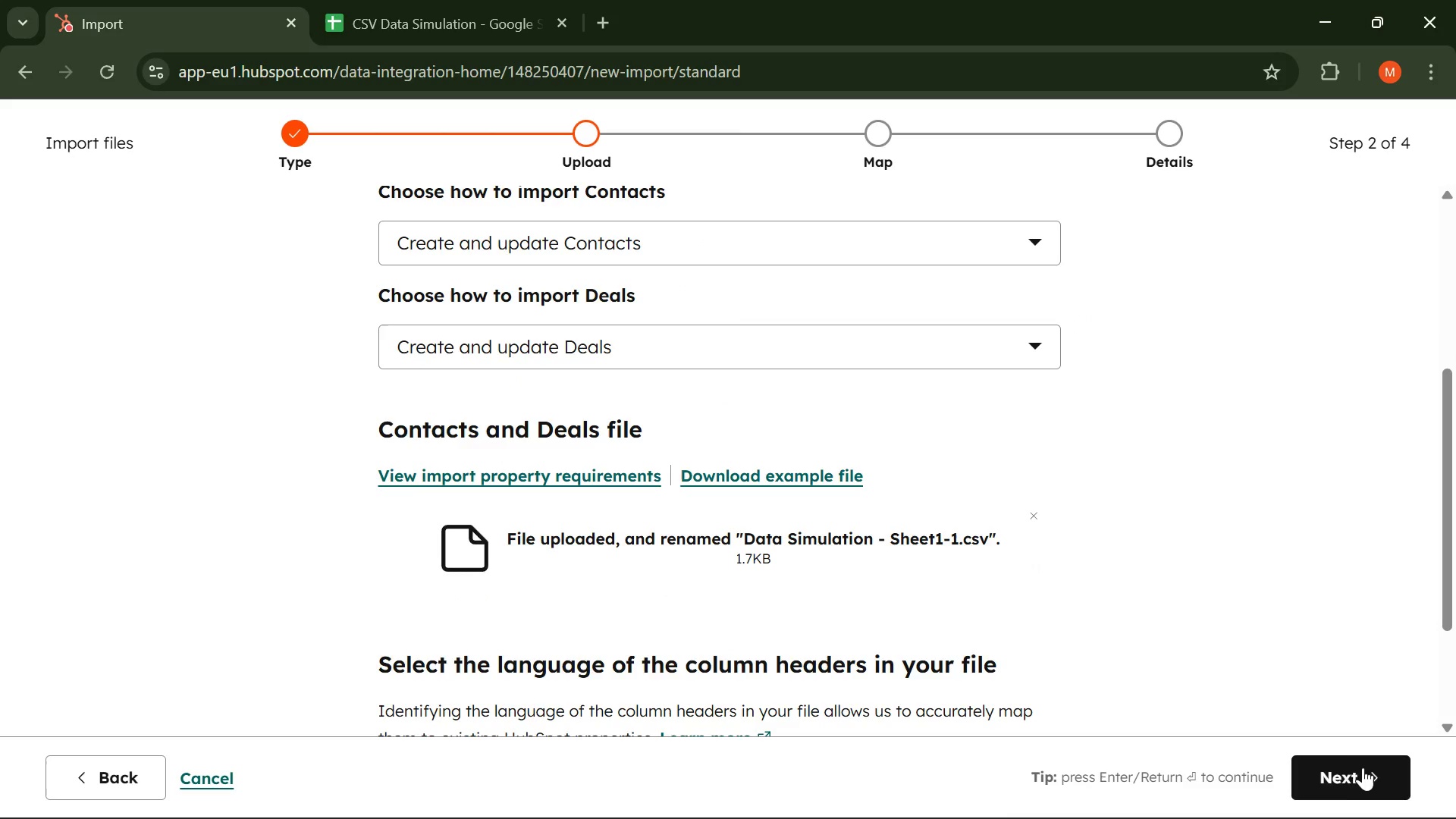 
left_click([1369, 778])
 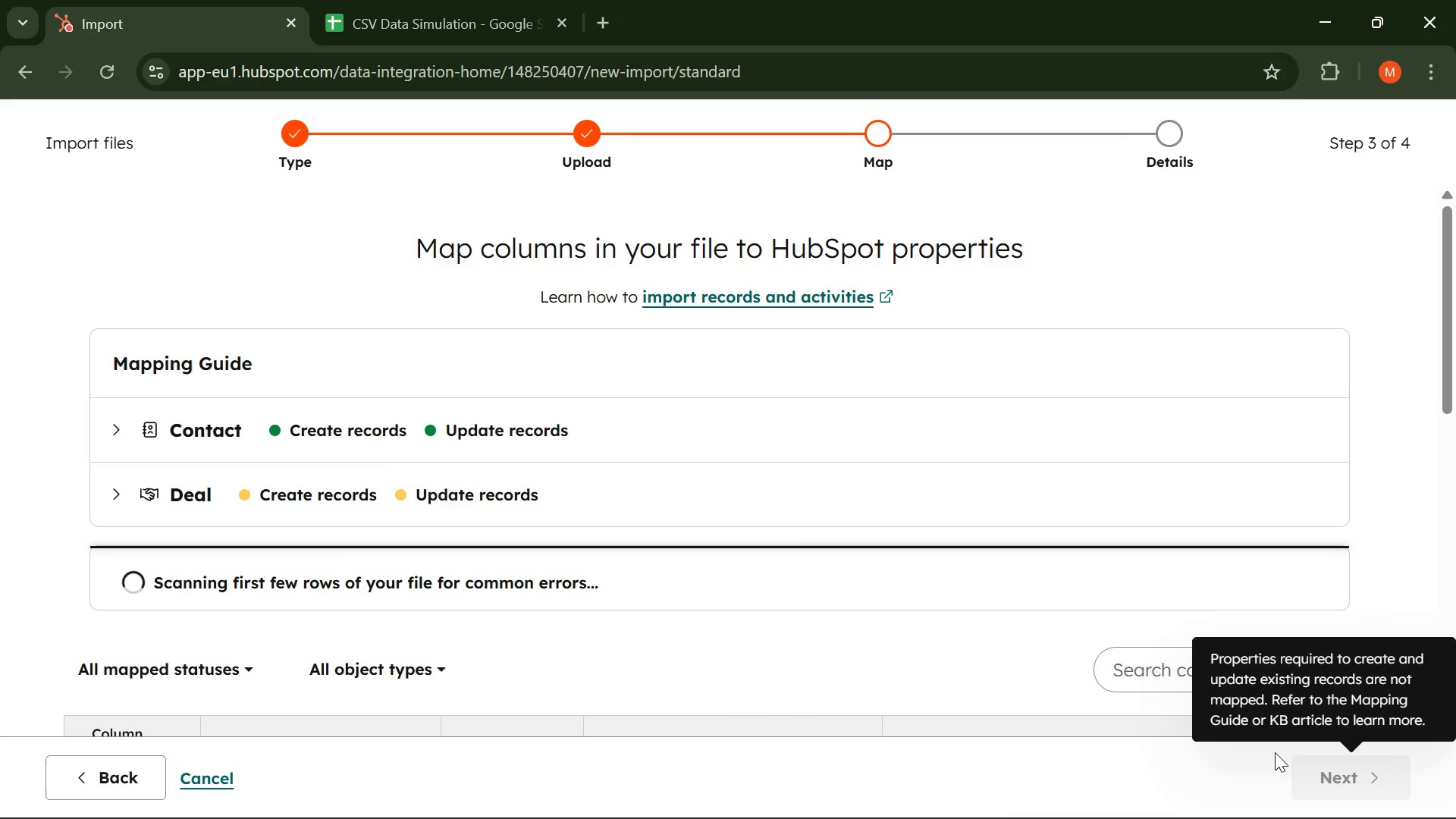 
scroll: coordinate [710, 522], scroll_direction: down, amount: 8.0
 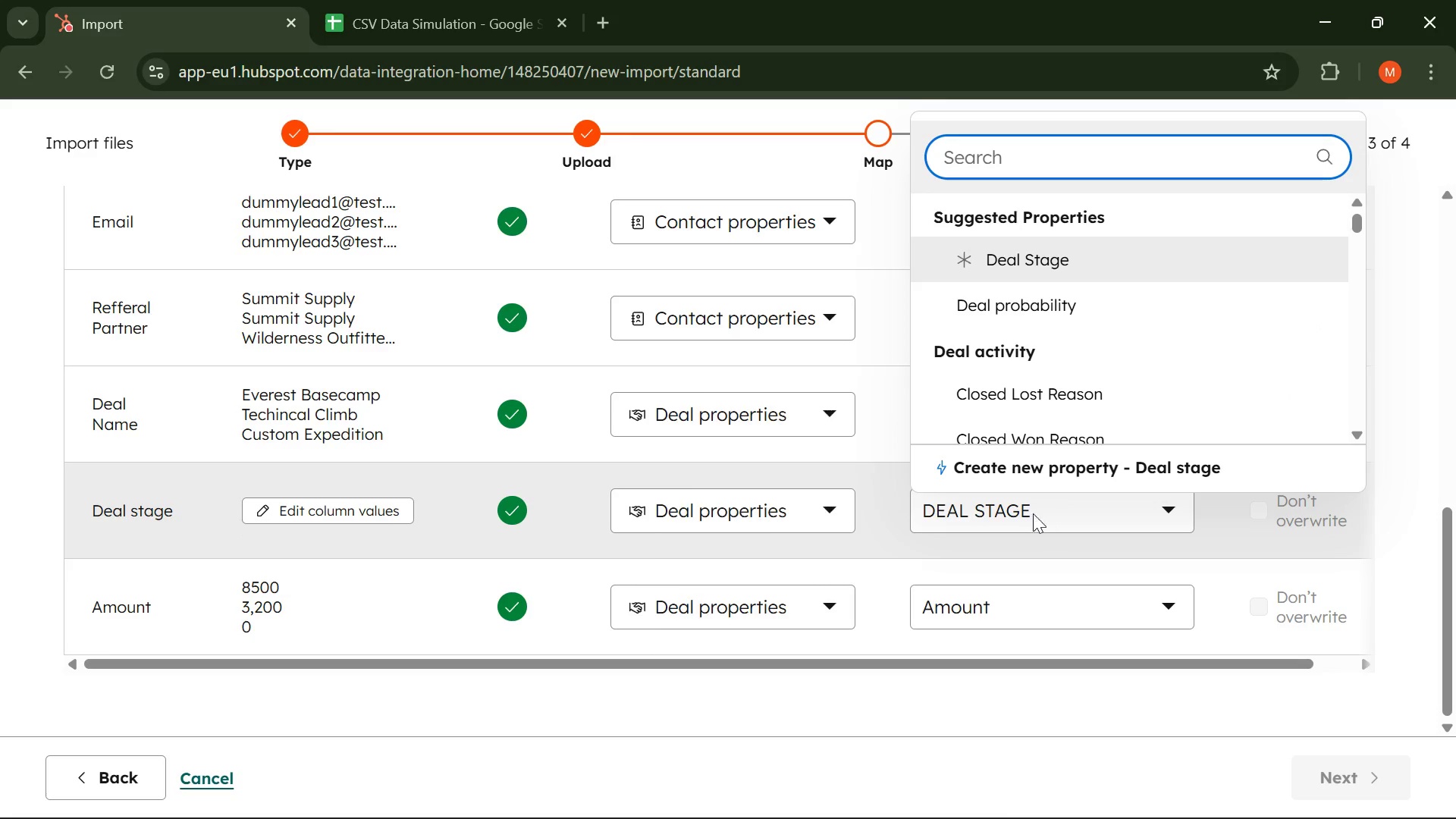 
left_click([1013, 249])
 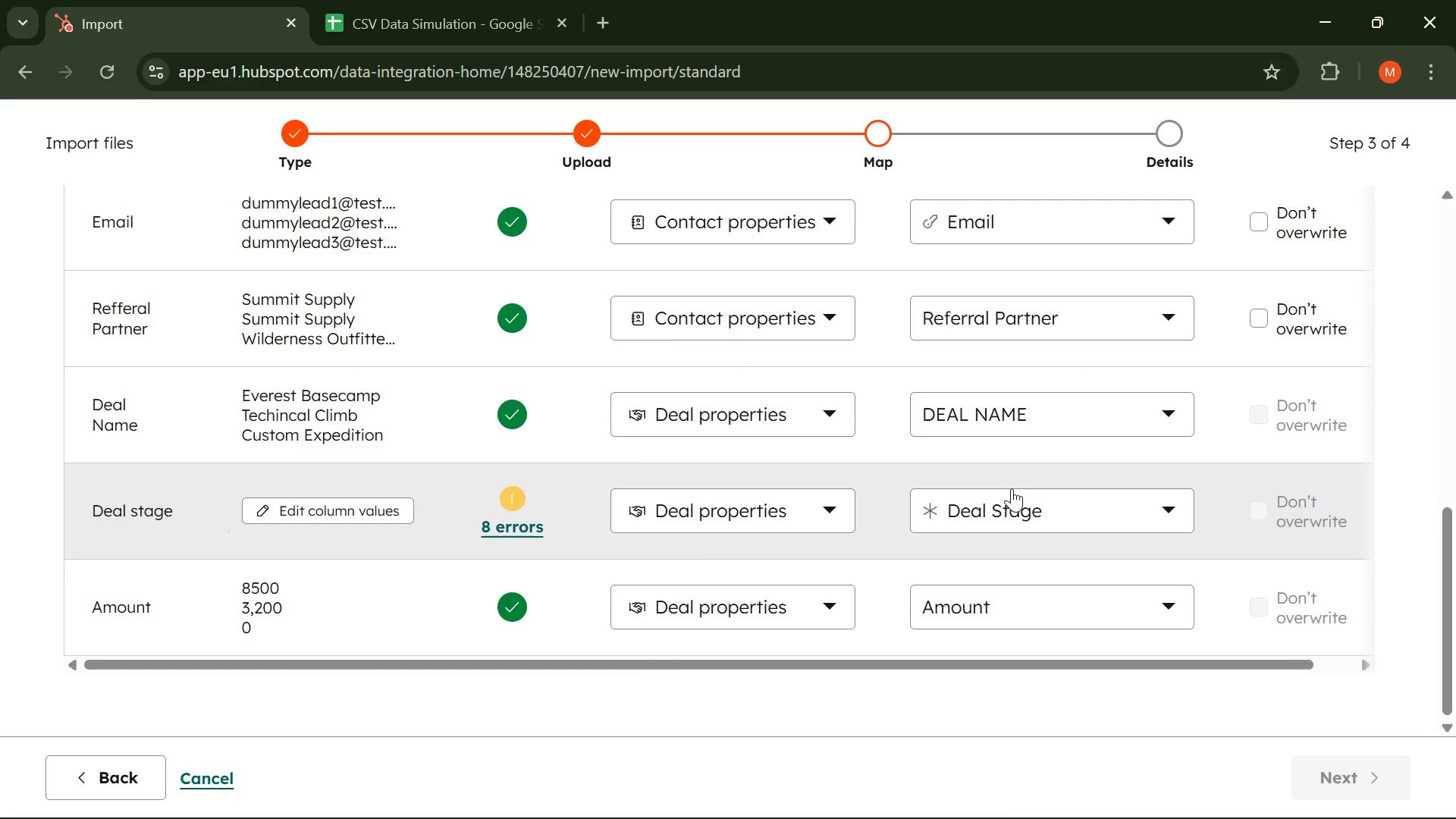 
left_click([1021, 420])
 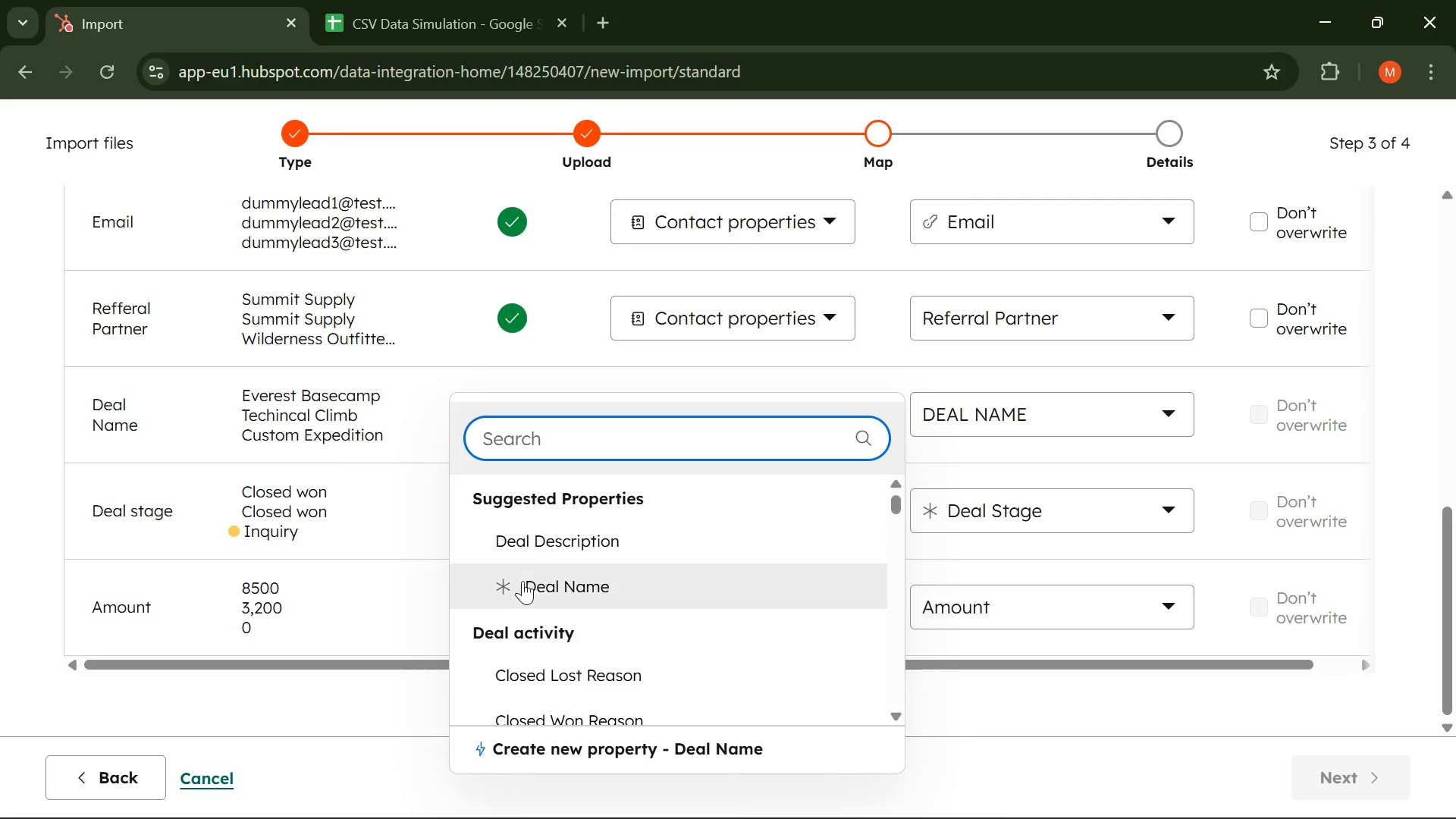 
left_click([522, 590])
 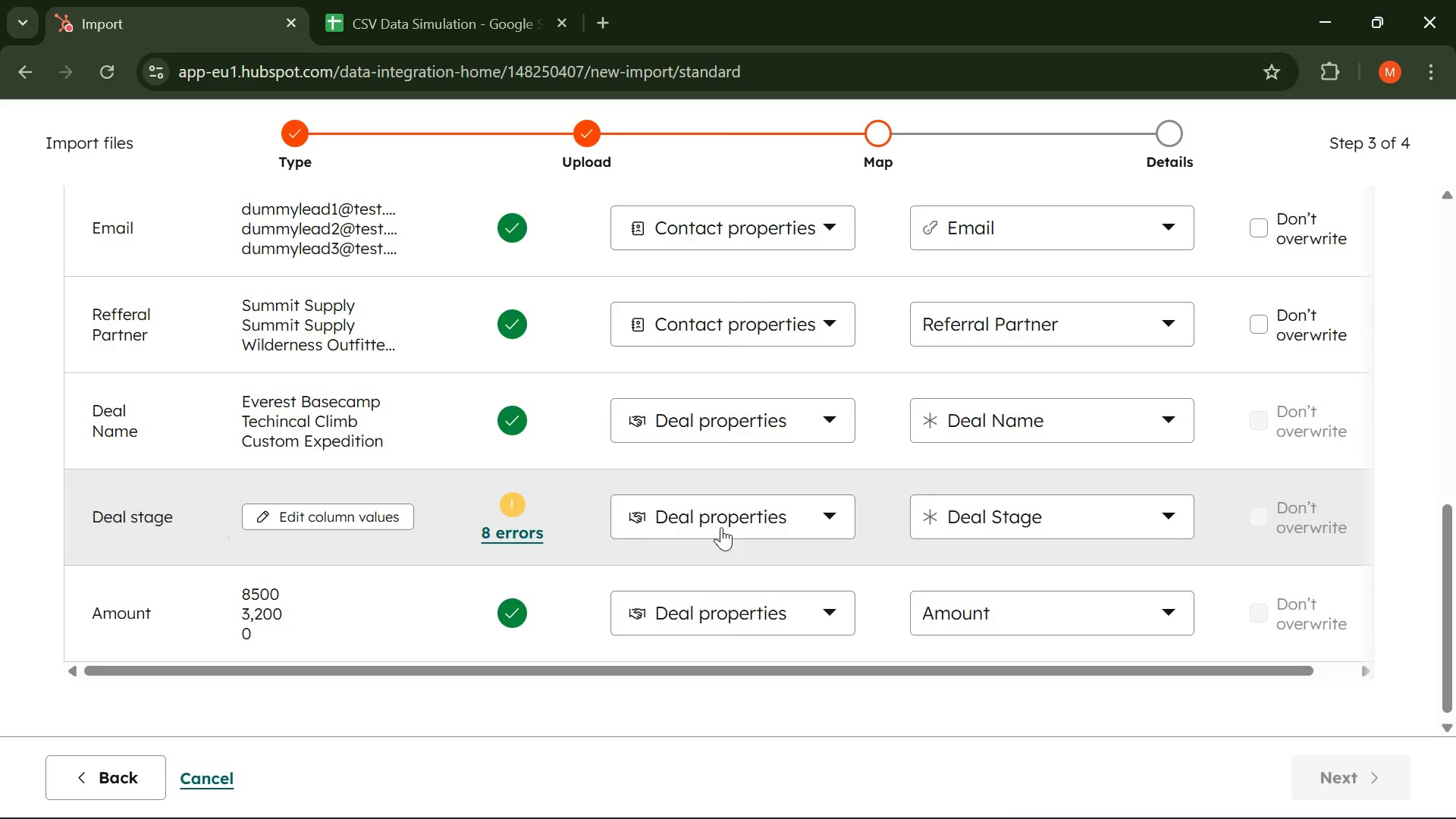 
left_click([726, 519])
 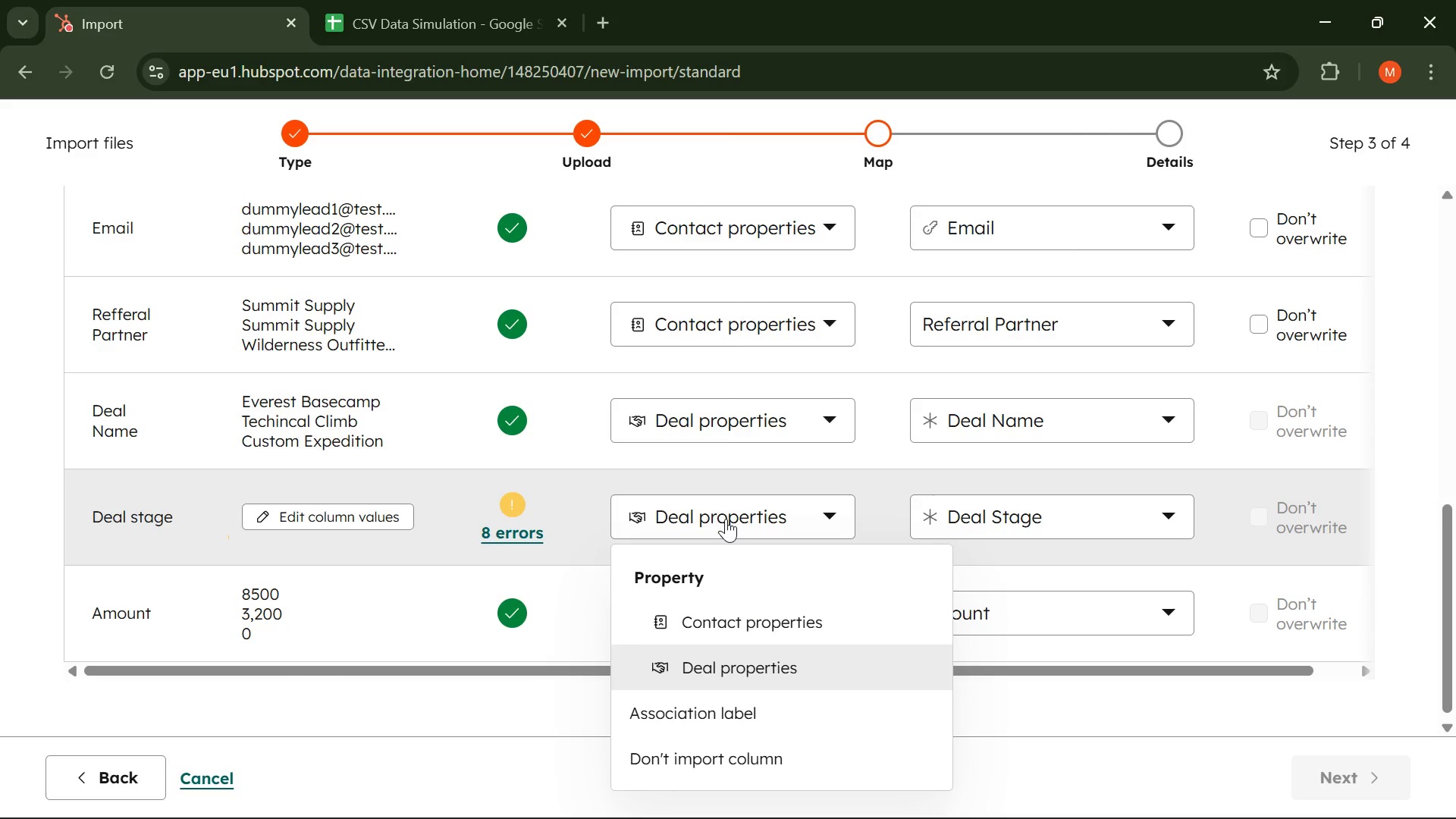 
left_click([726, 519])
 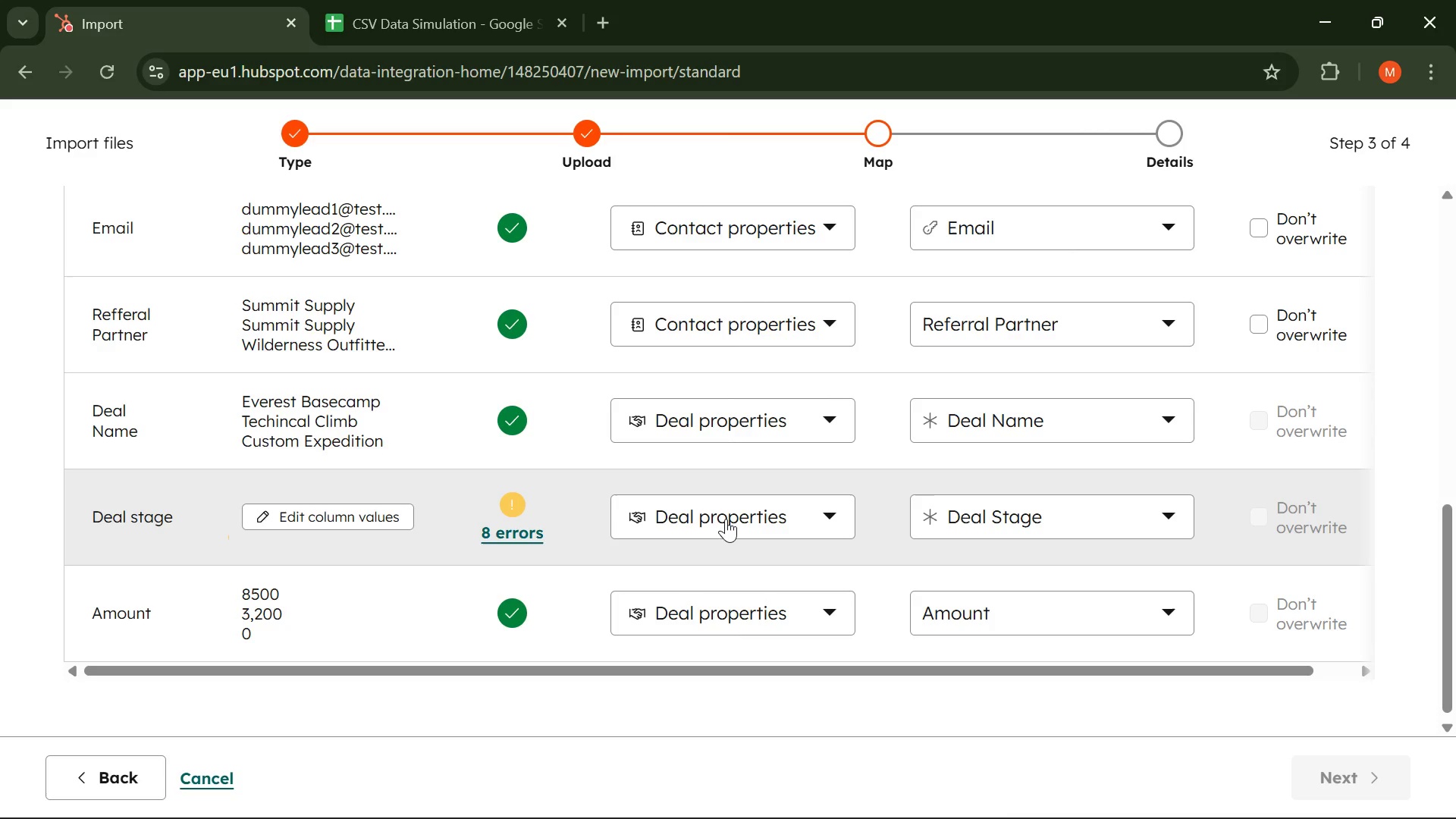 
wait(18.06)
 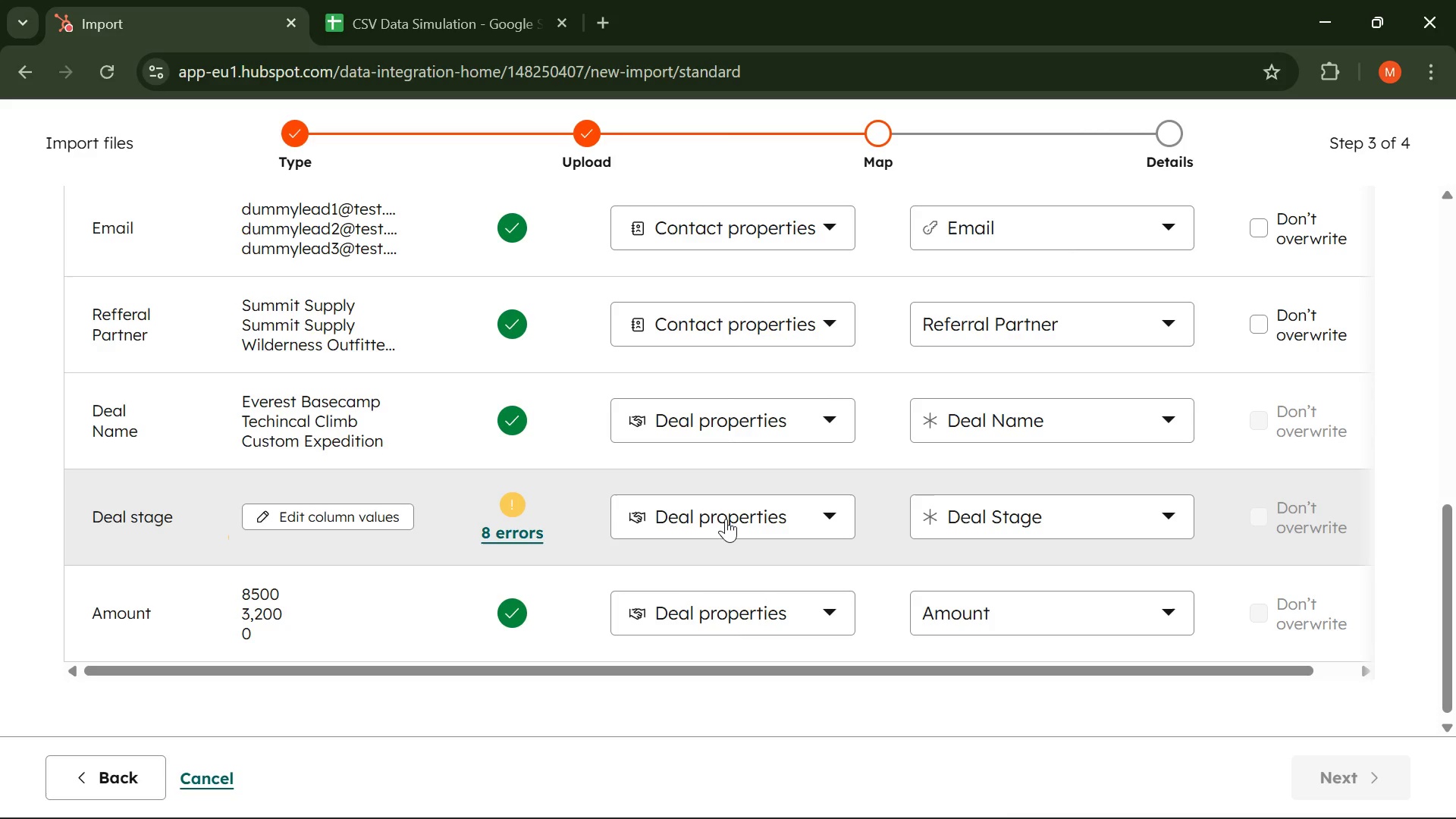 
left_click([519, 531])
 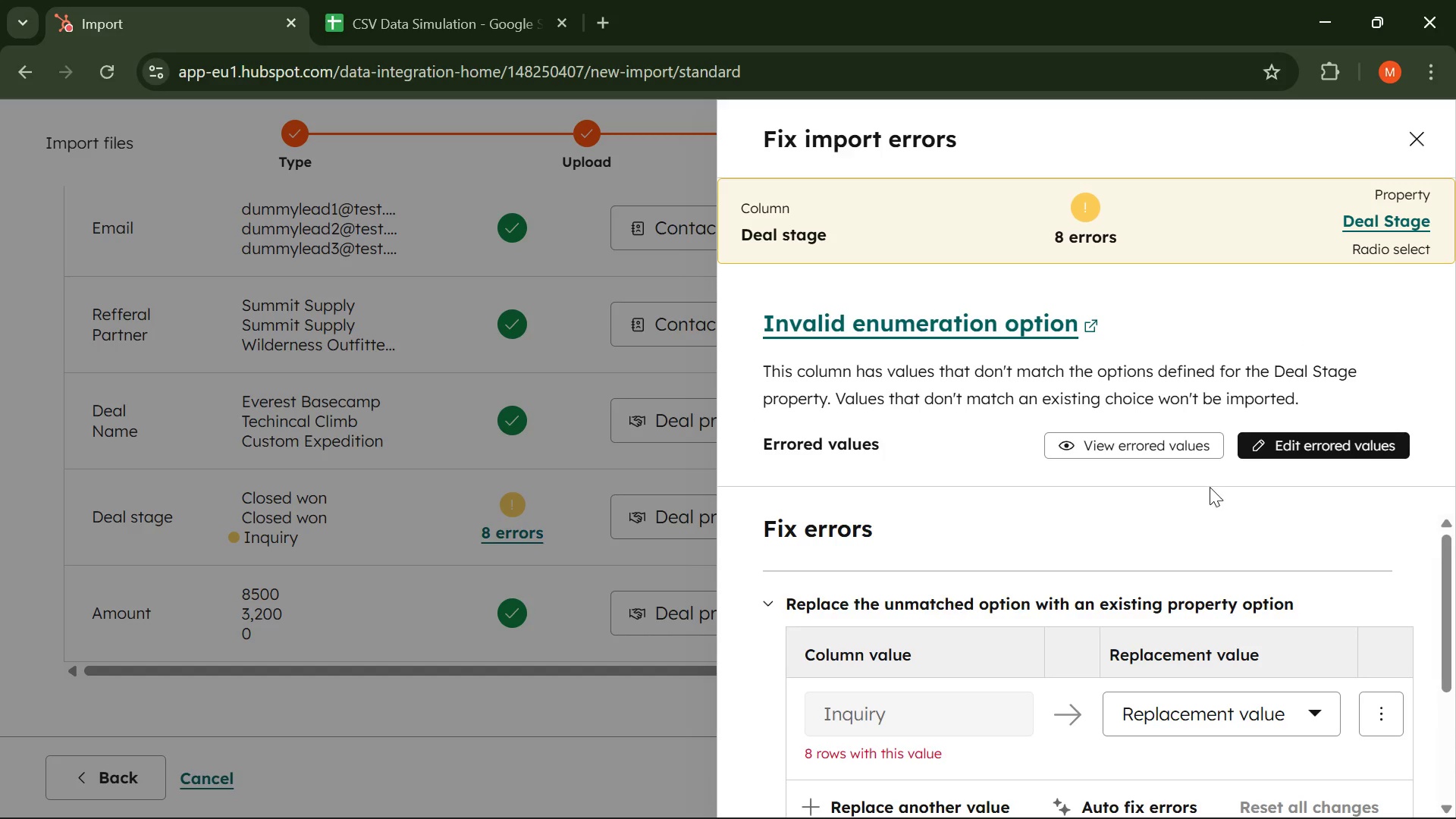 
scroll: coordinate [1116, 674], scroll_direction: down, amount: 5.0
 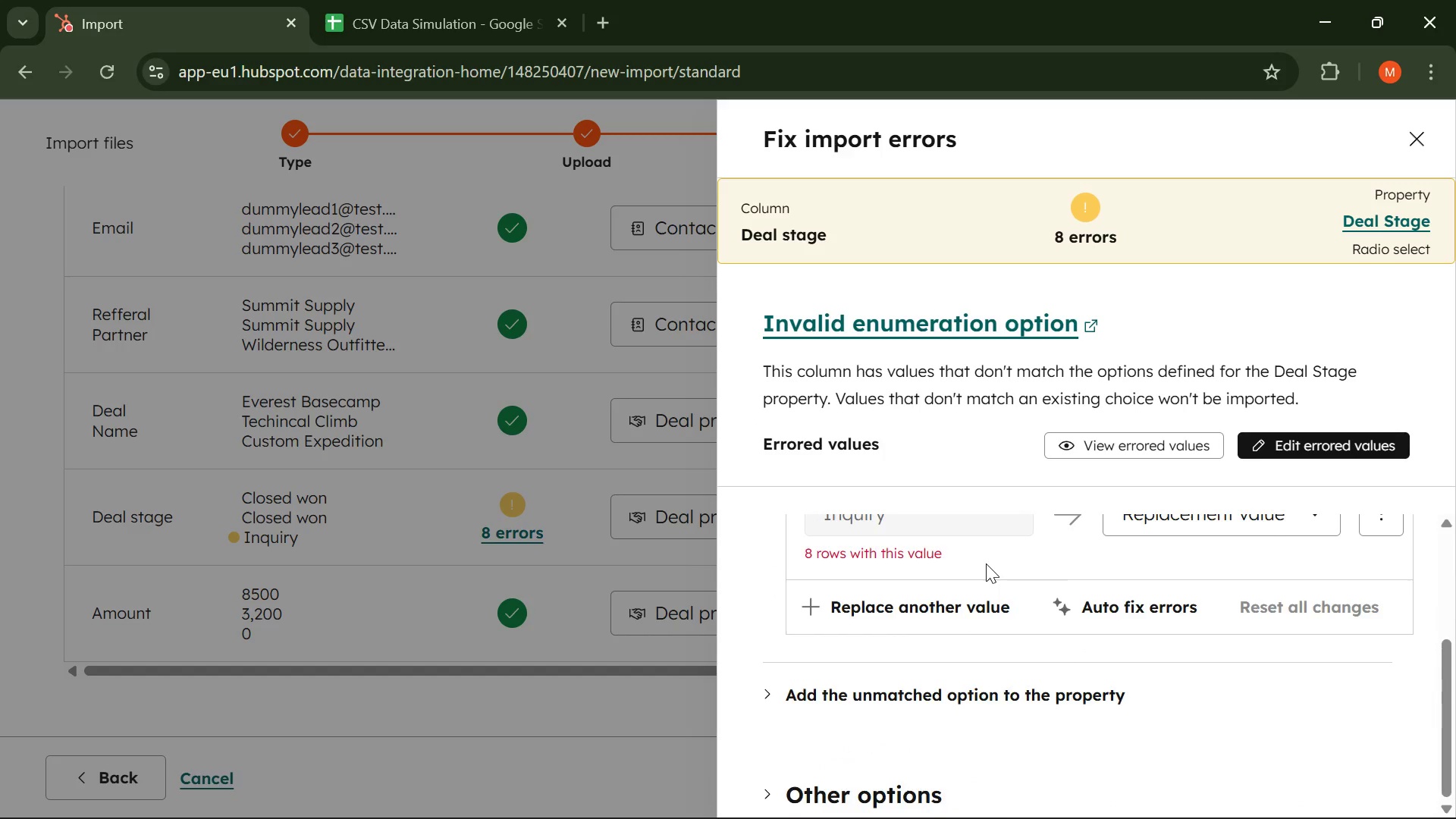 
scroll: coordinate [986, 563], scroll_direction: none, amount: 0.0
 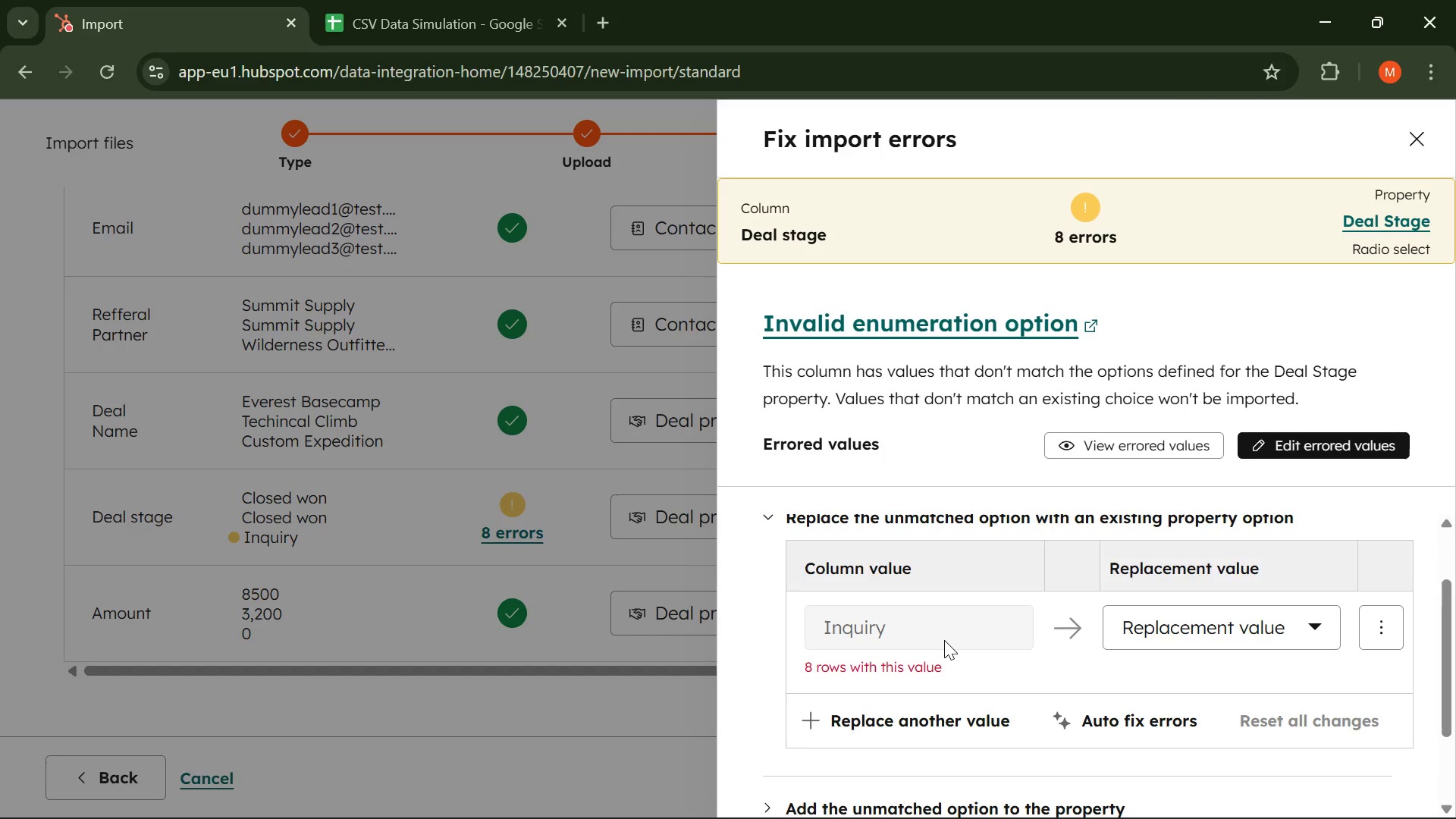 
left_click([944, 640])
 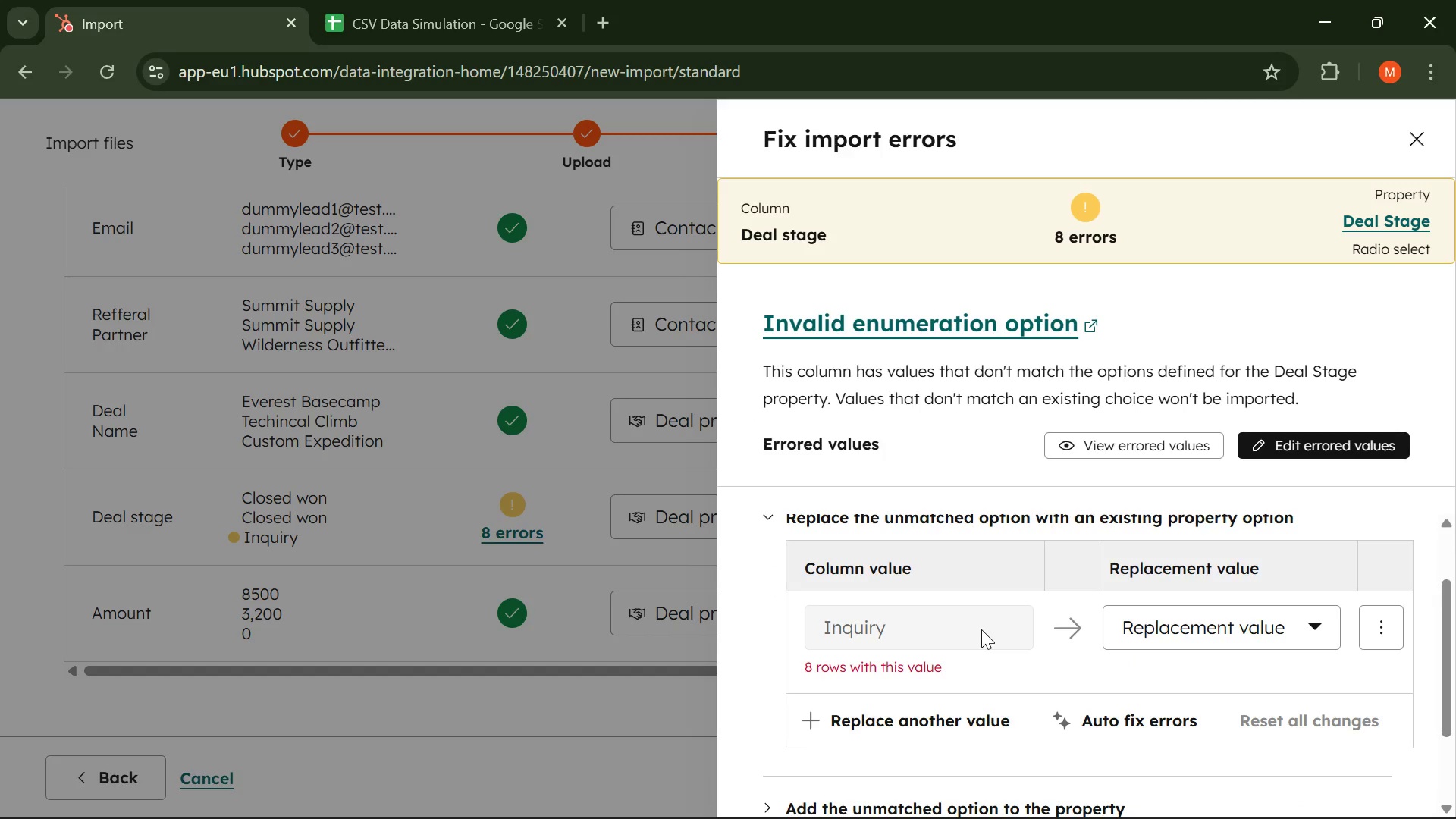 
left_click([981, 629])
 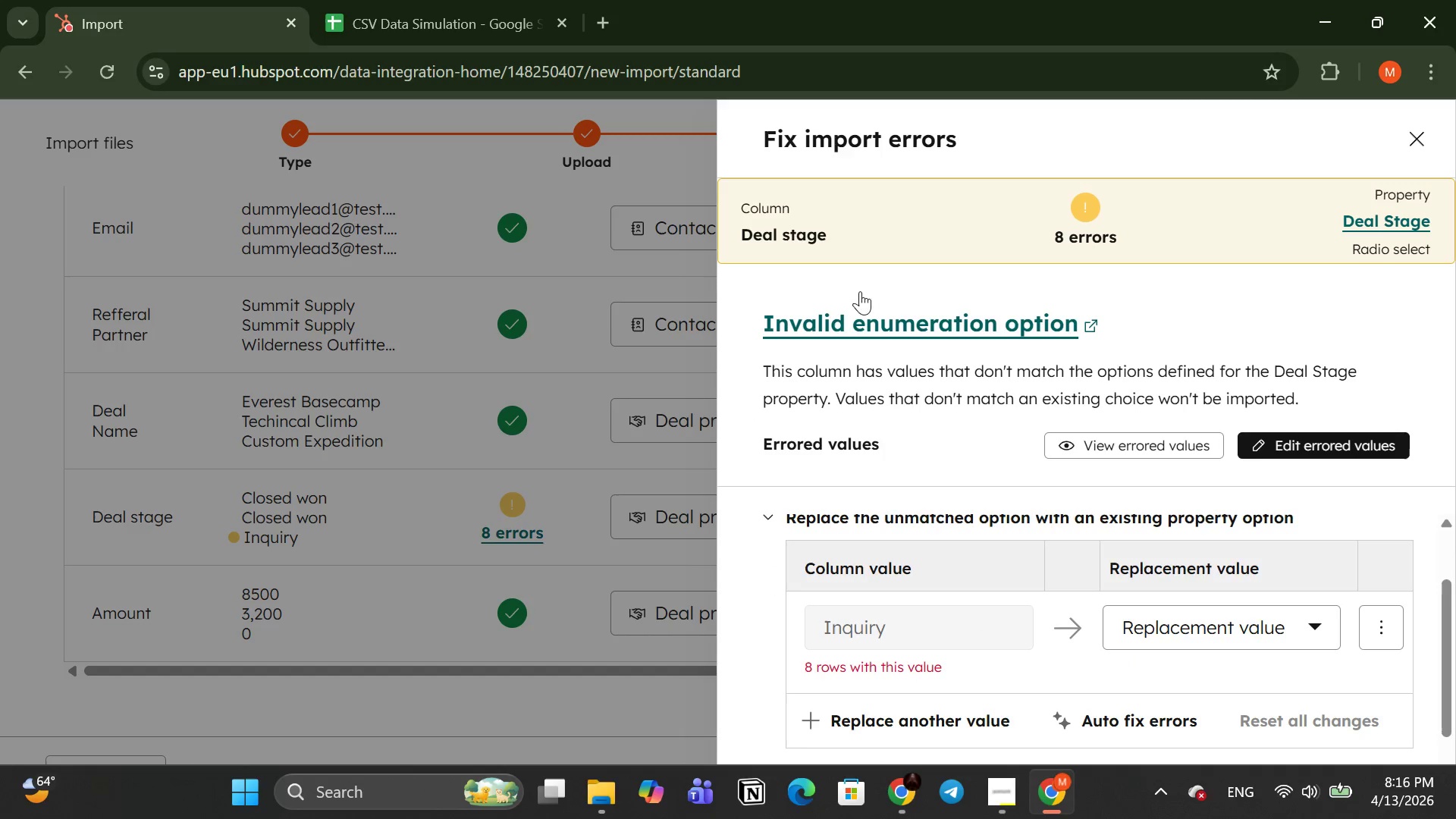 
left_click([435, 16])
 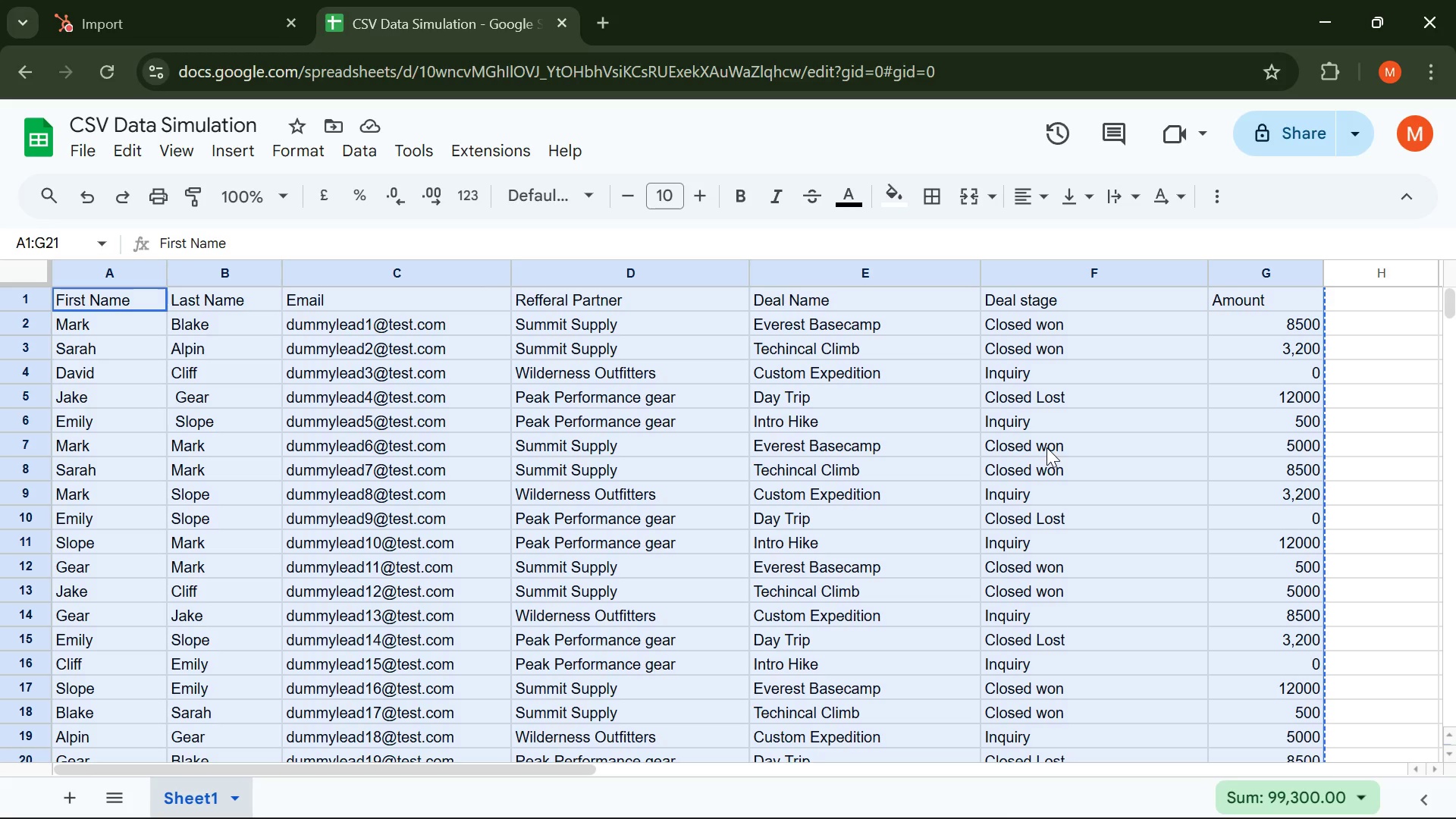 
left_click([166, 12])
 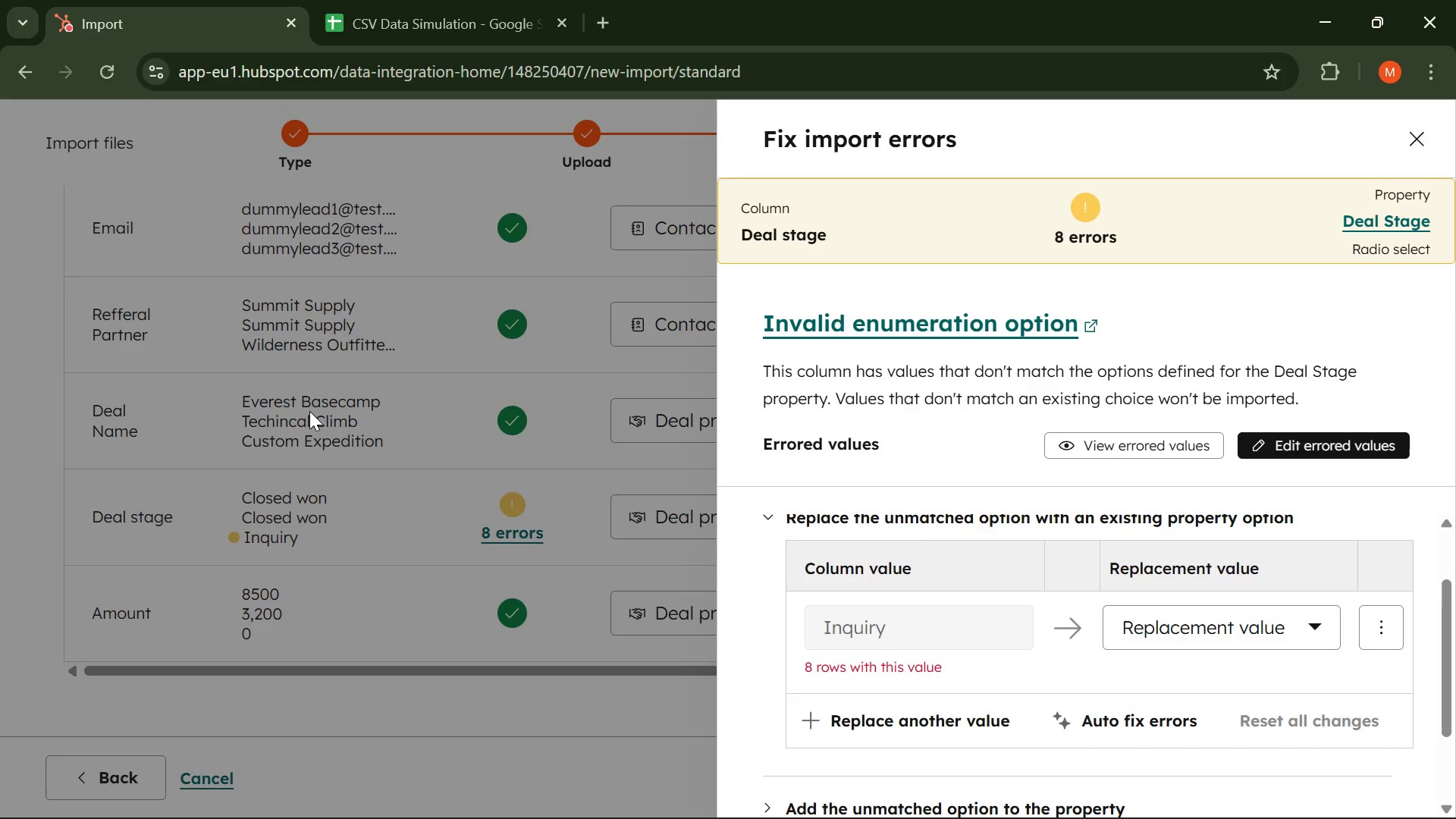 
left_click([309, 411])
 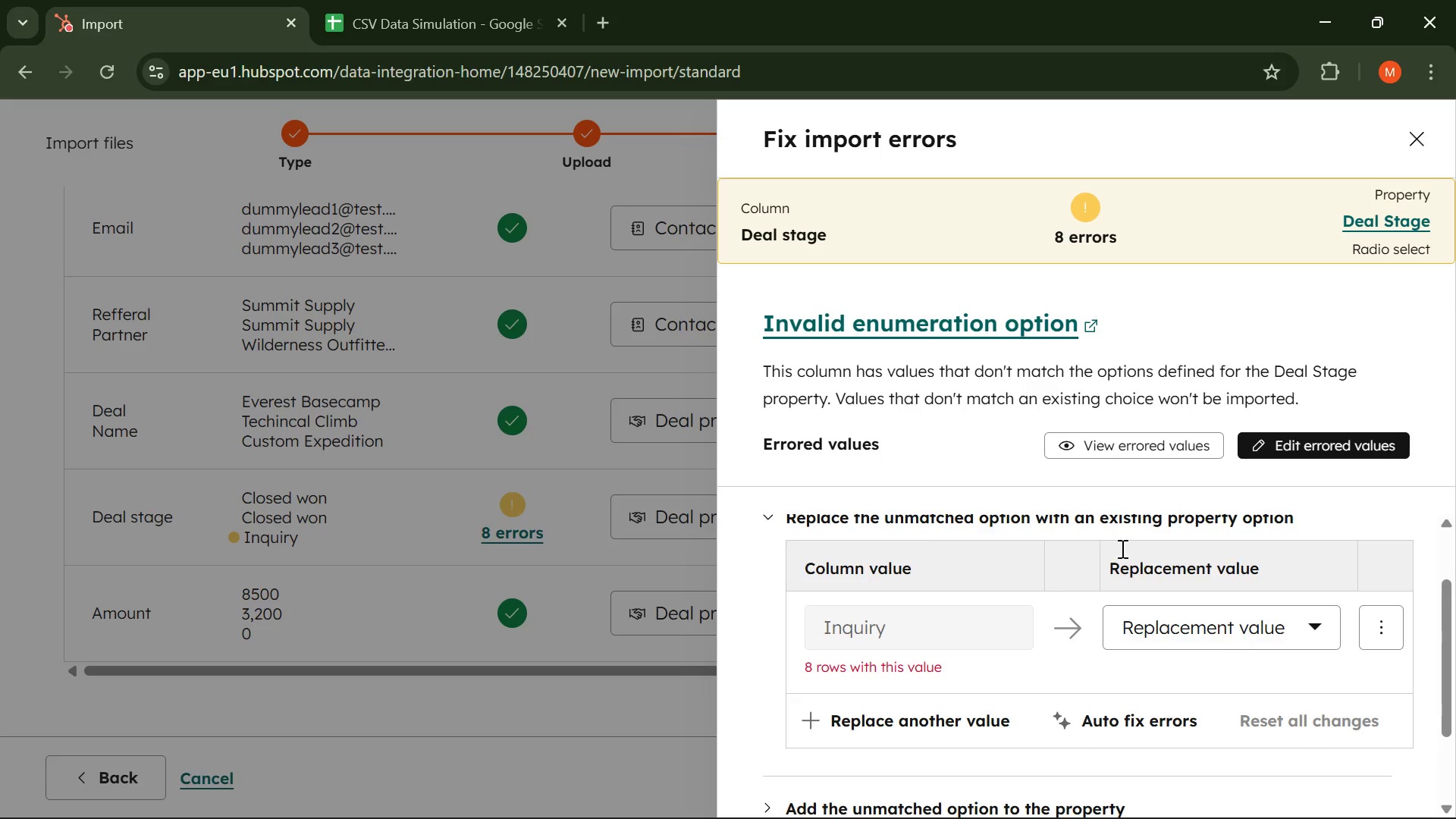 
scroll: coordinate [1078, 530], scroll_direction: down, amount: 1.0
 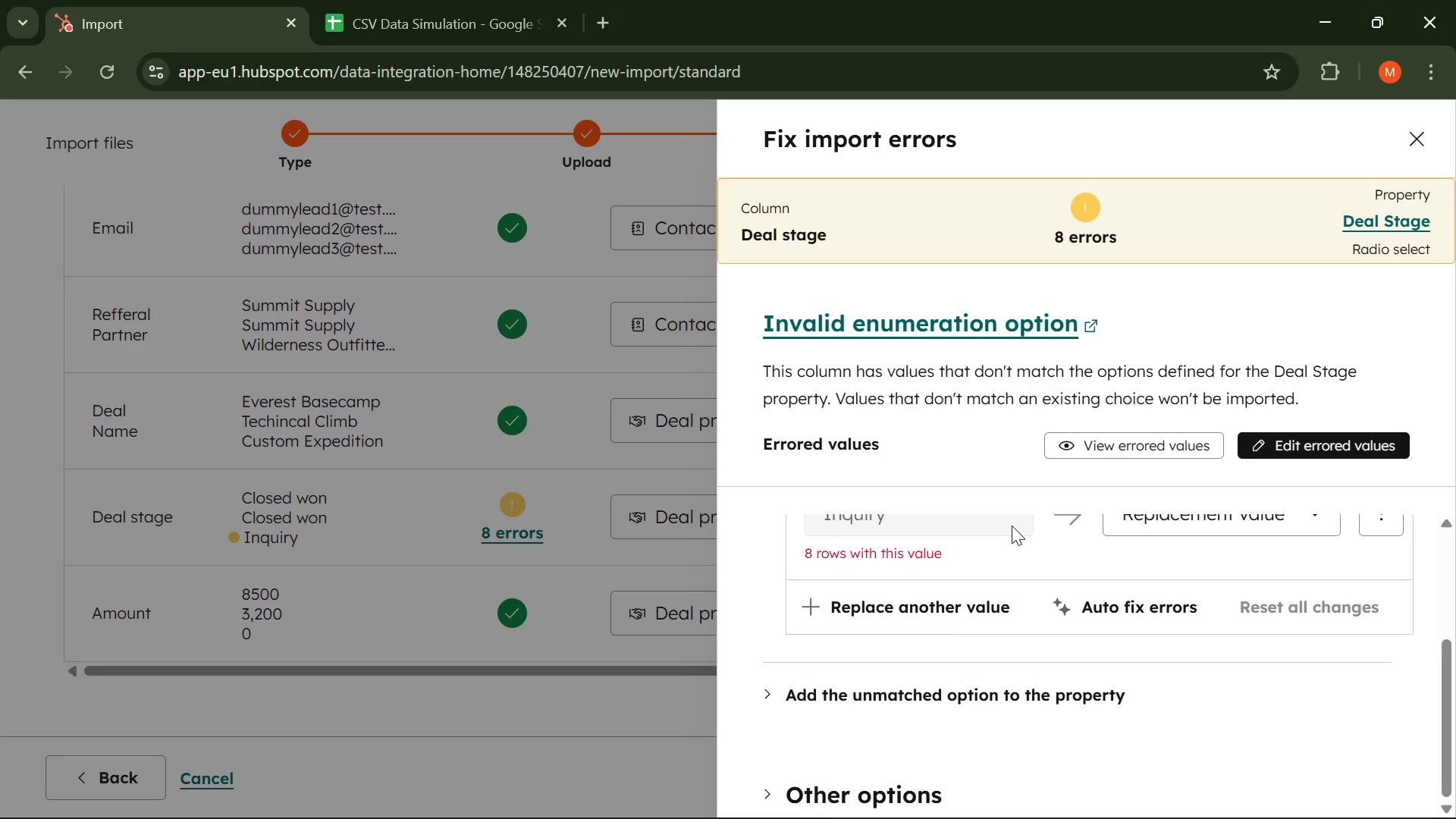 
scroll: coordinate [1012, 526], scroll_direction: up, amount: 1.0
 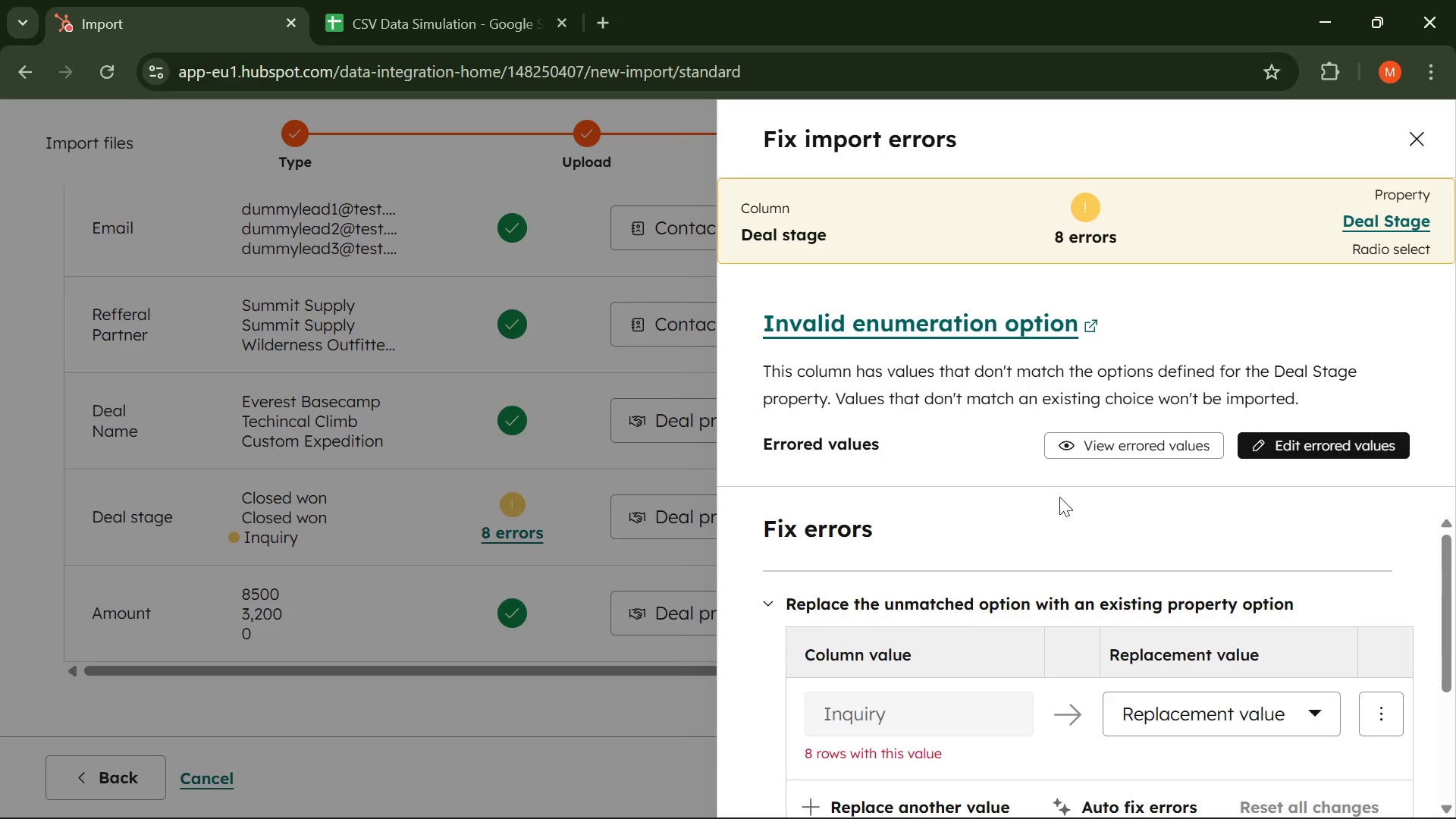 
wait(8.81)
 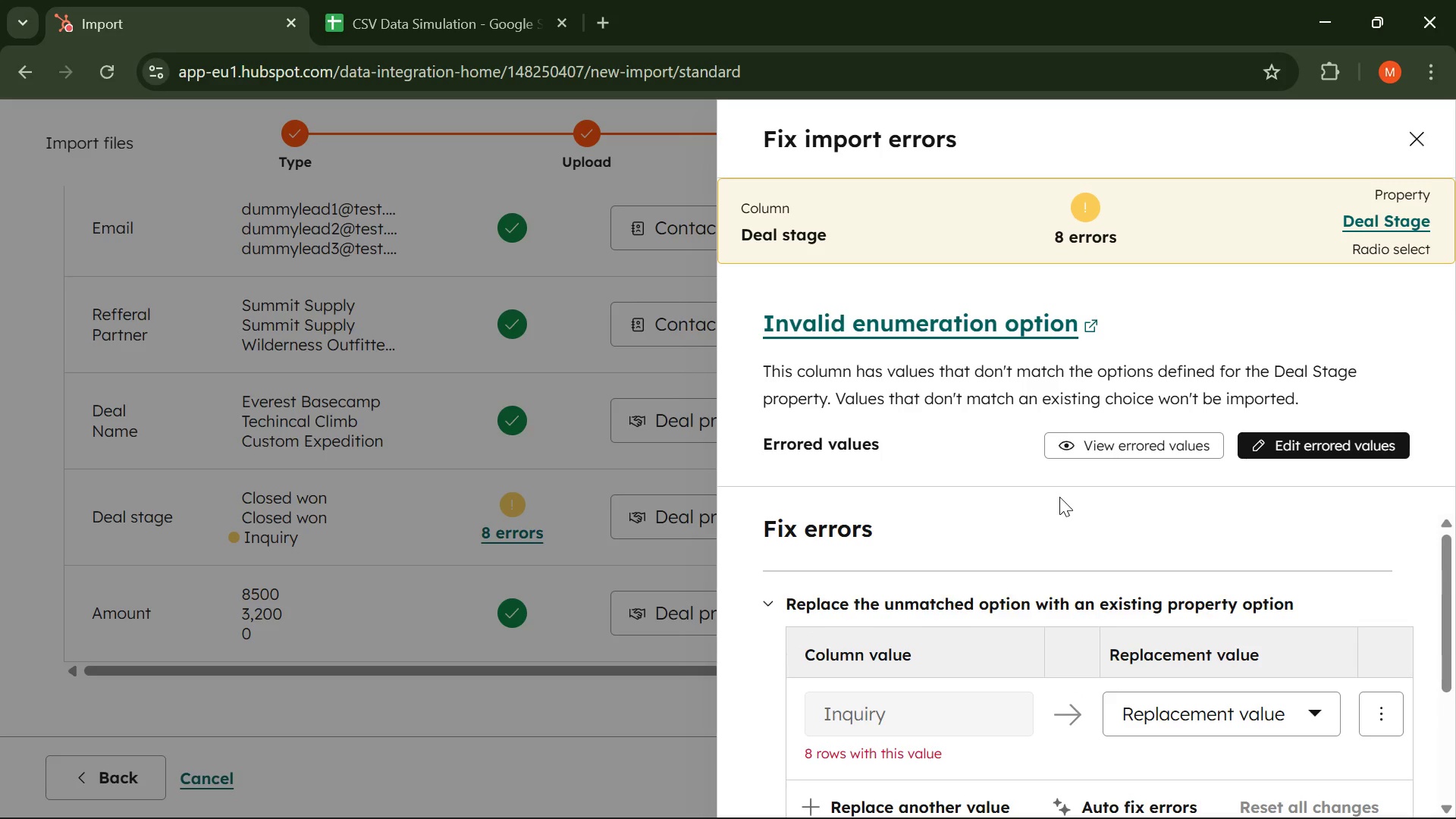 
scroll: coordinate [1151, 613], scroll_direction: none, amount: 0.0
 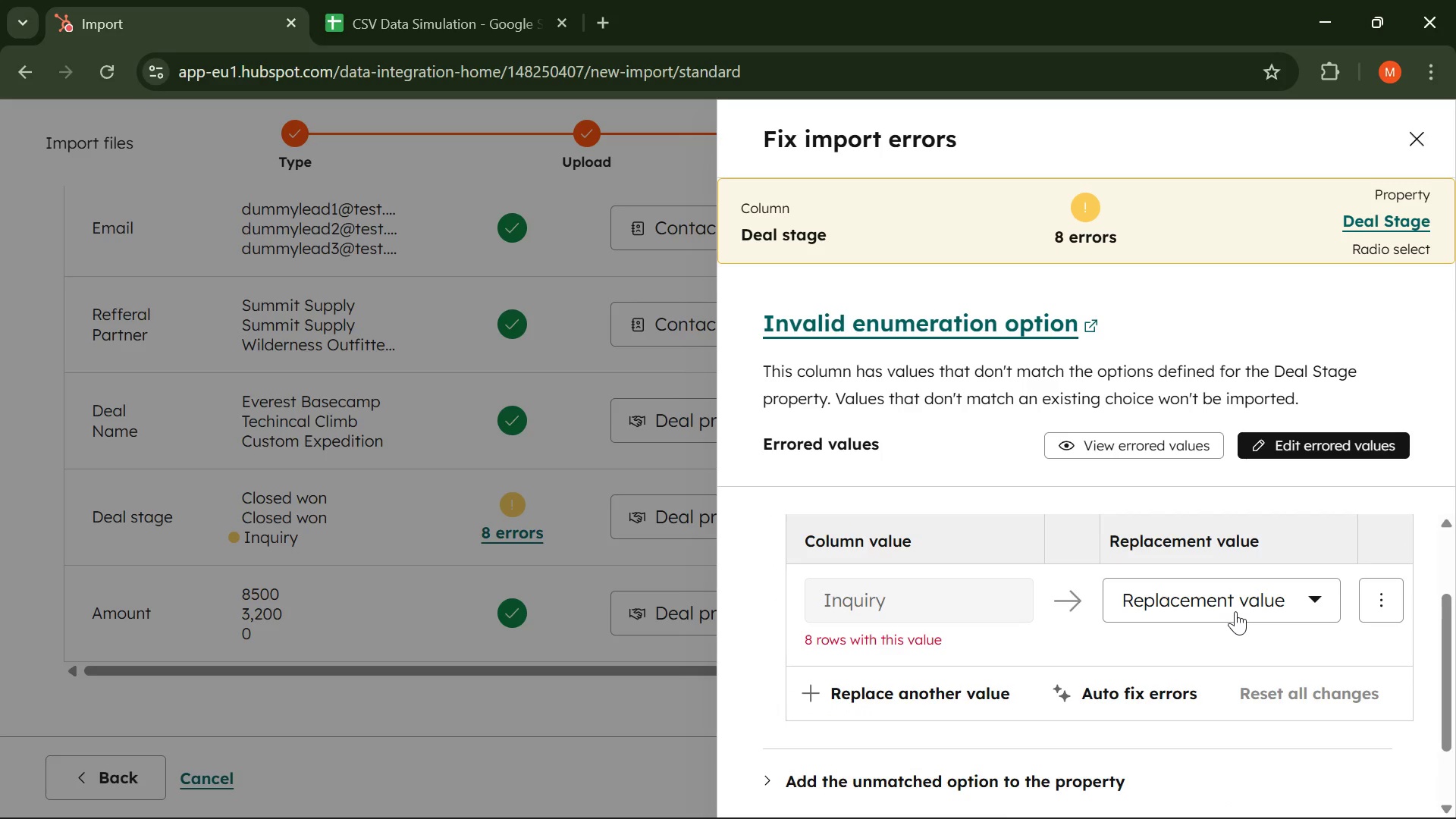 
left_click([1235, 611])
 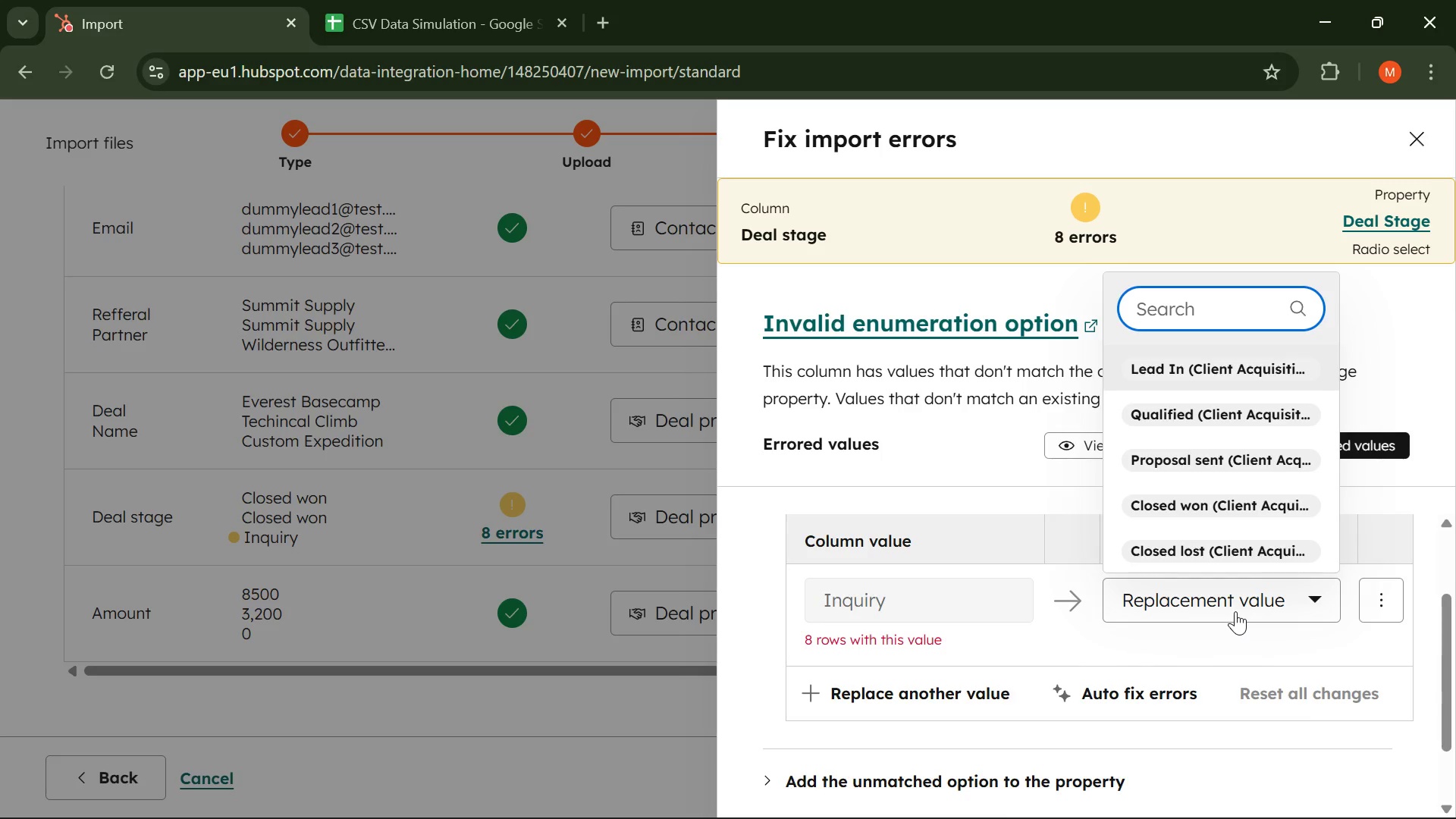 
left_click([1235, 611])
 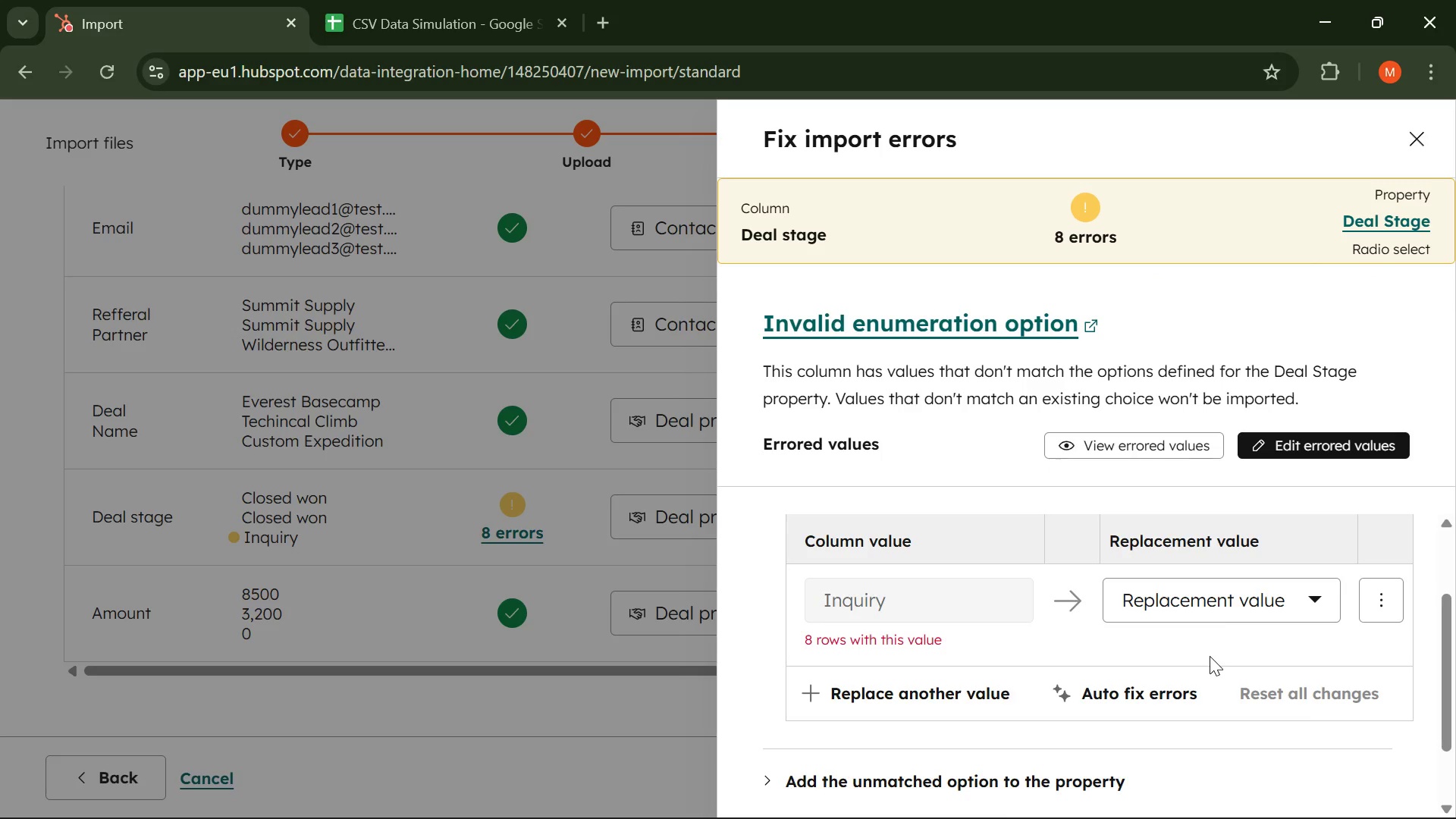 
left_click([1210, 656])
 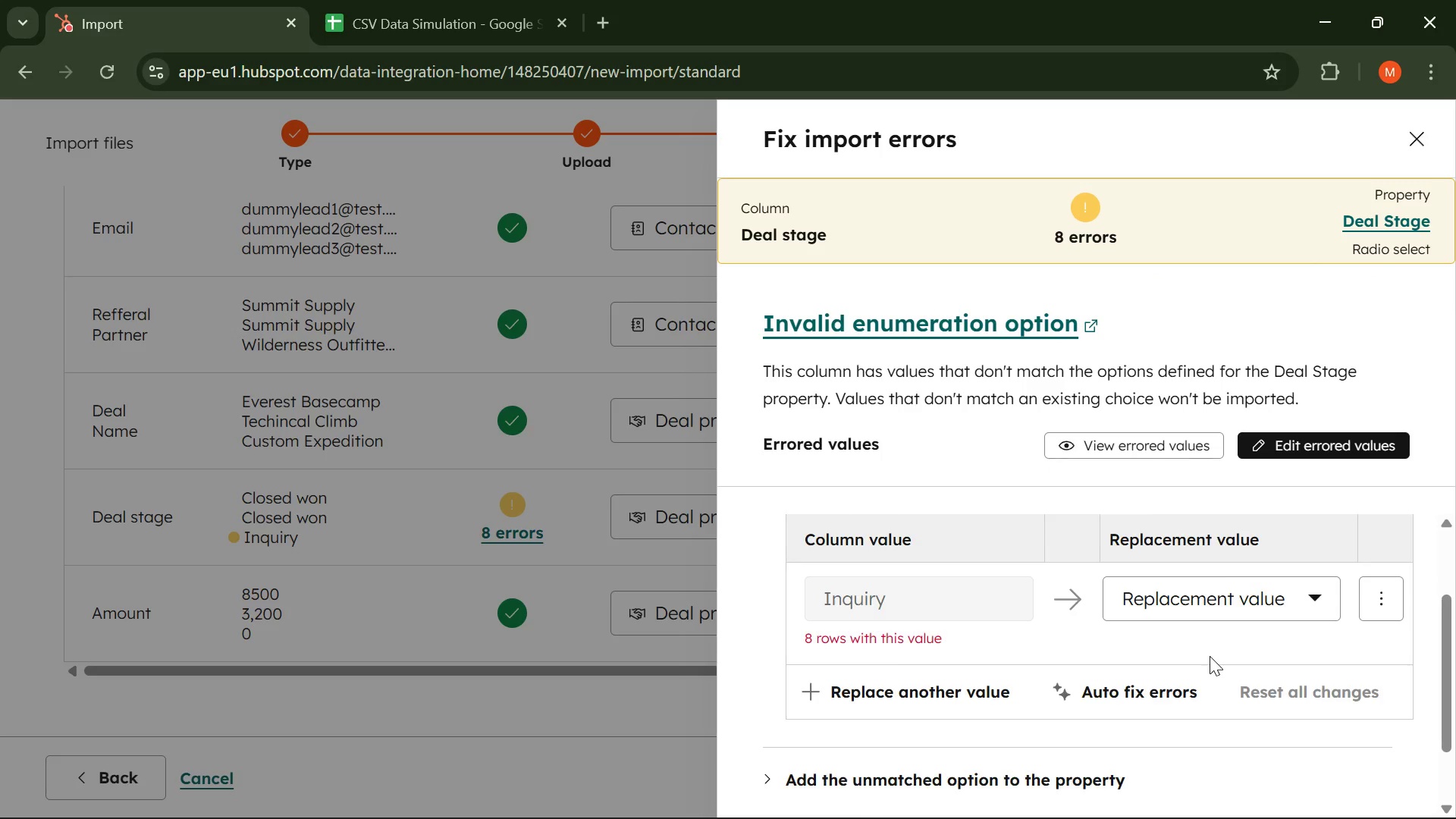 
scroll: coordinate [1210, 656], scroll_direction: down, amount: 1.0
 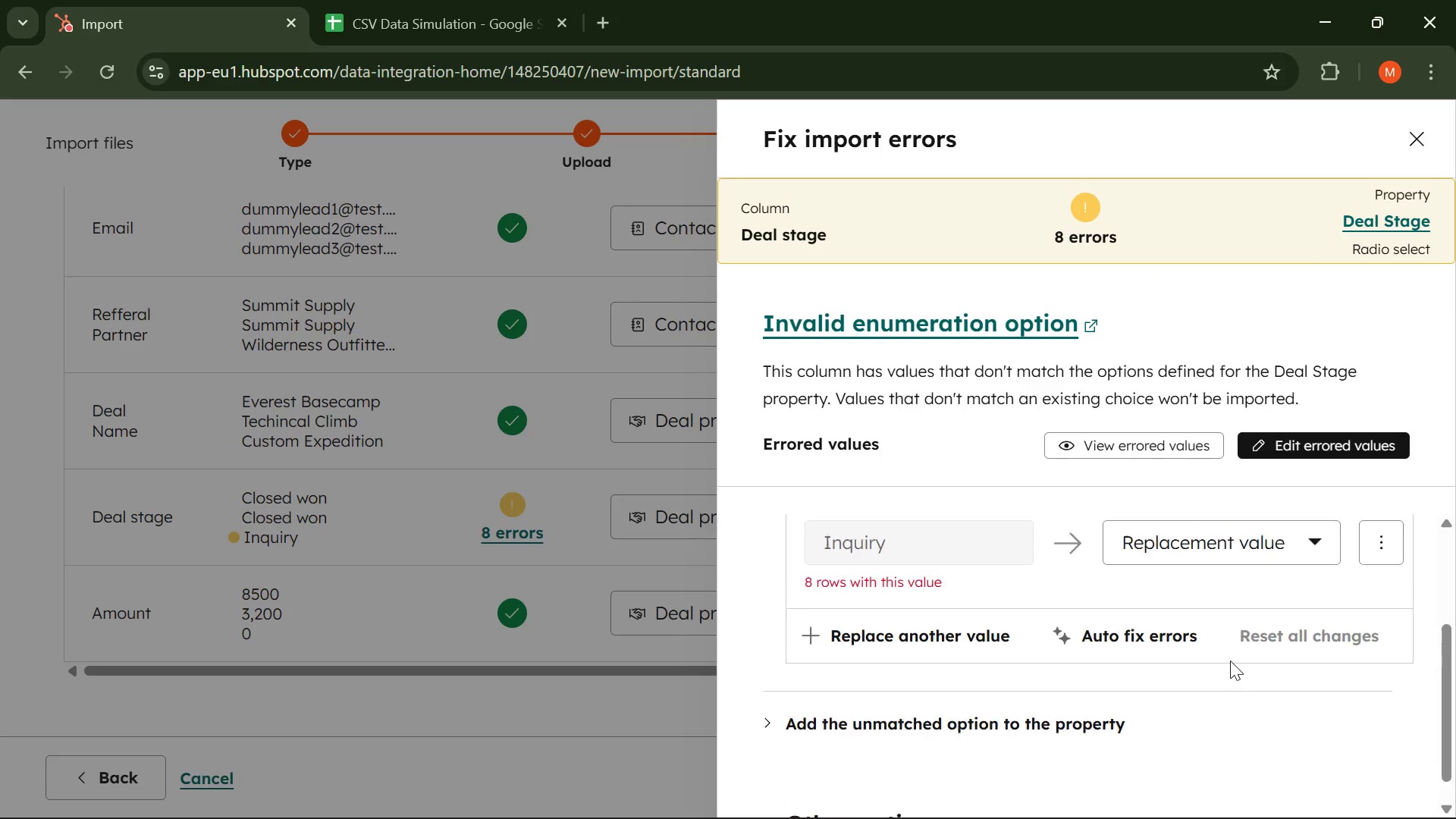 
scroll: coordinate [1230, 661], scroll_direction: none, amount: 0.0
 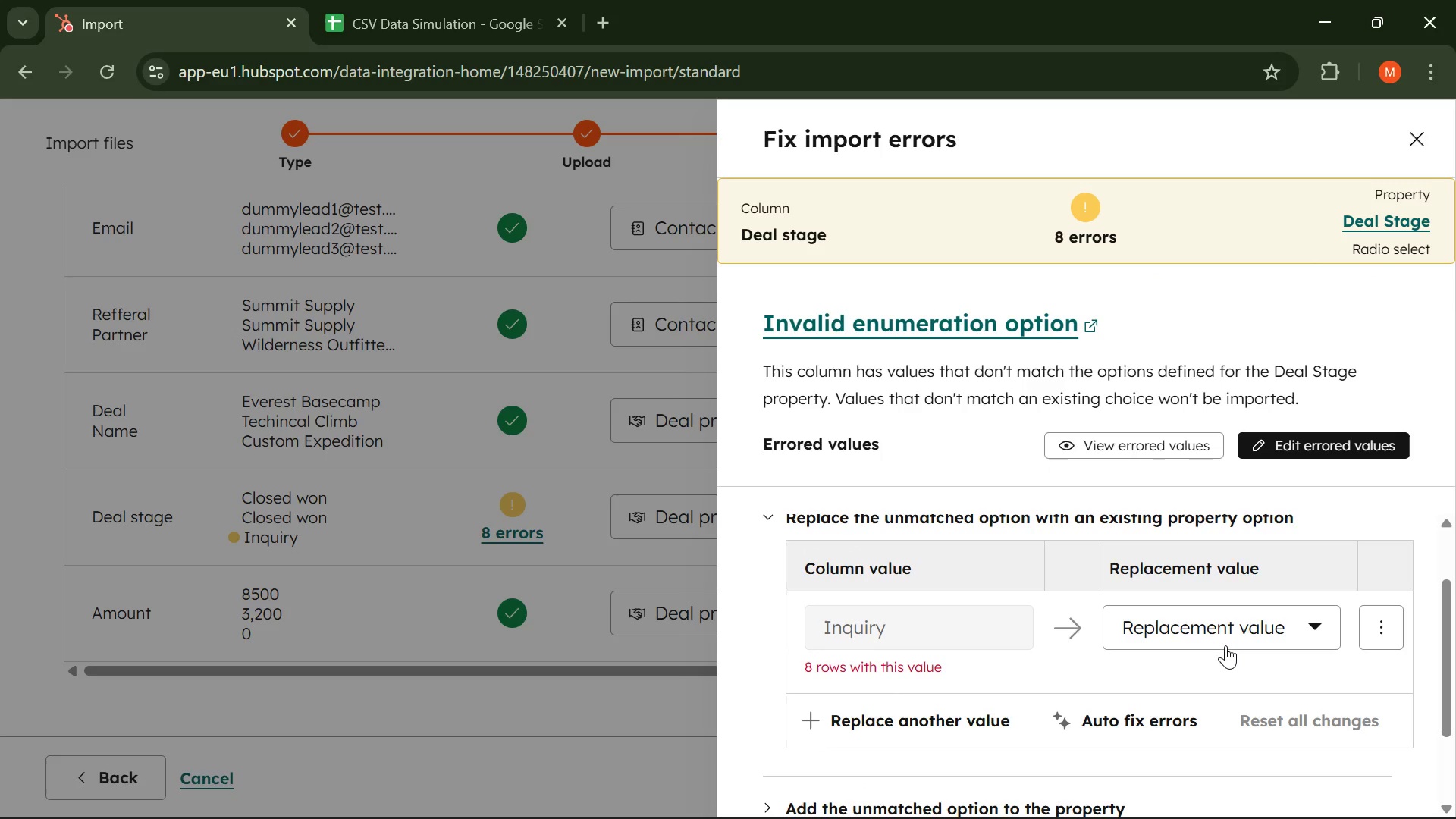 
wait(53.61)
 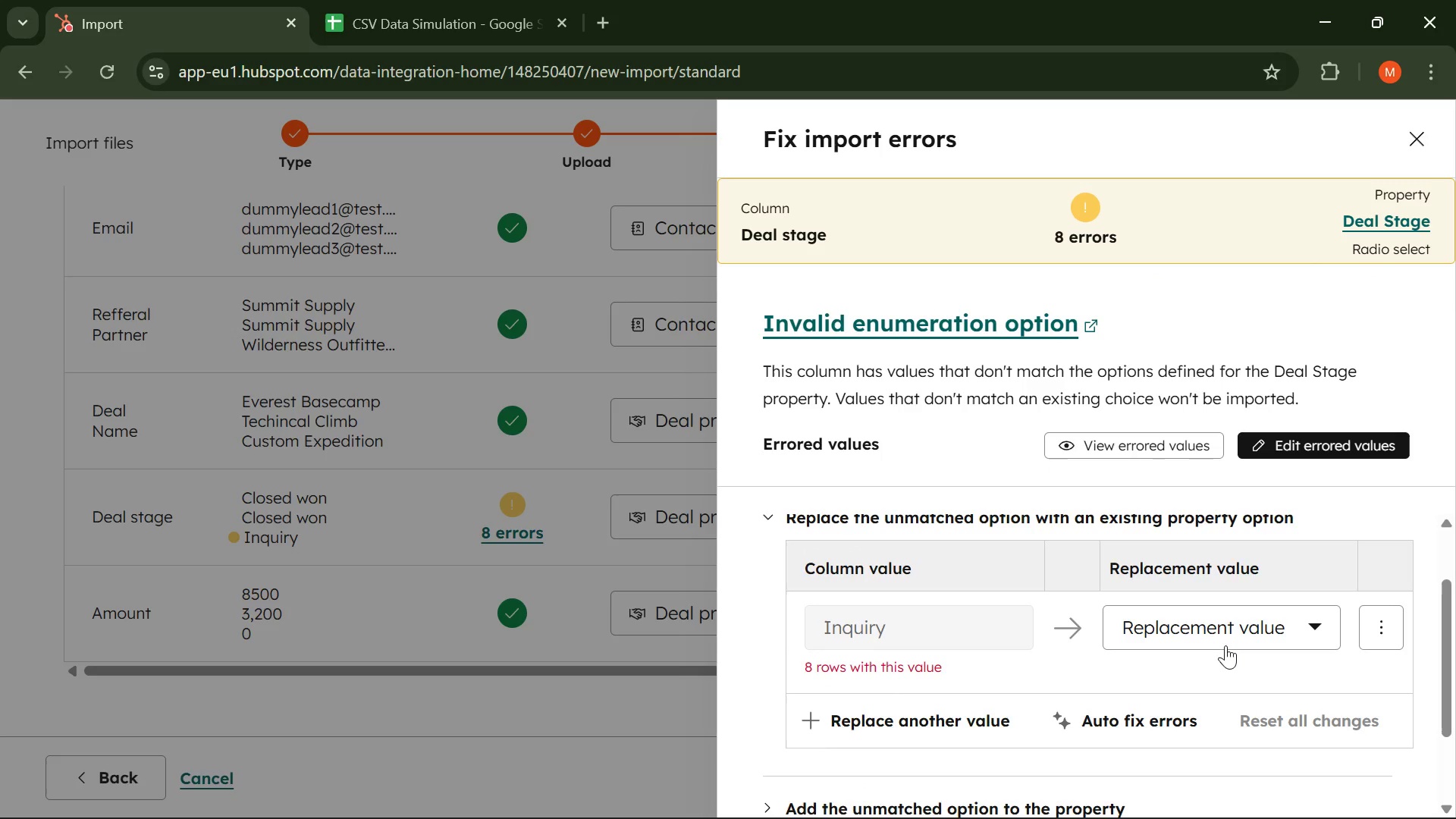 
left_click([1301, 640])
 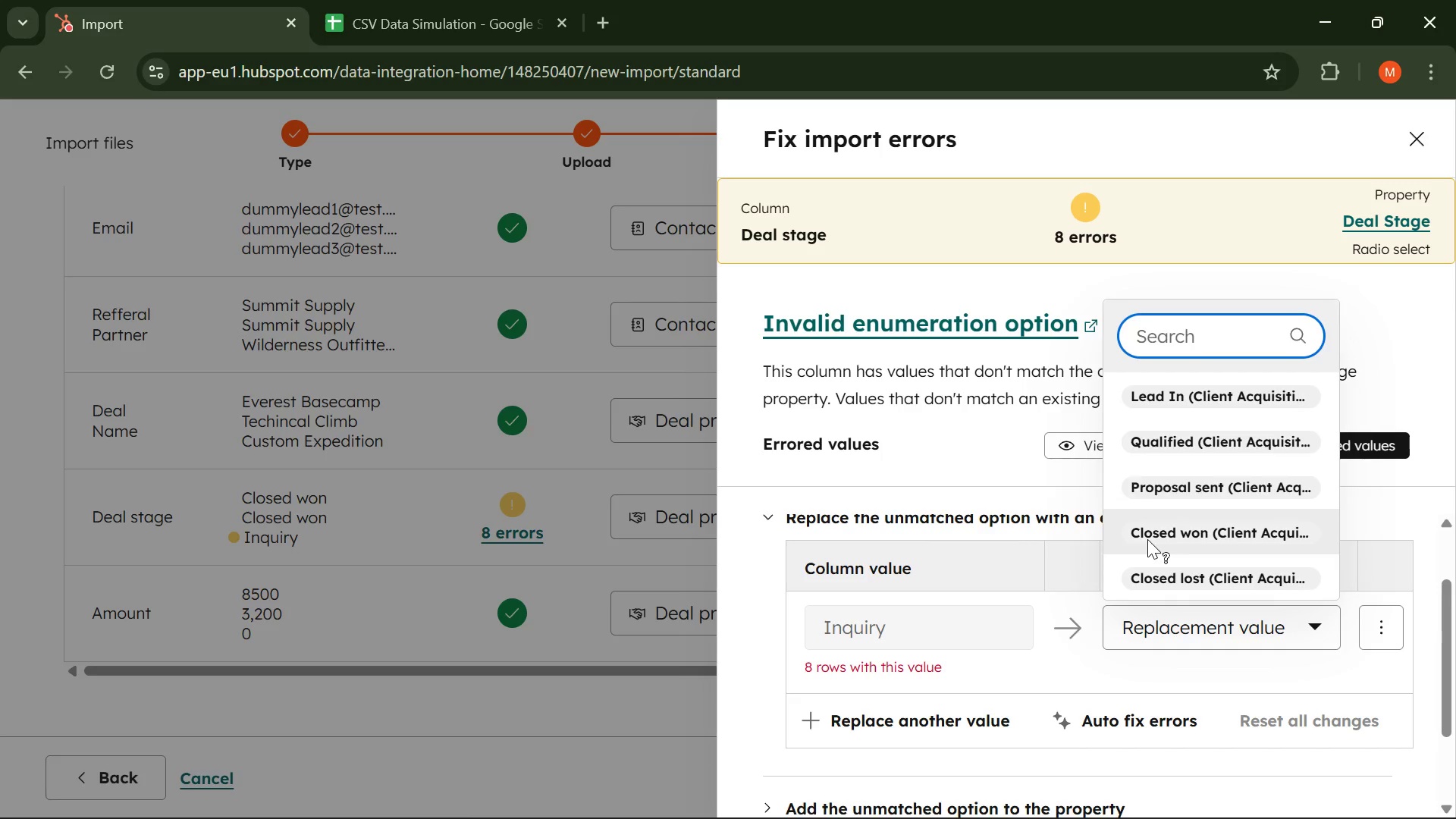 
scroll: coordinate [1147, 539], scroll_direction: none, amount: 0.0
 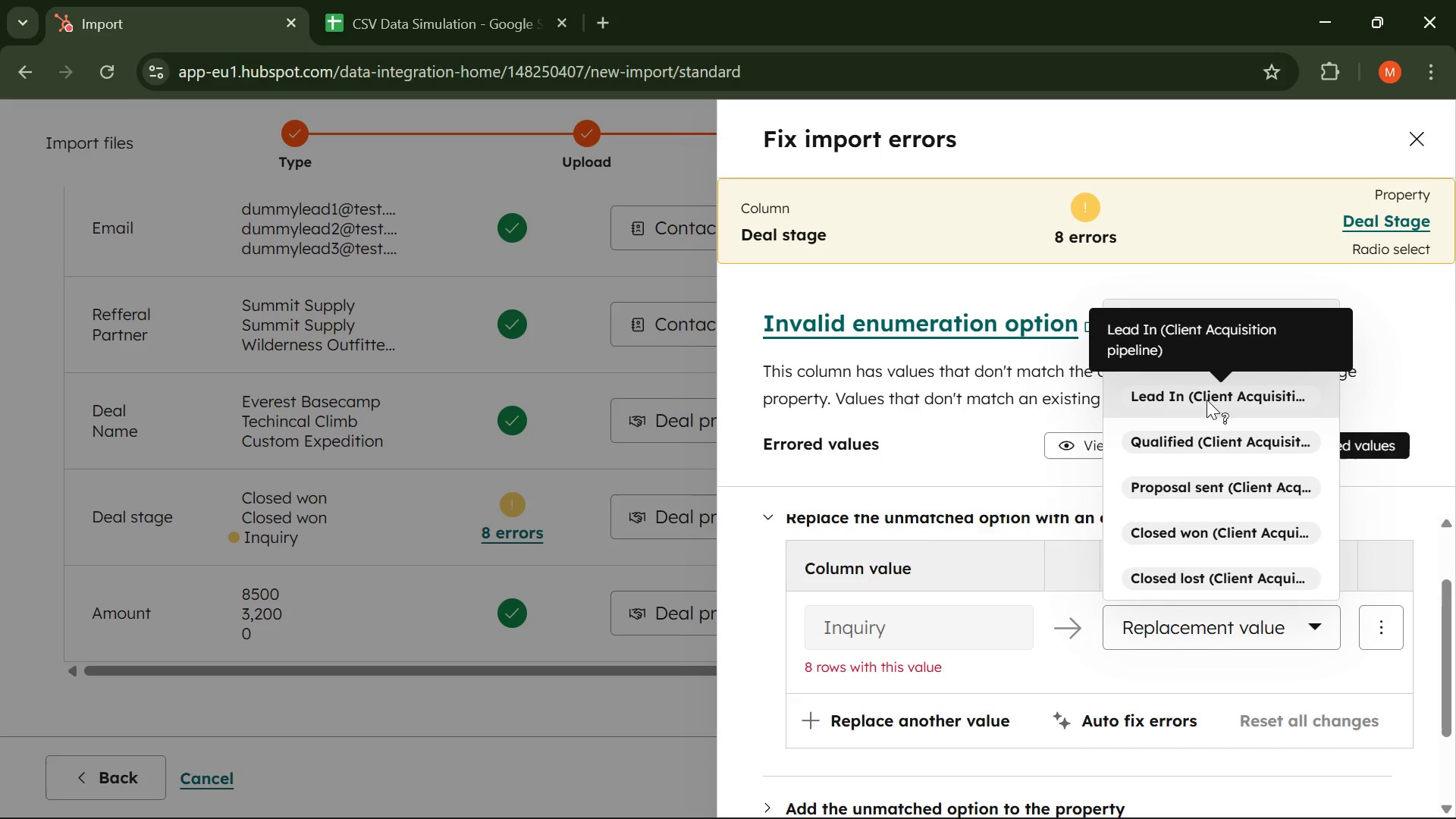 
left_click([1203, 390])
 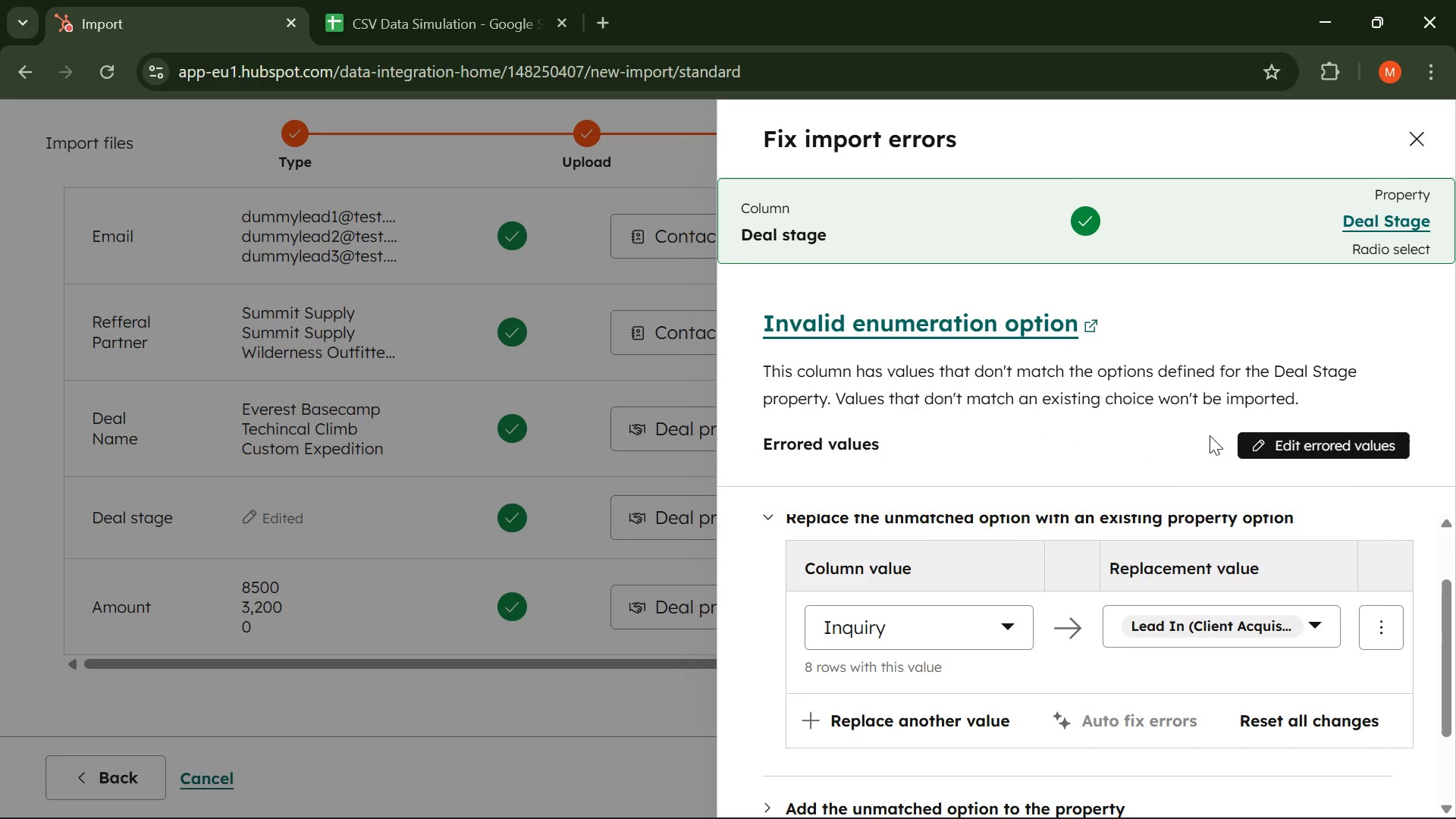 
left_click([1419, 130])
 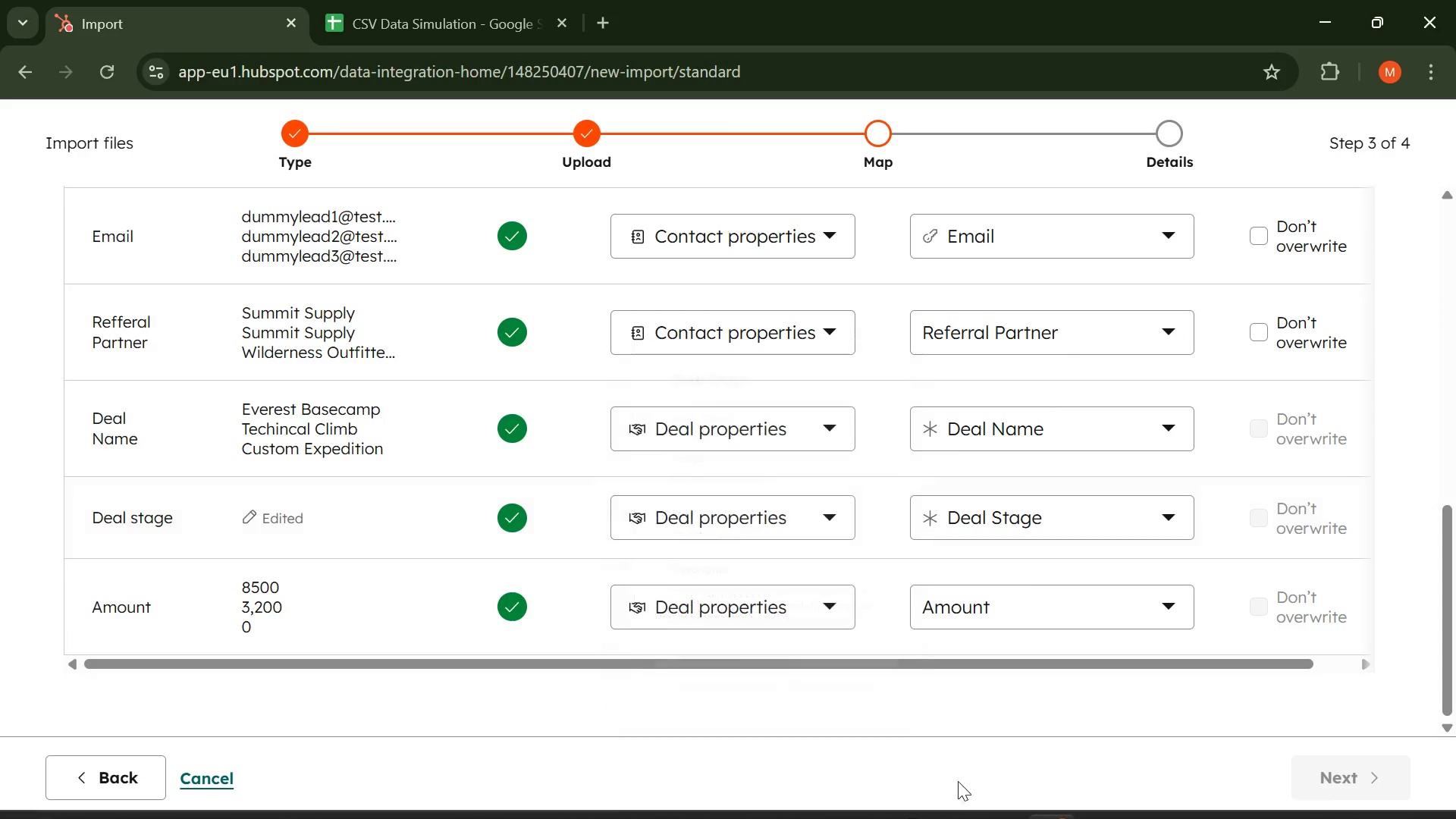 
scroll: coordinate [864, 372], scroll_direction: up, amount: 1.0
 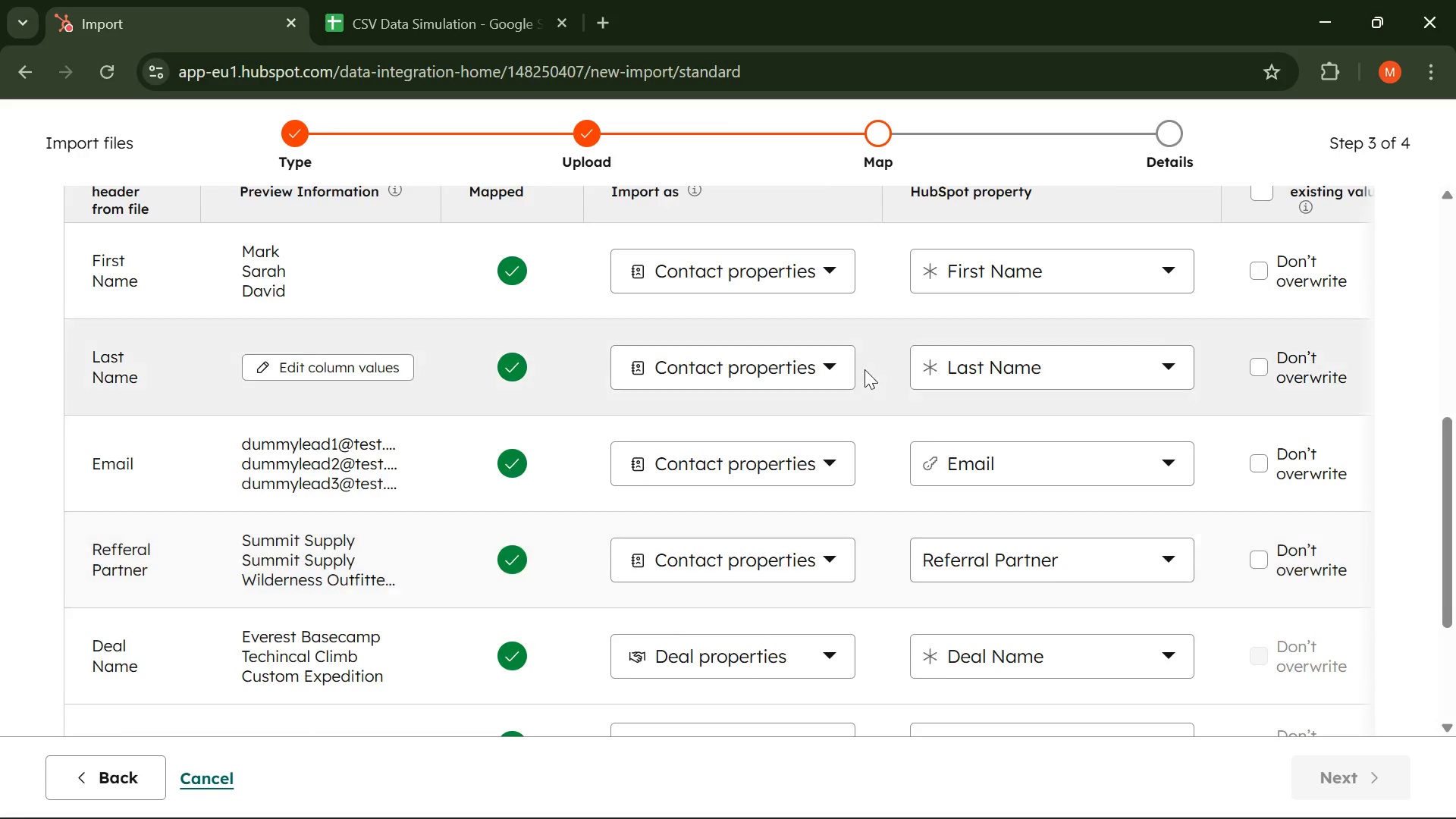 
scroll: coordinate [864, 369], scroll_direction: down, amount: 5.0
 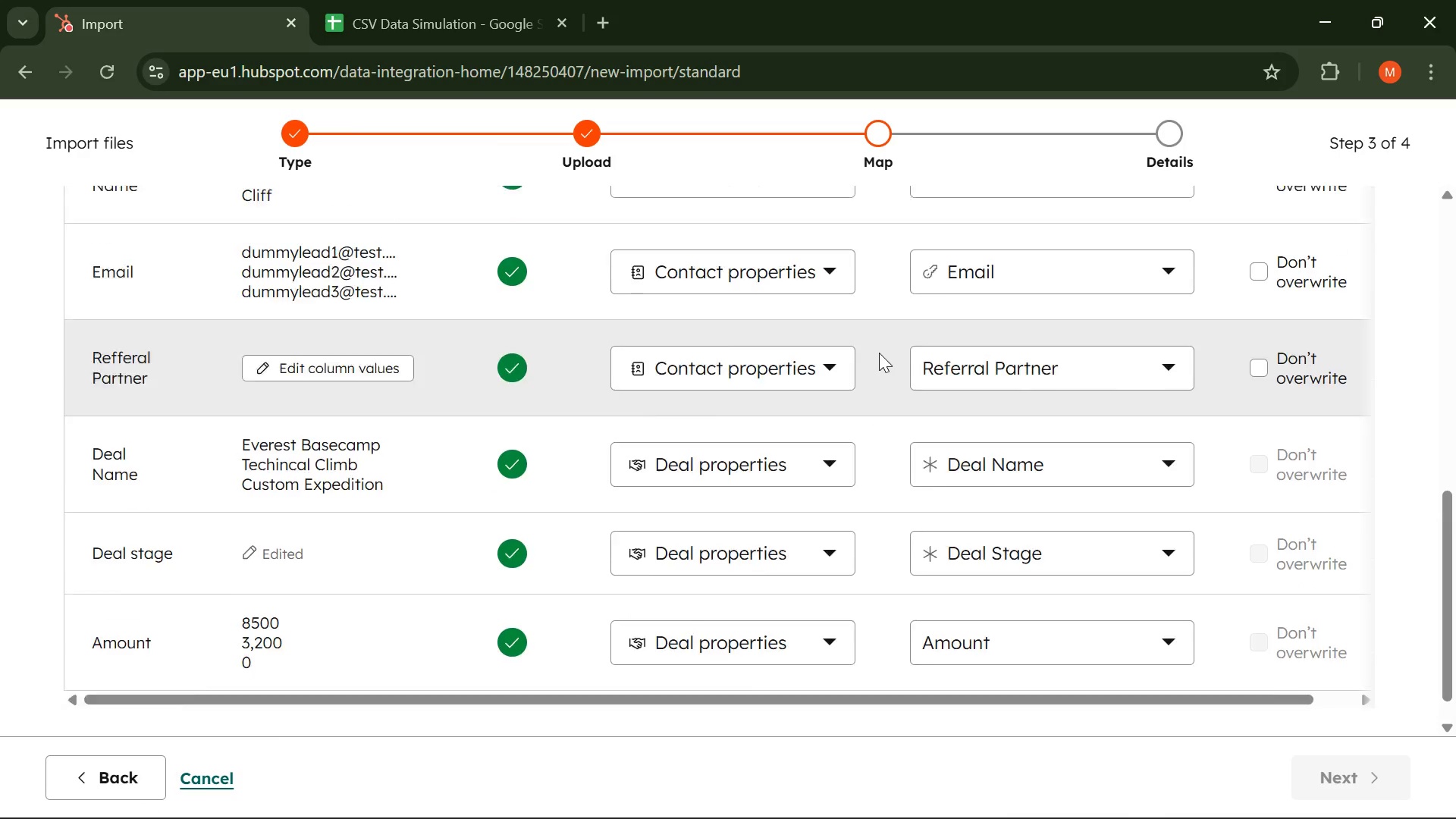 
scroll: coordinate [879, 353], scroll_direction: up, amount: 2.0
 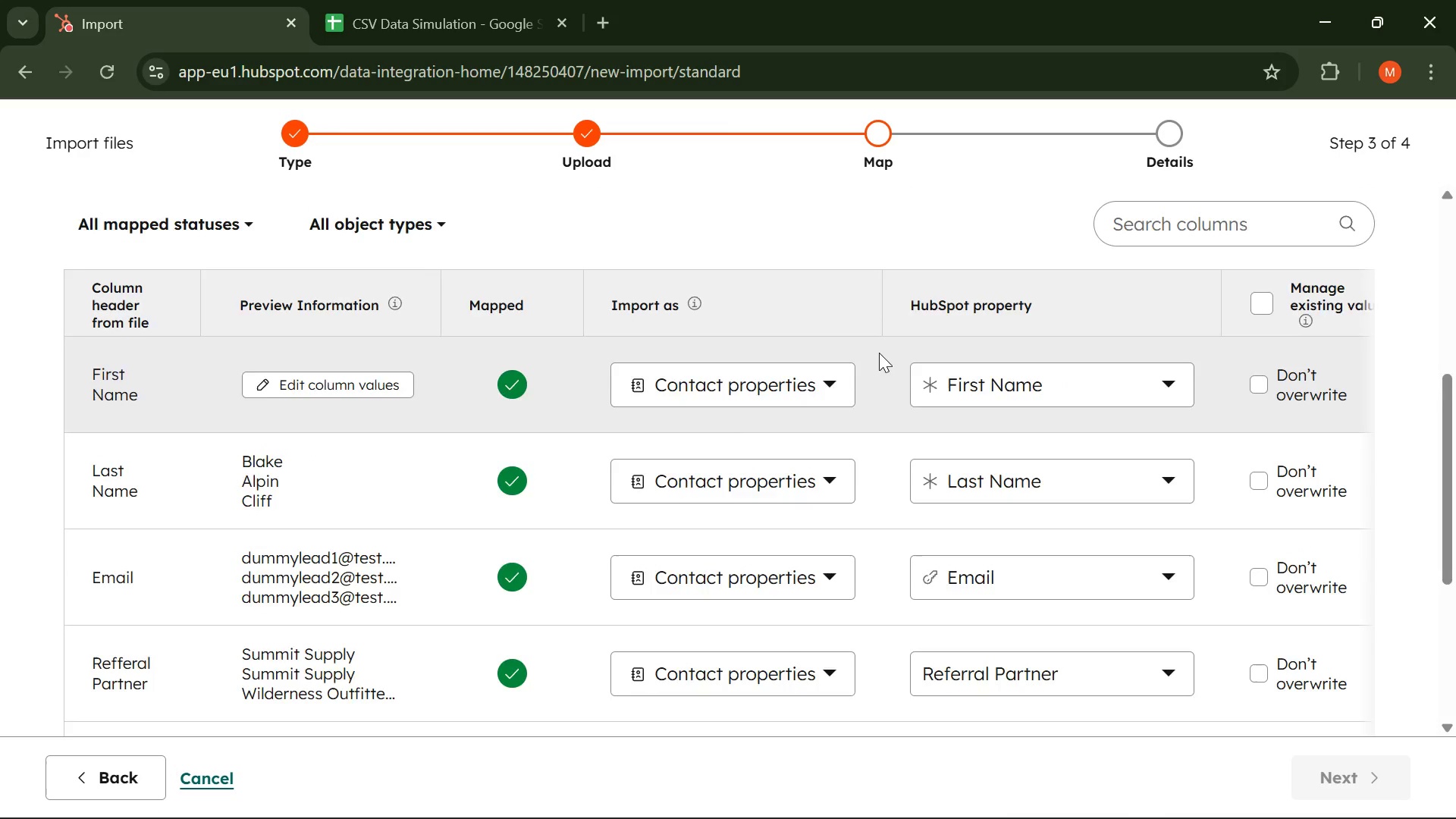 
scroll: coordinate [879, 353], scroll_direction: down, amount: 2.0
 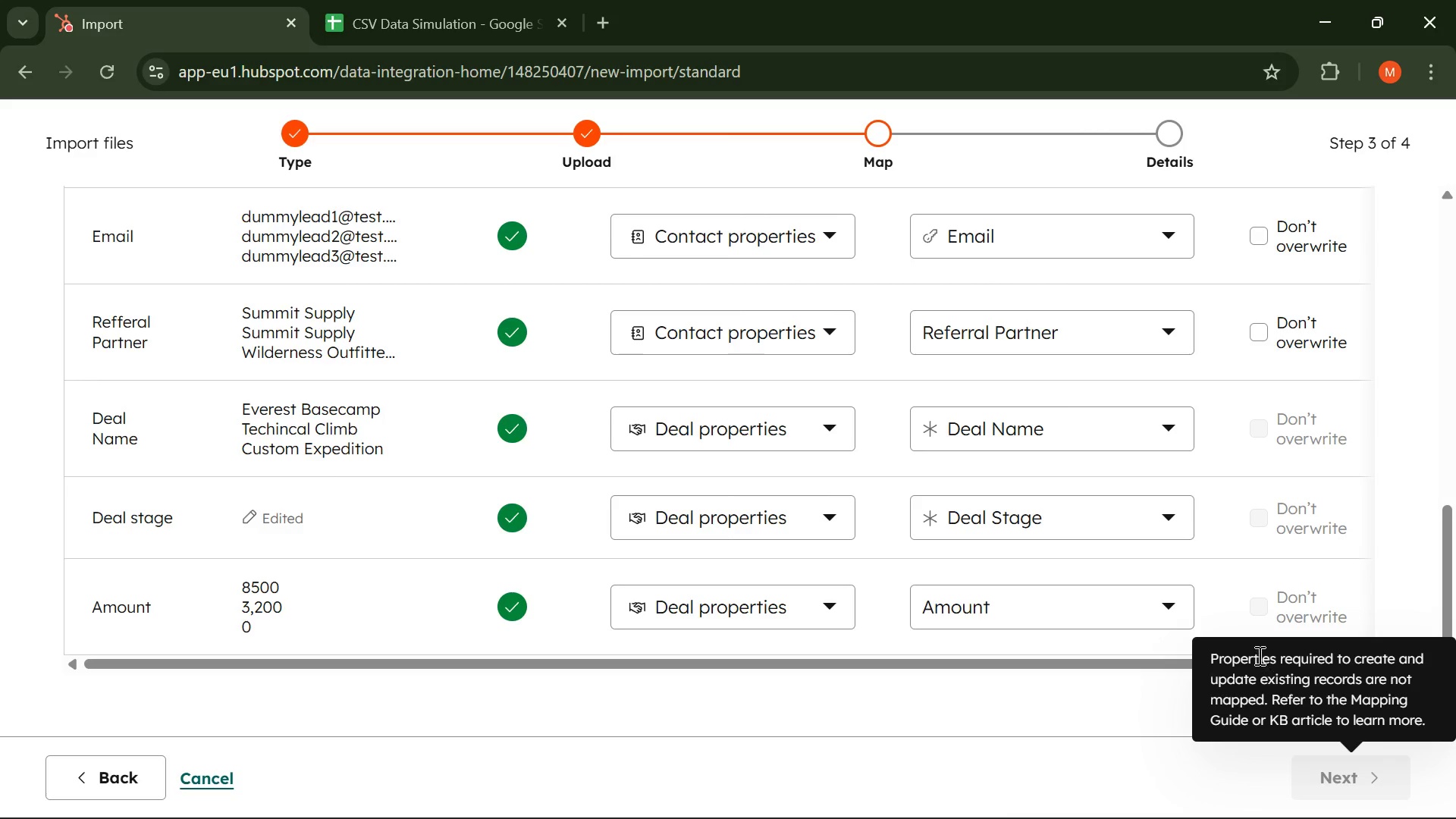 
left_click_drag(start_coordinate=[1258, 655], to_coordinate=[1407, 665])
 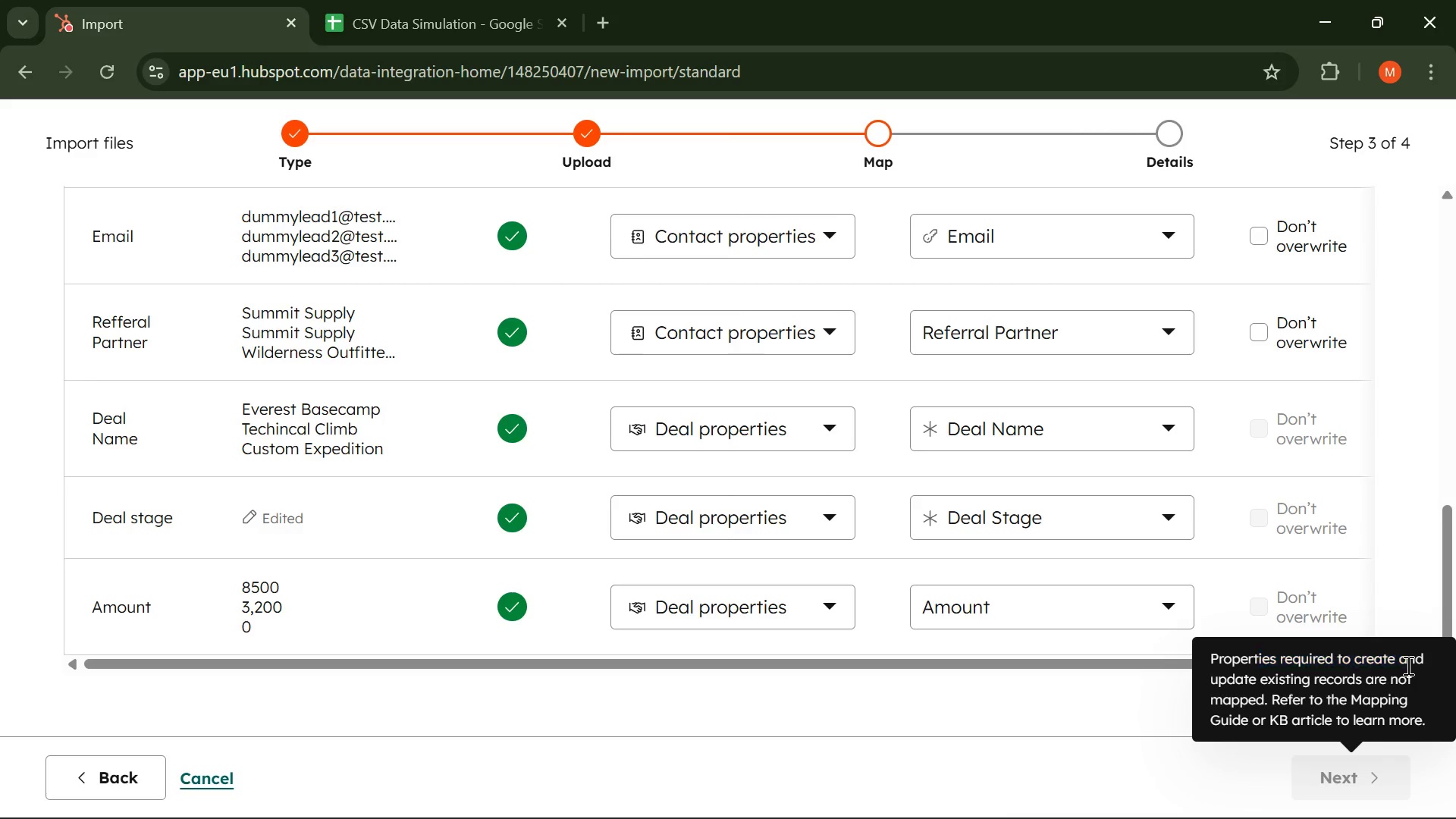 
left_click([1407, 665])
 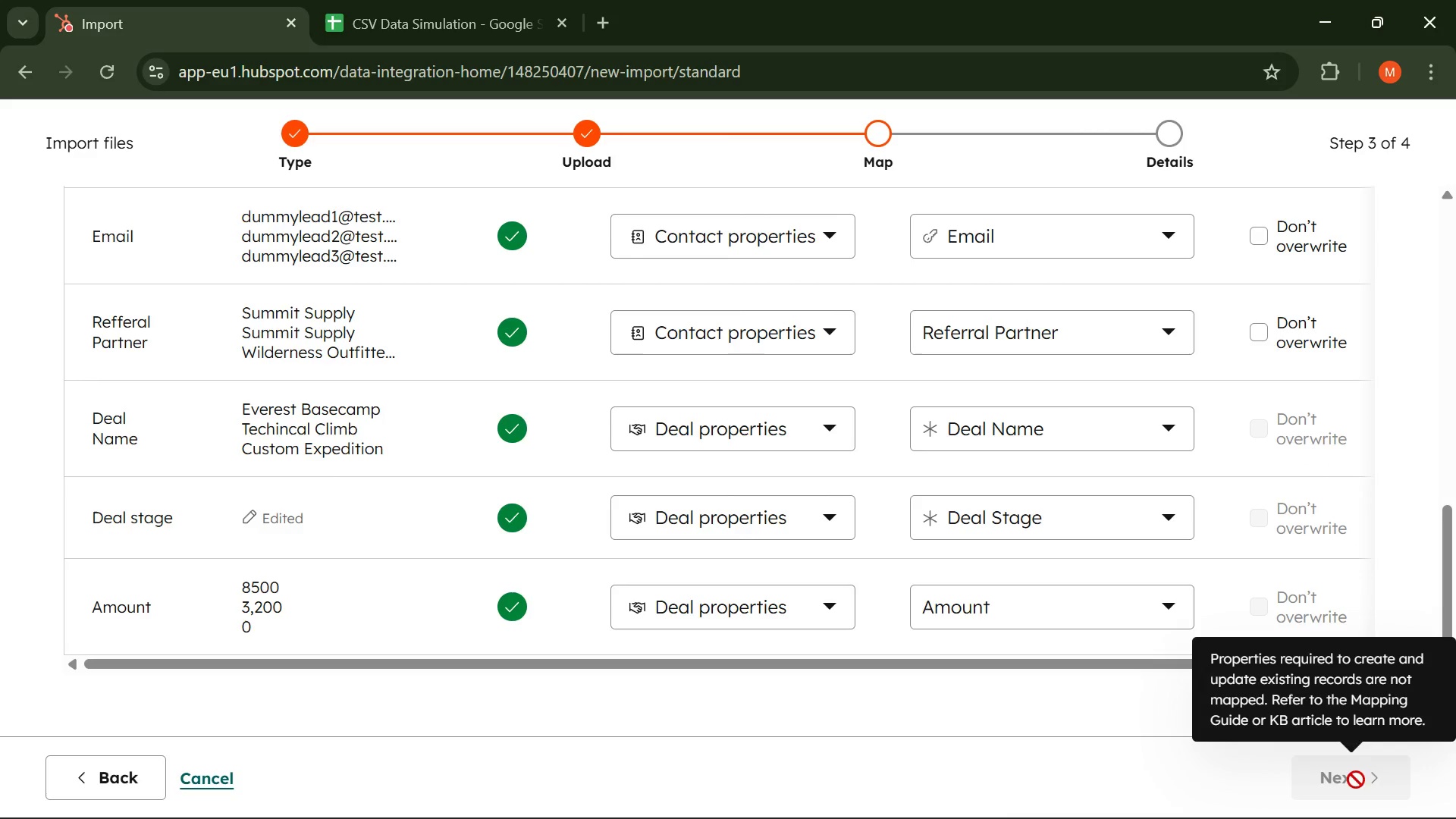 
wait(5.09)
 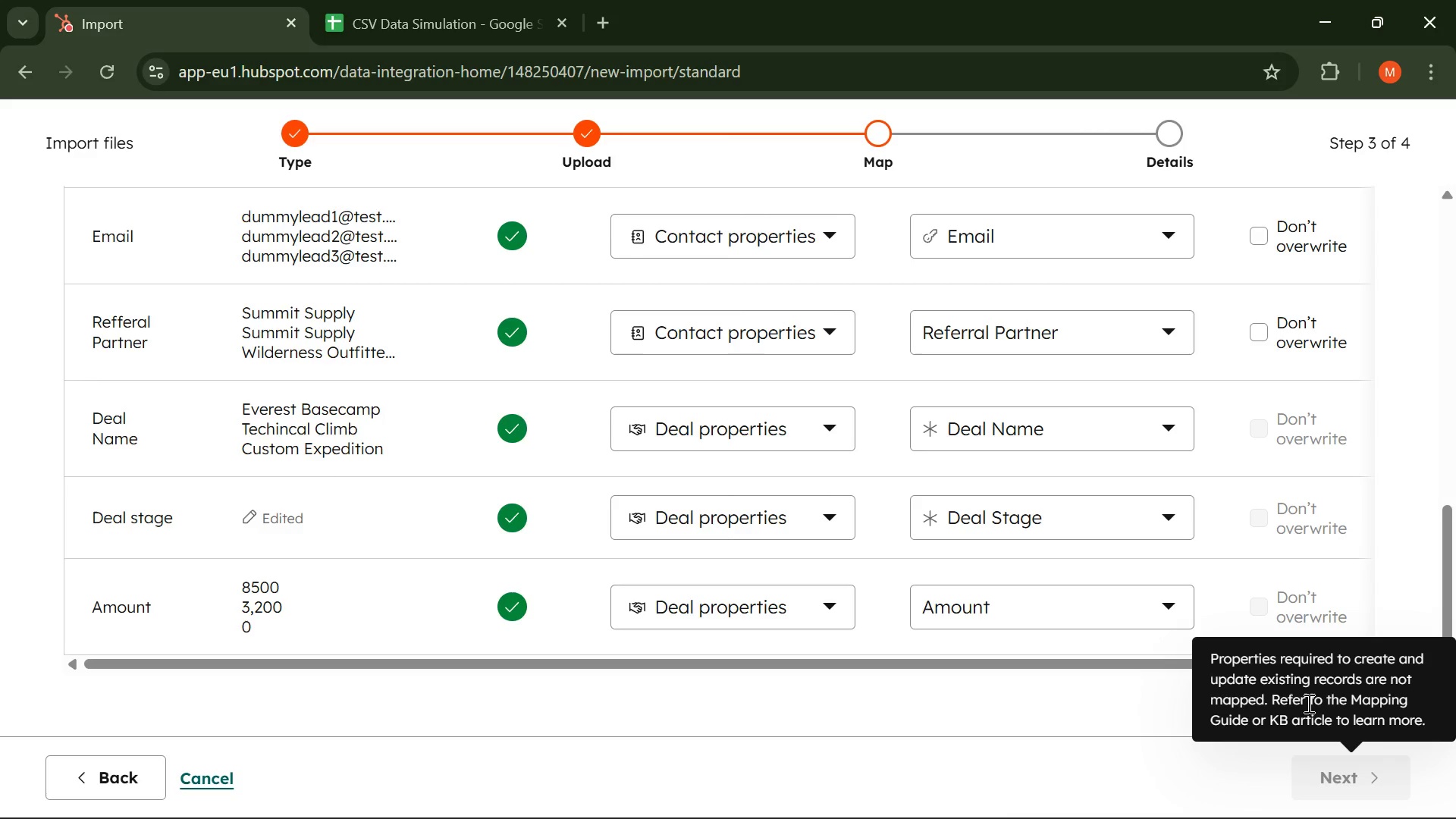 
scroll: coordinate [827, 293], scroll_direction: up, amount: 5.0
 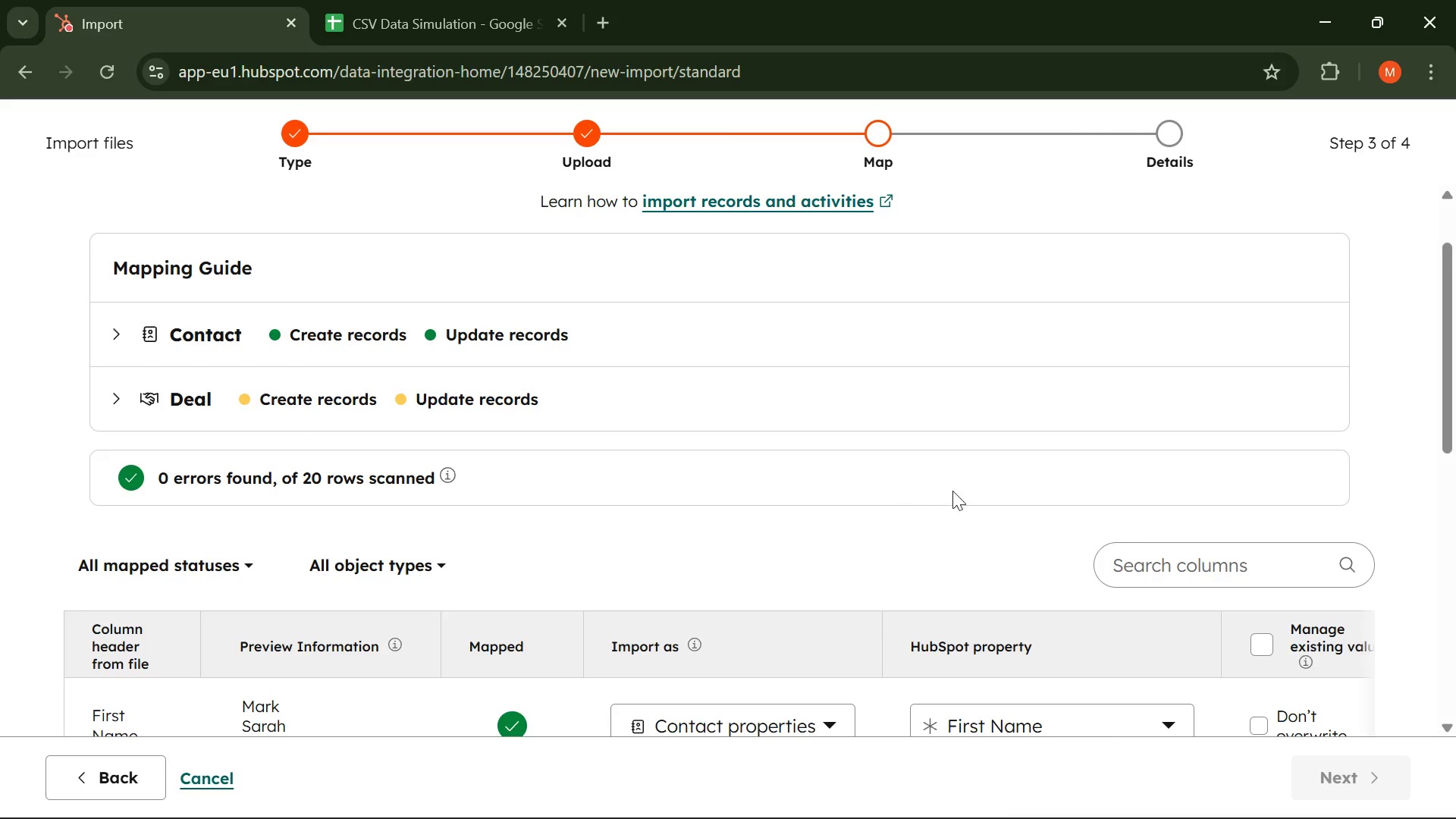 
scroll: coordinate [733, 530], scroll_direction: down, amount: 9.0
 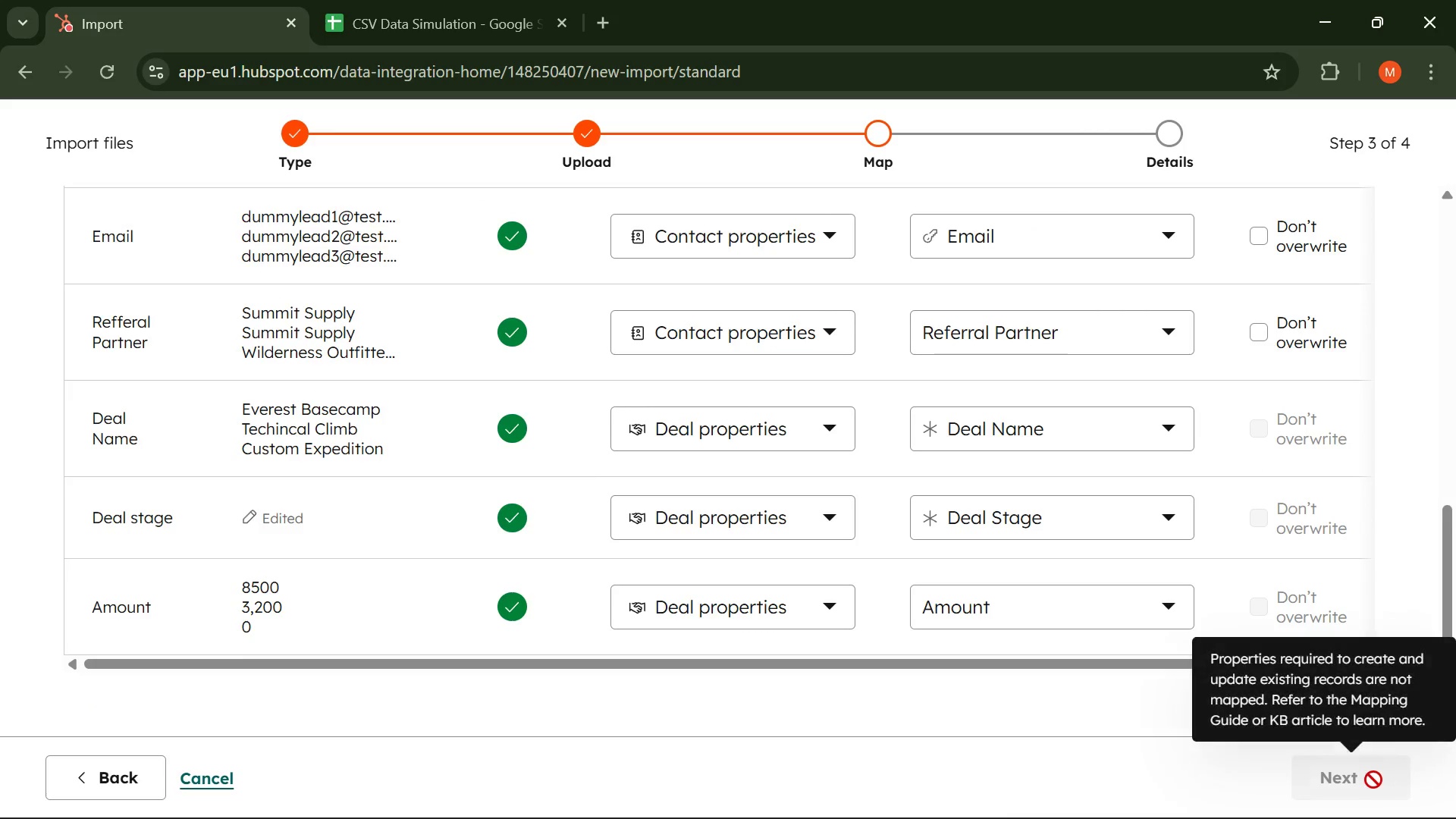 
double_click([1370, 779])
 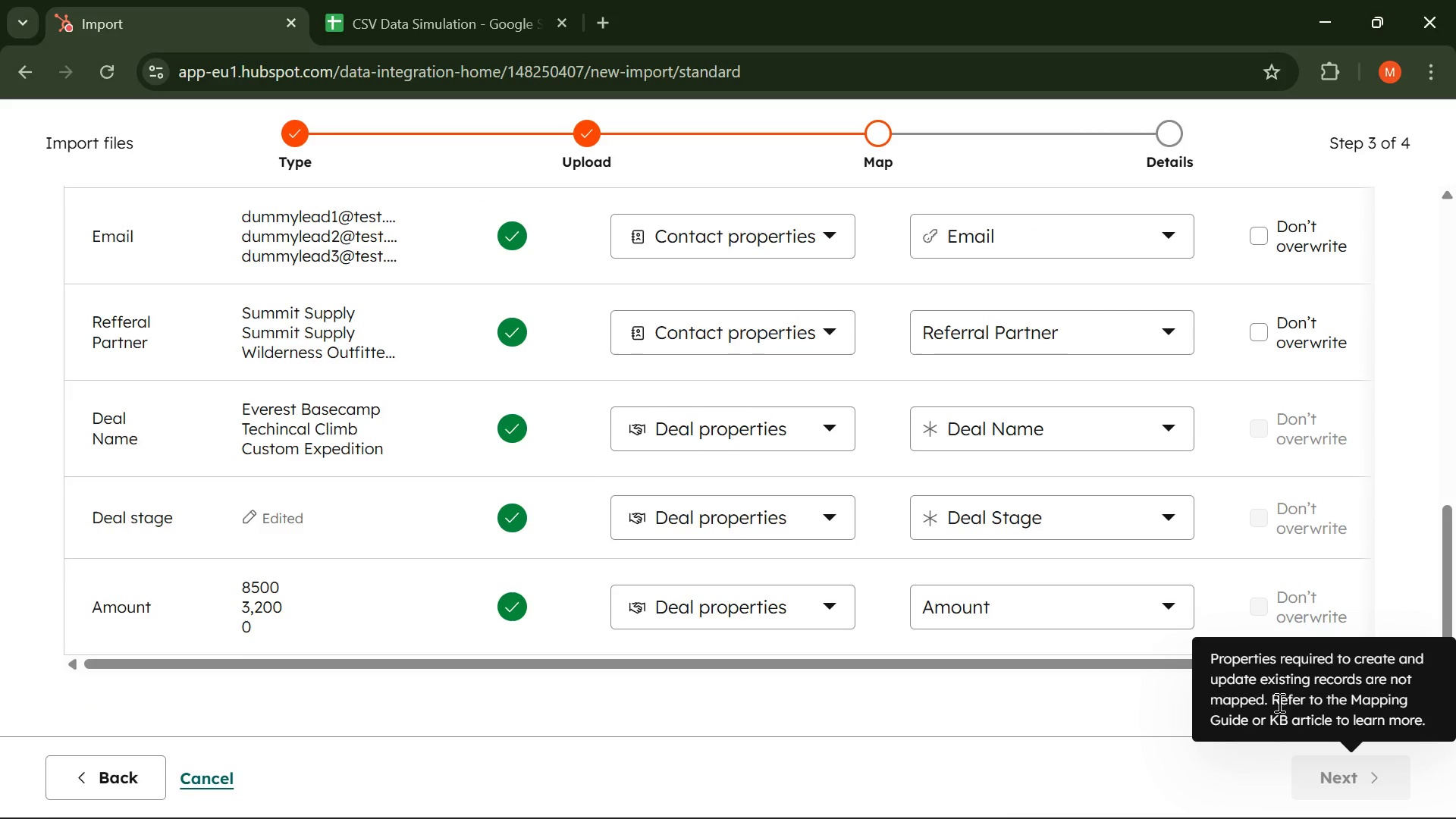 
left_click_drag(start_coordinate=[1273, 701], to_coordinate=[1439, 728])
 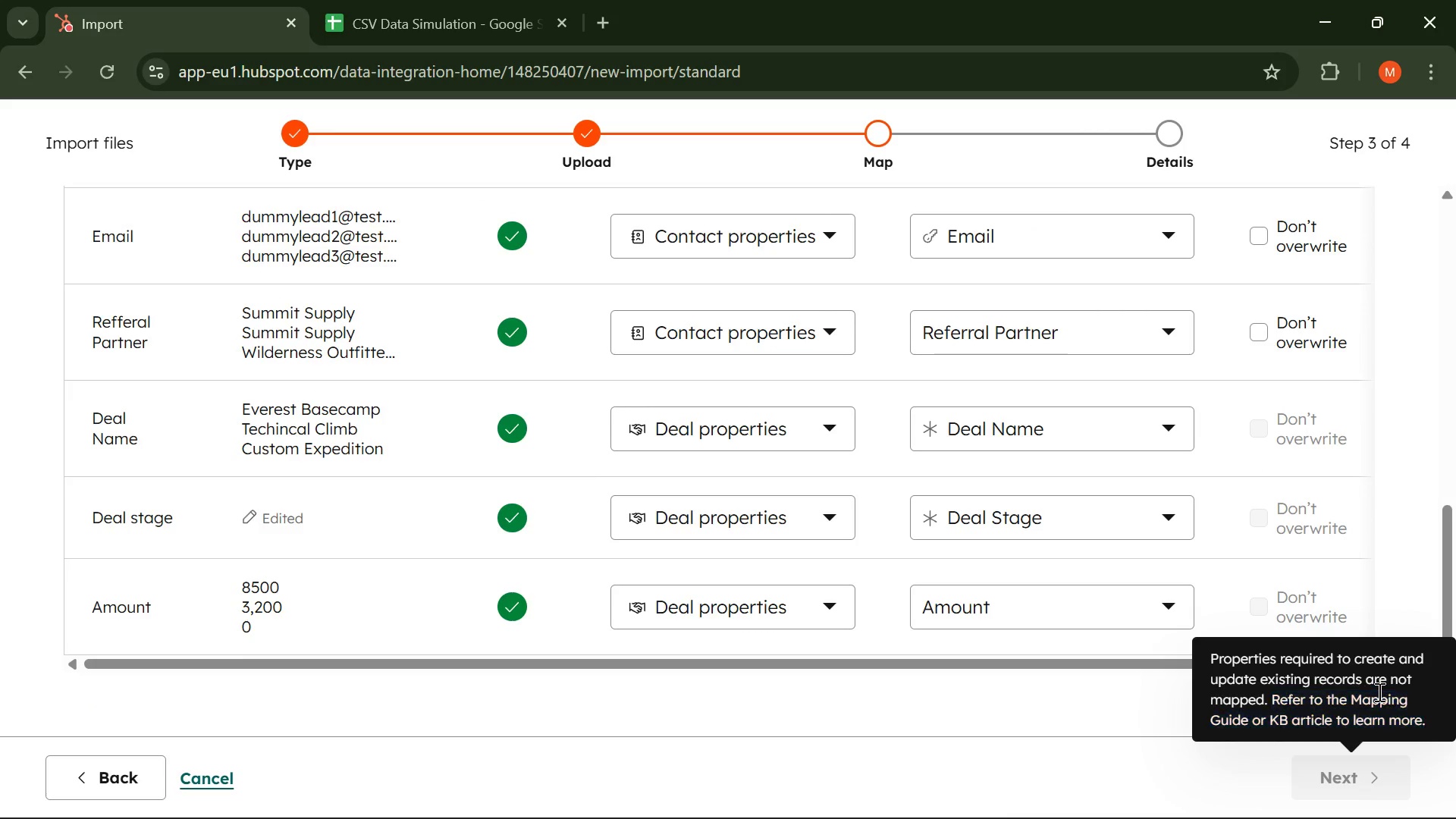 
left_click([1378, 692])
 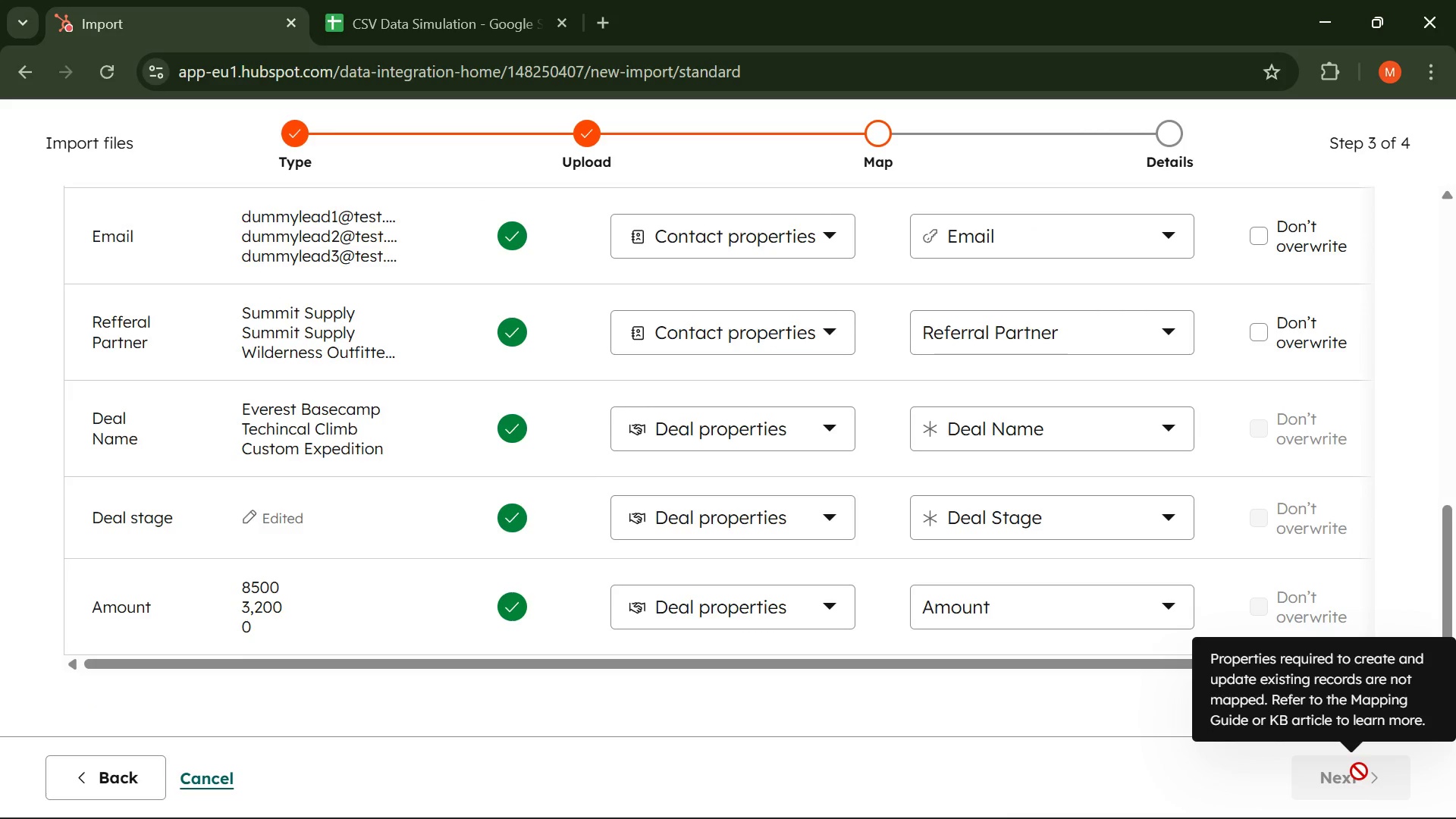 
wait(73.42)
 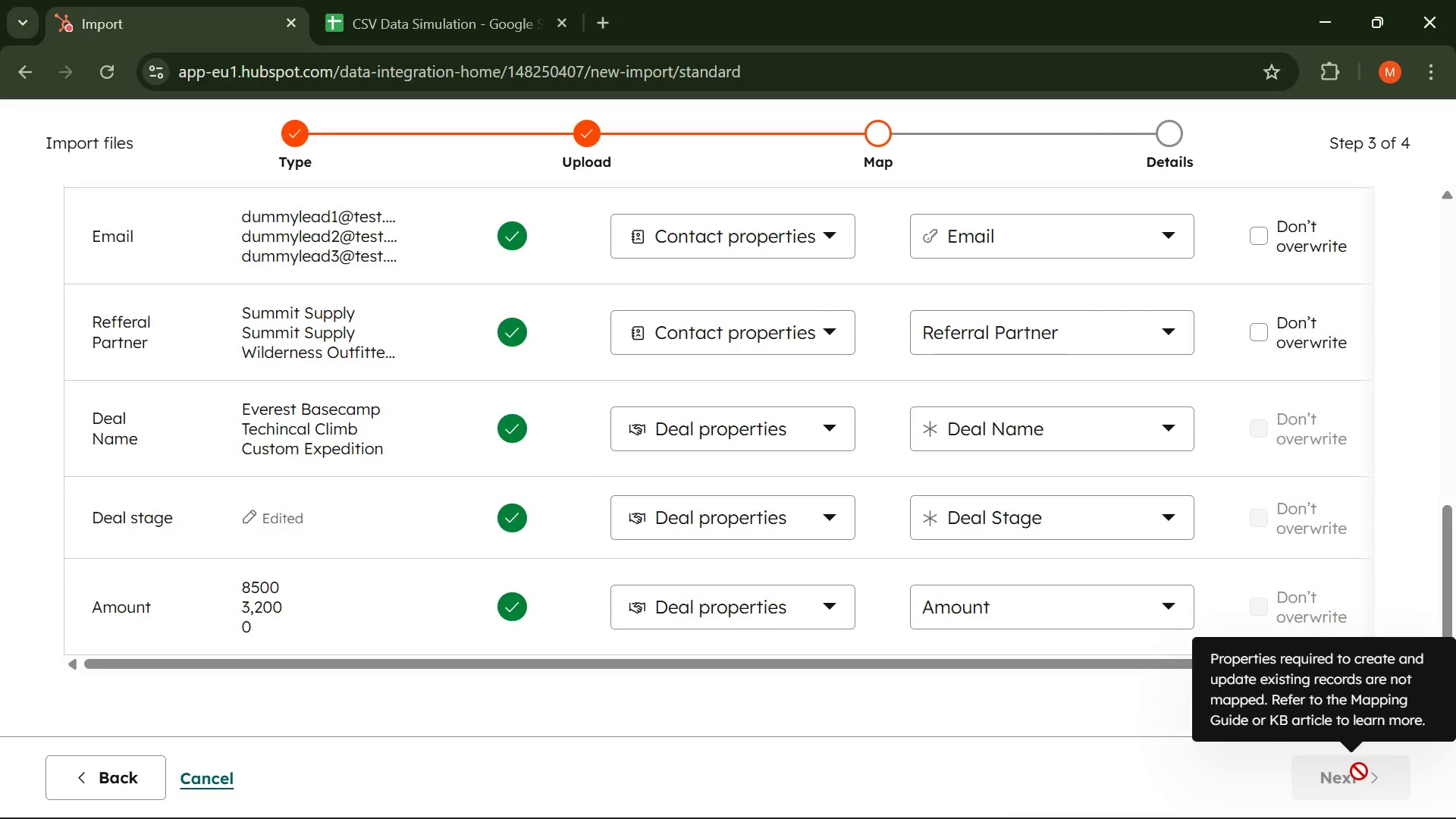 
scroll: coordinate [280, 517], scroll_direction: up, amount: 2.0
 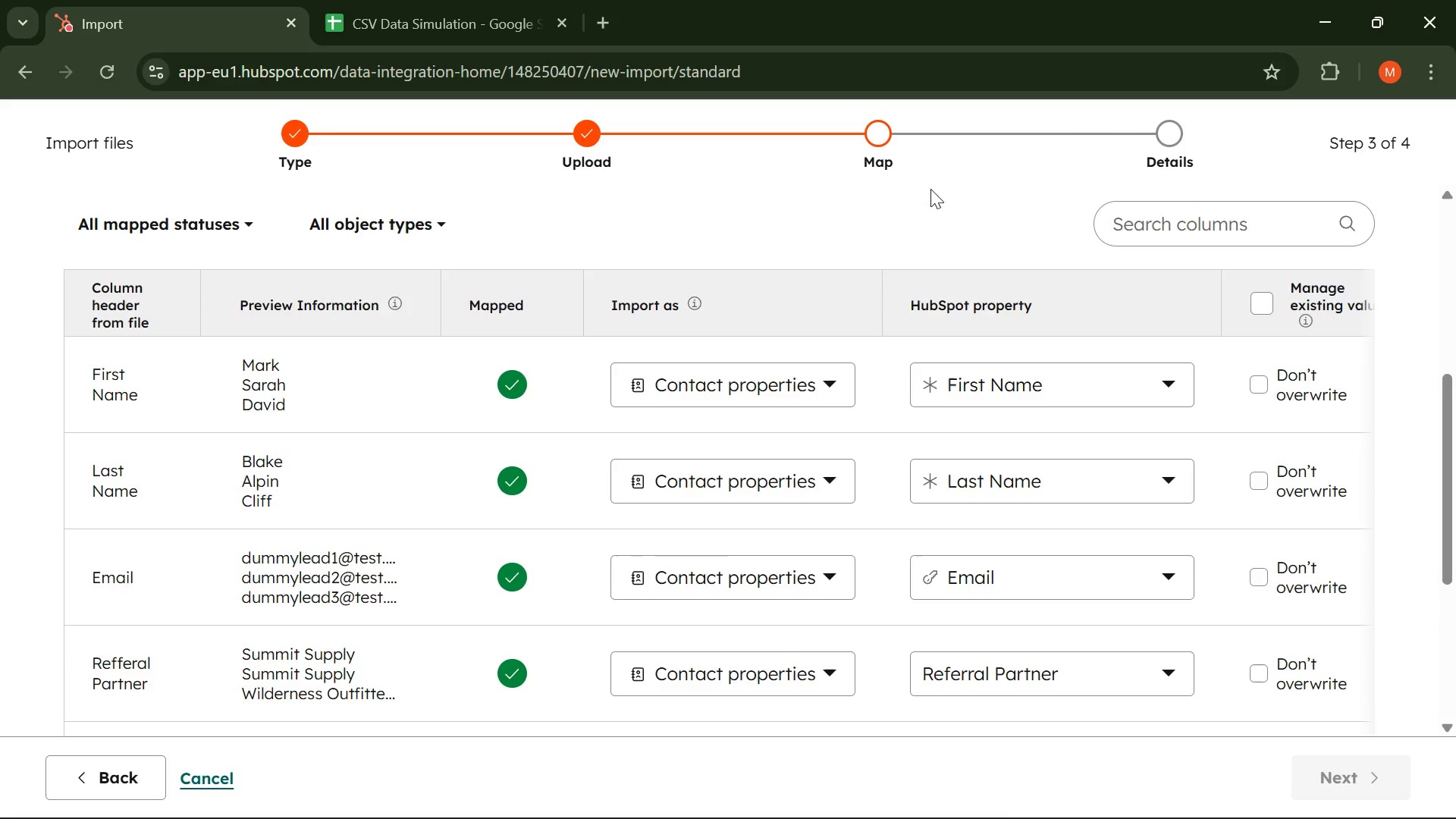 
scroll: coordinate [588, 413], scroll_direction: down, amount: 3.0
 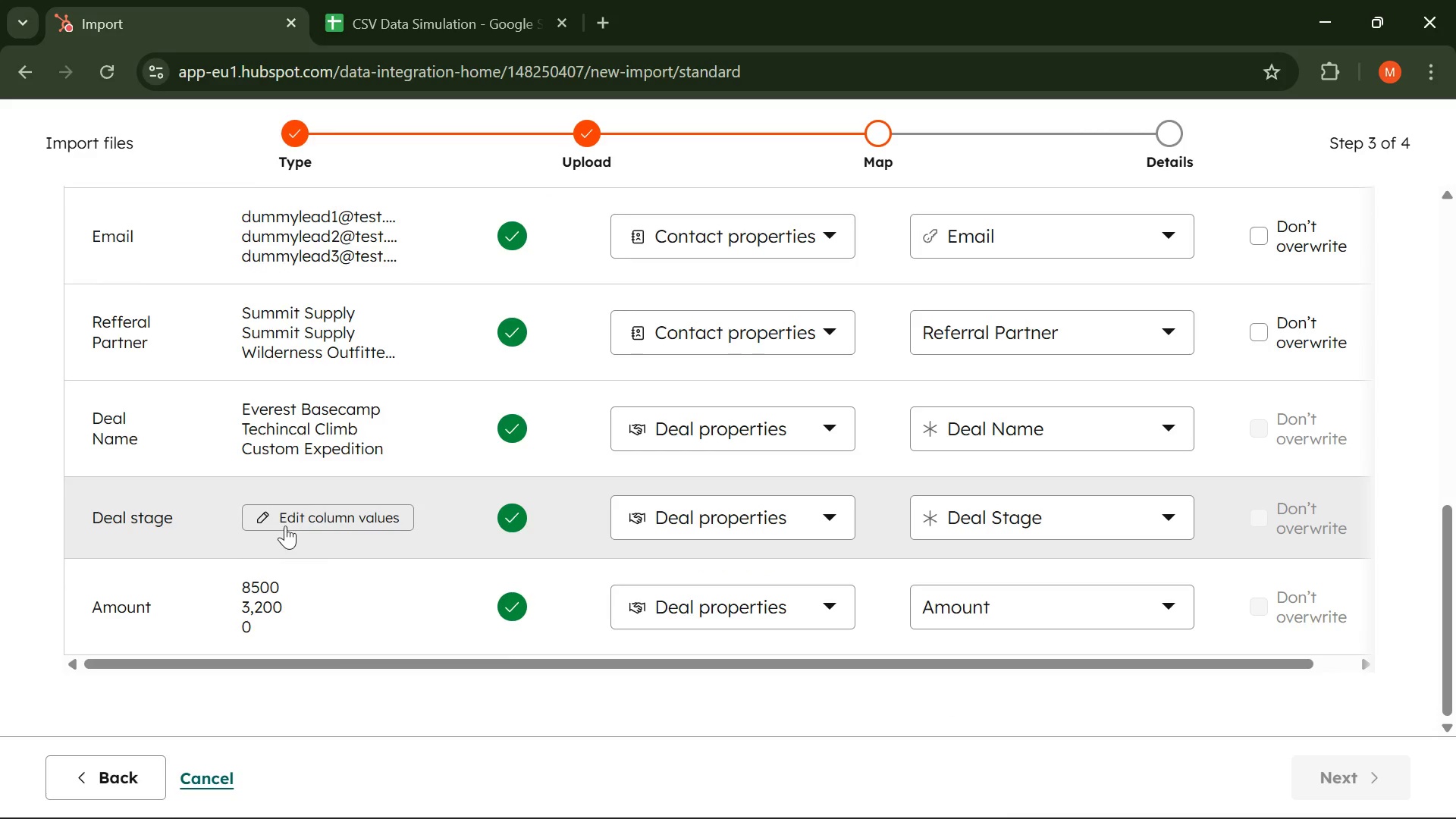 
left_click([285, 513])
 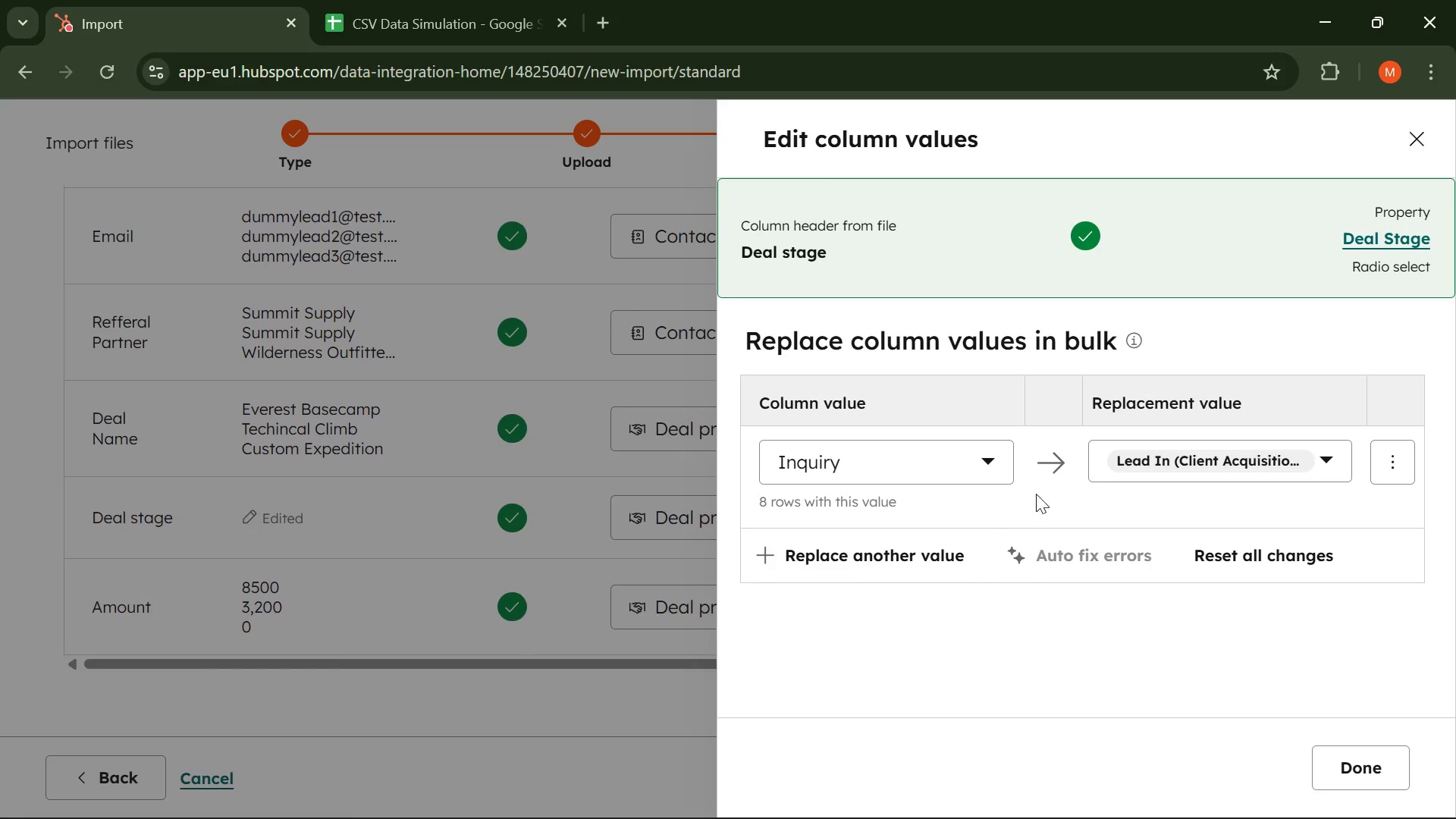 
scroll: coordinate [1090, 505], scroll_direction: down, amount: 2.0
 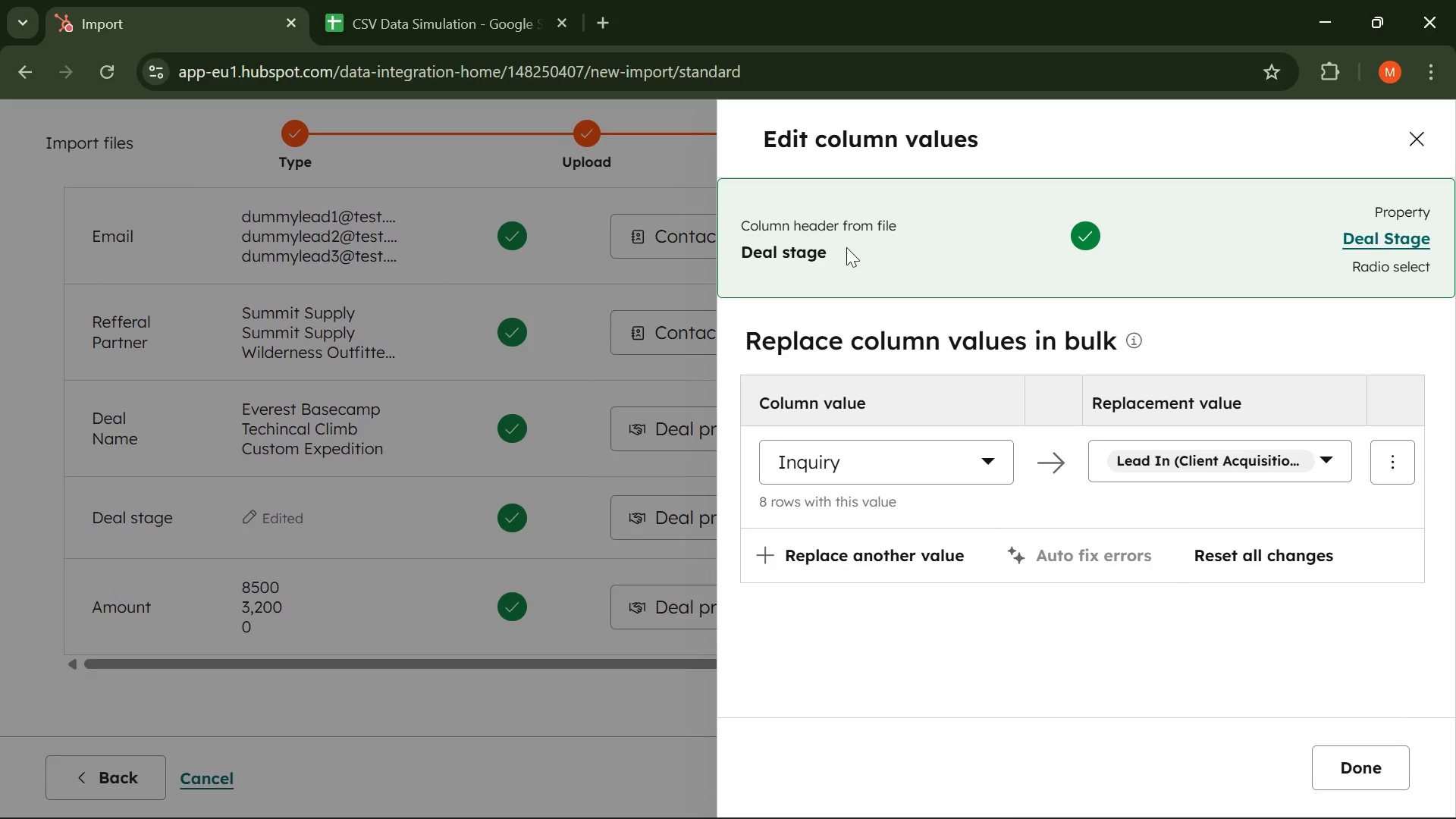 
wait(6.46)
 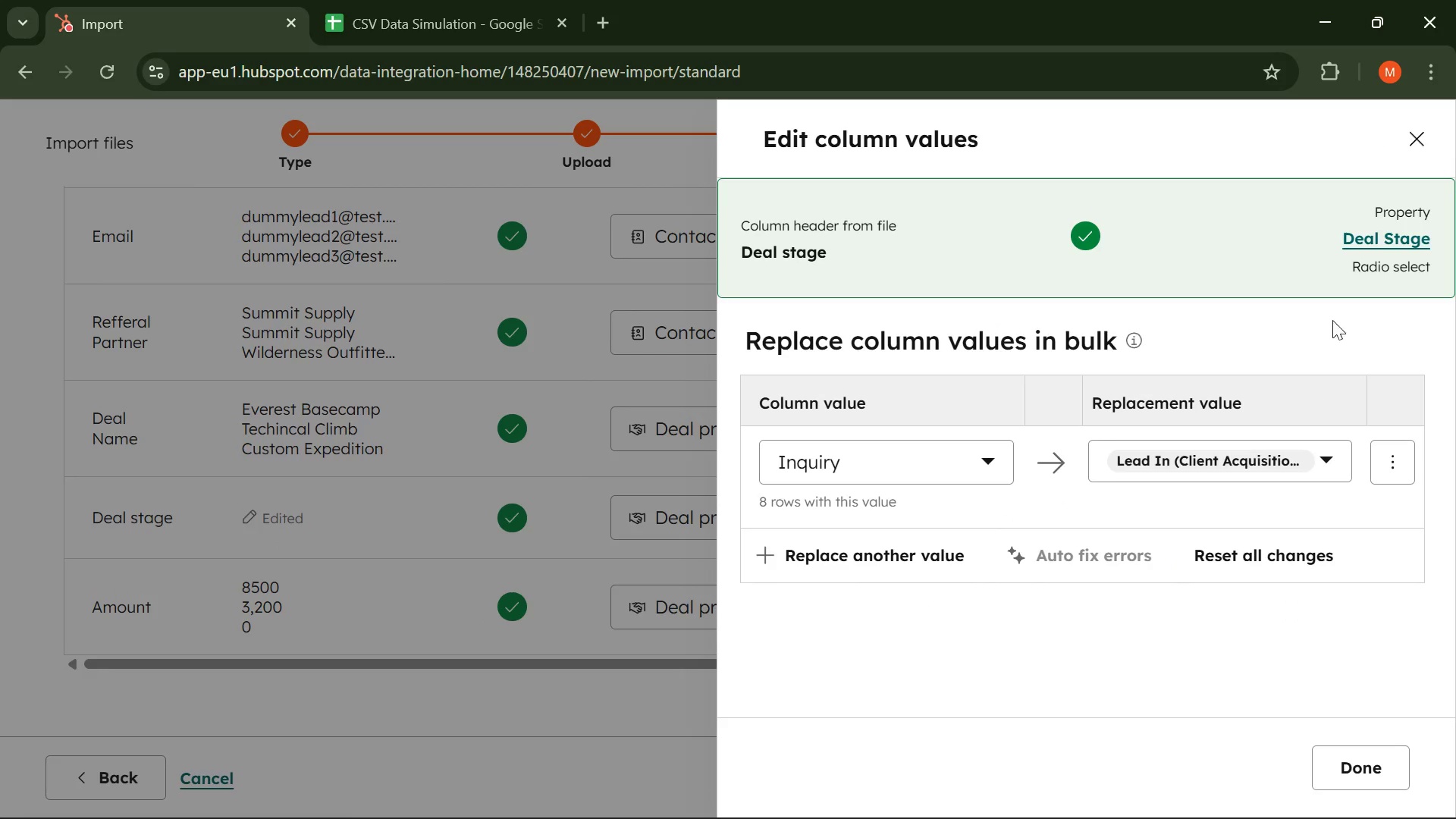 
left_click([1331, 779])
 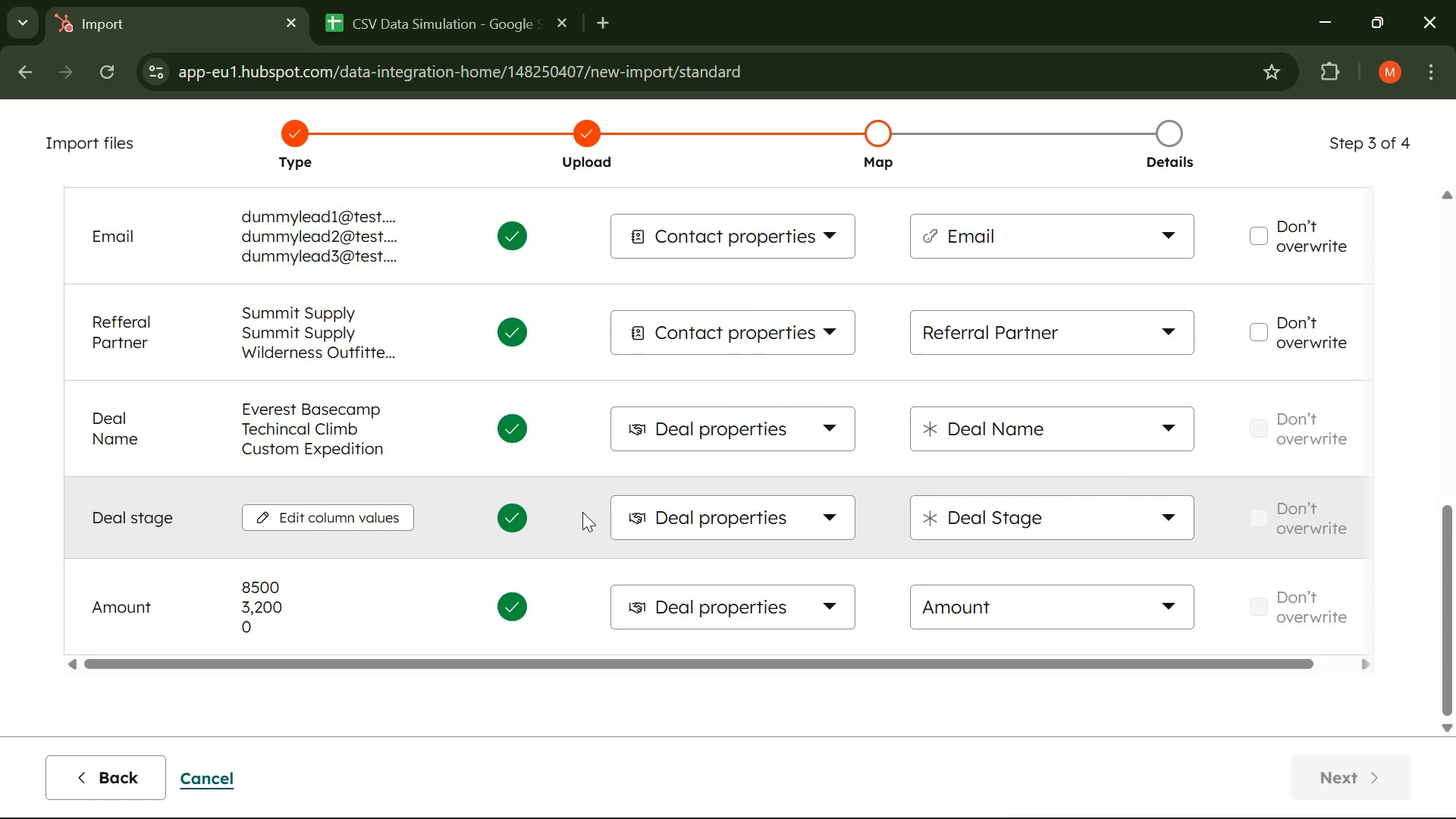 
wait(16.52)
 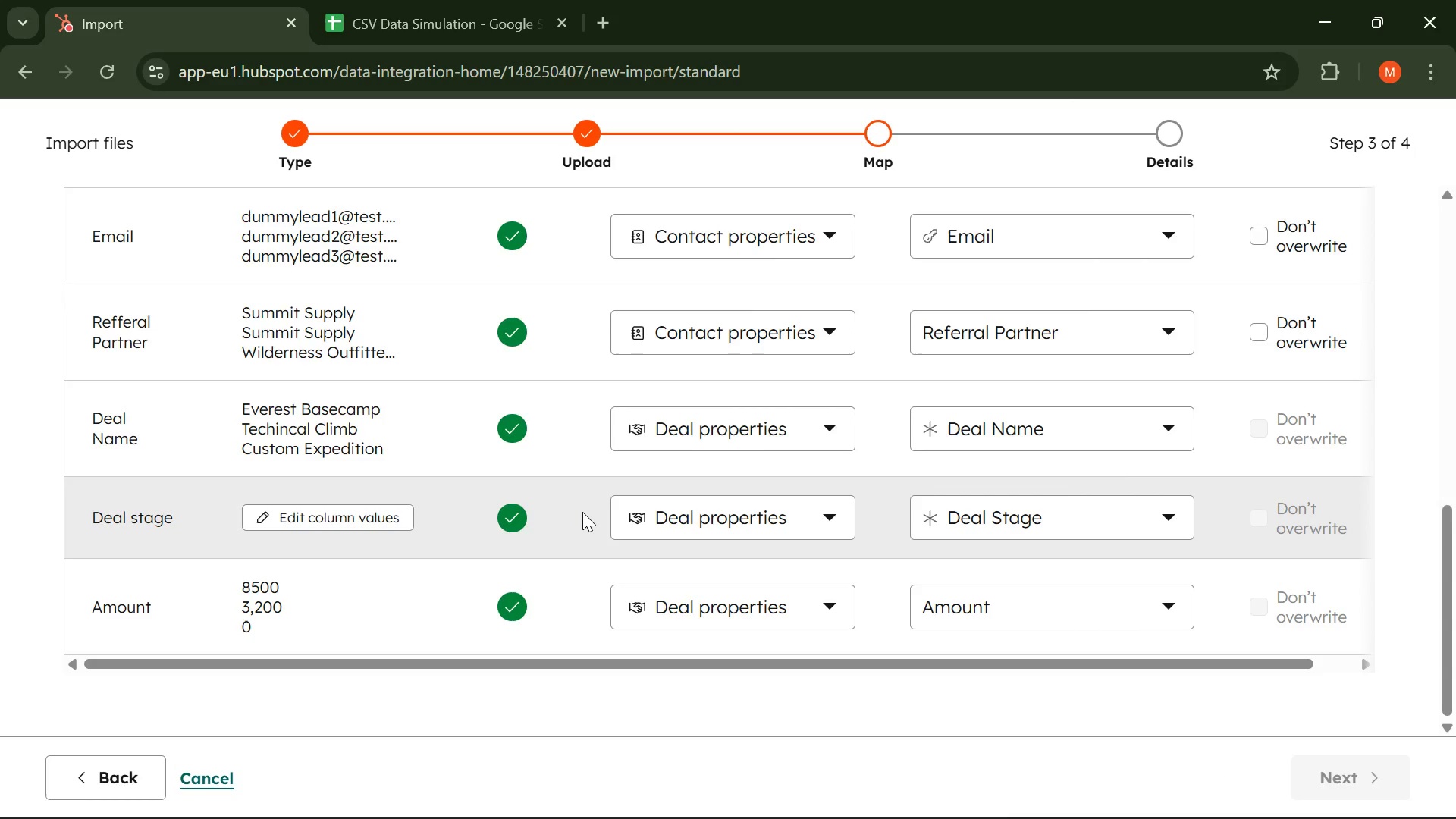 
scroll: coordinate [1100, 303], scroll_direction: none, amount: 0.0
 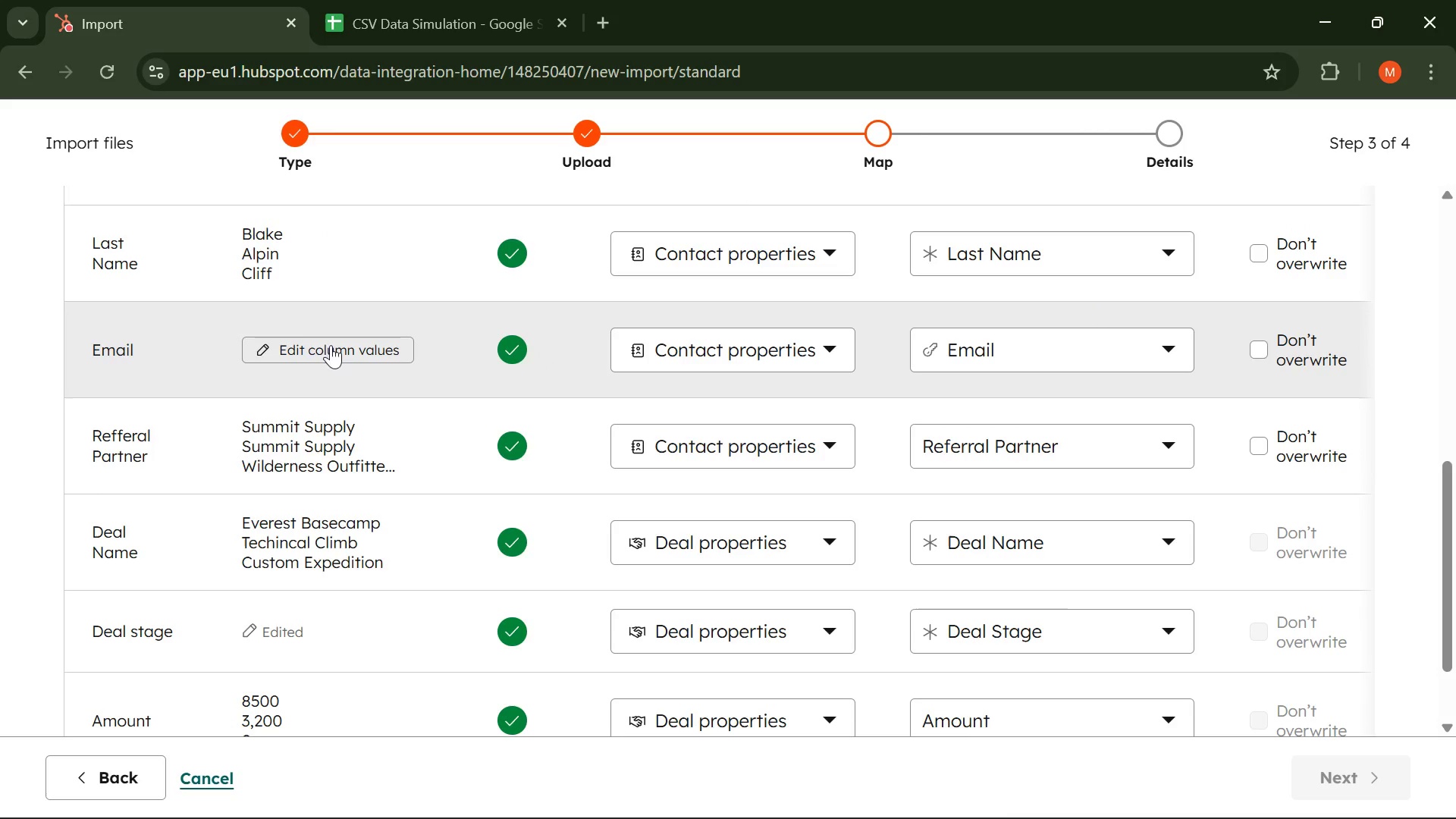 
left_click([304, 348])
 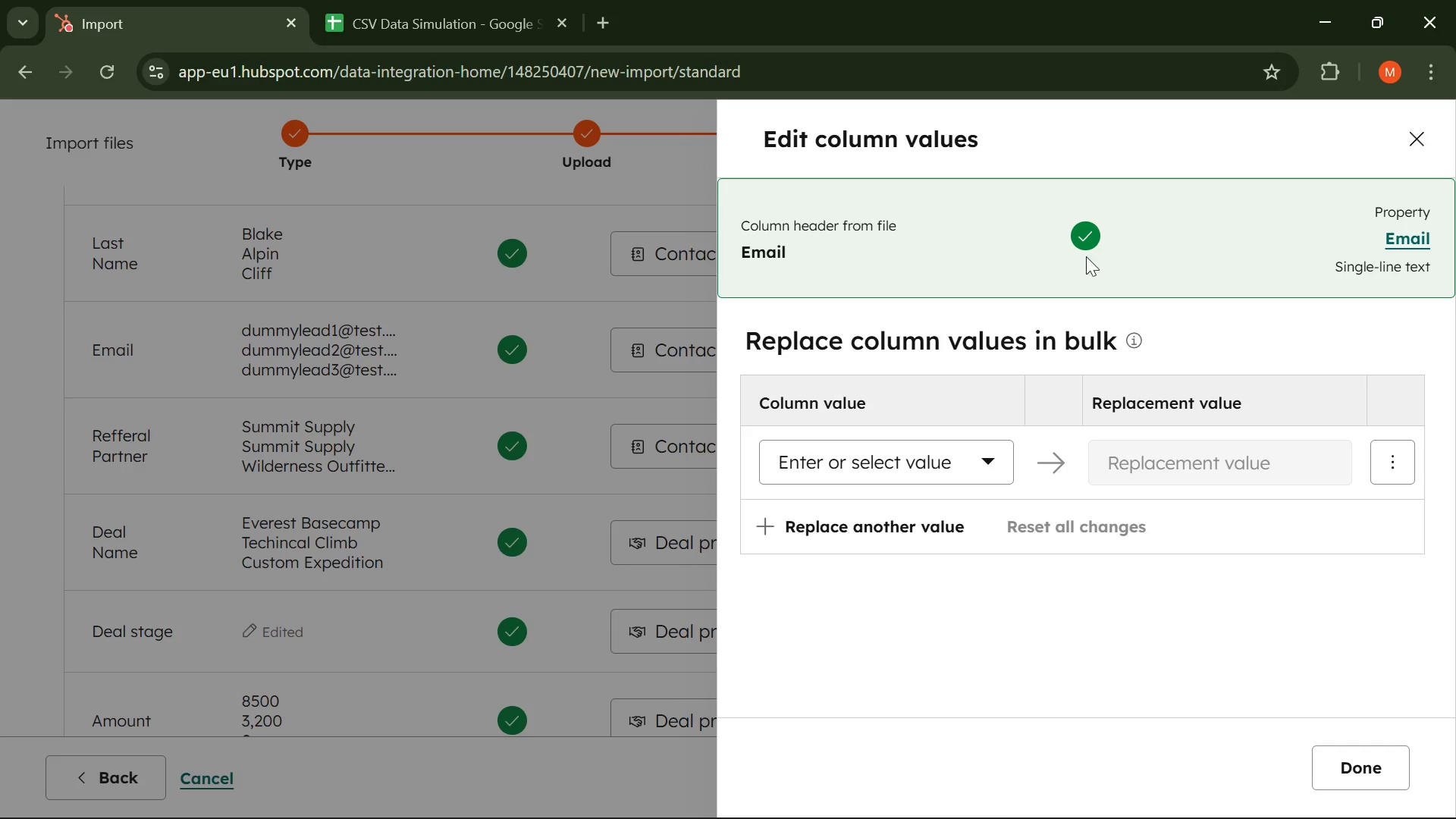 
left_click([1433, 152])
 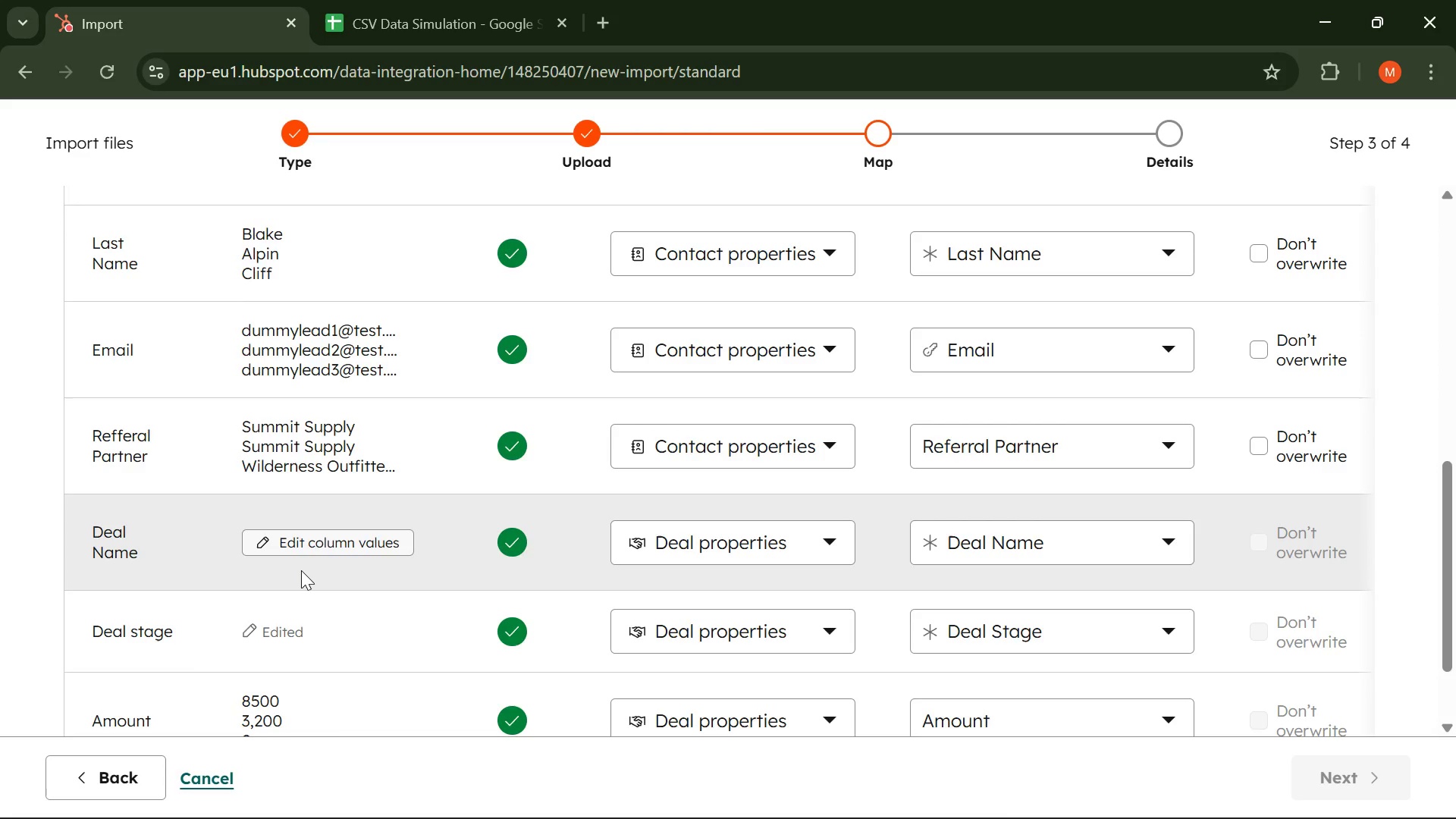 
scroll: coordinate [301, 602], scroll_direction: none, amount: 0.0
 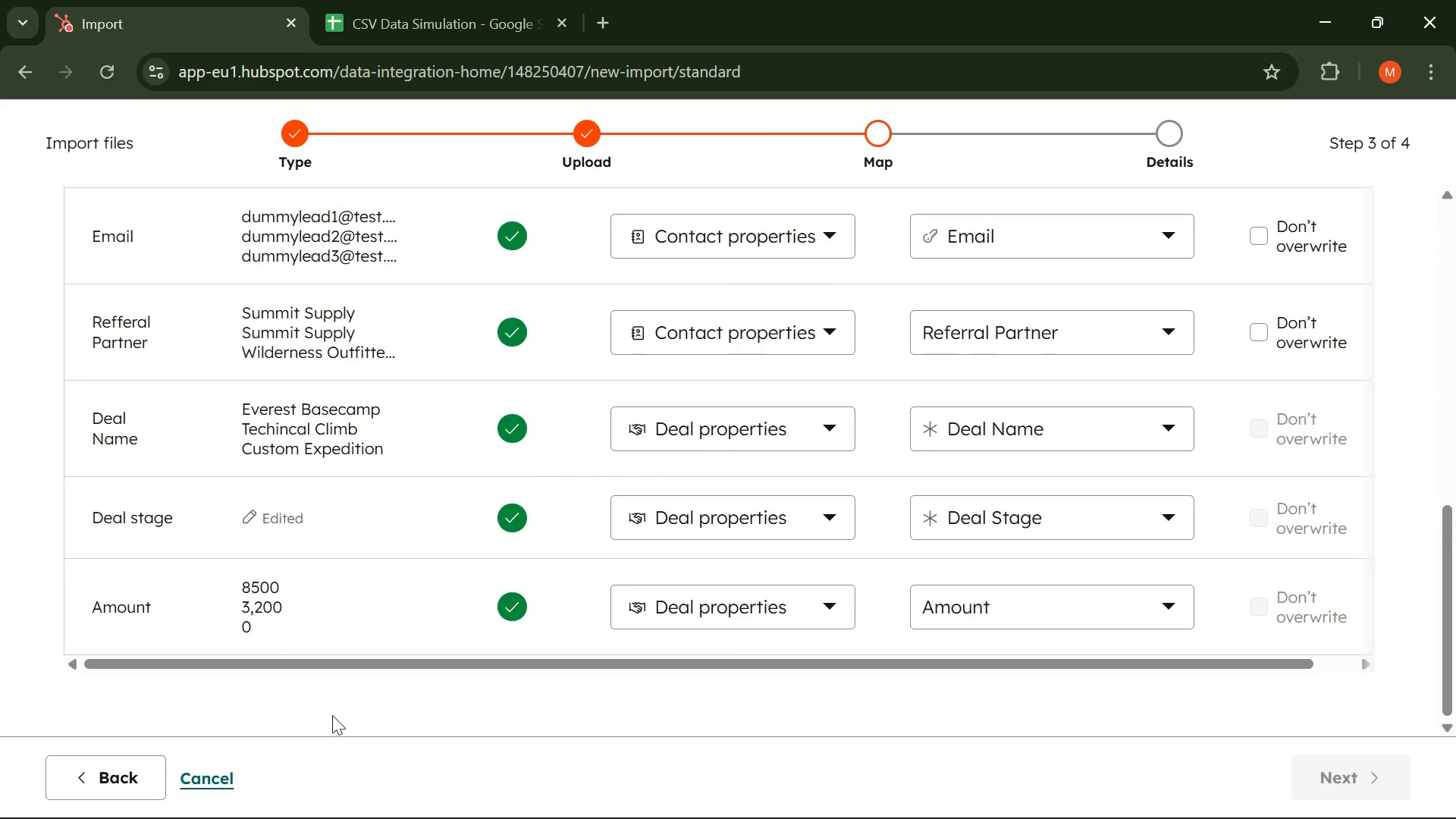 
wait(15.37)
 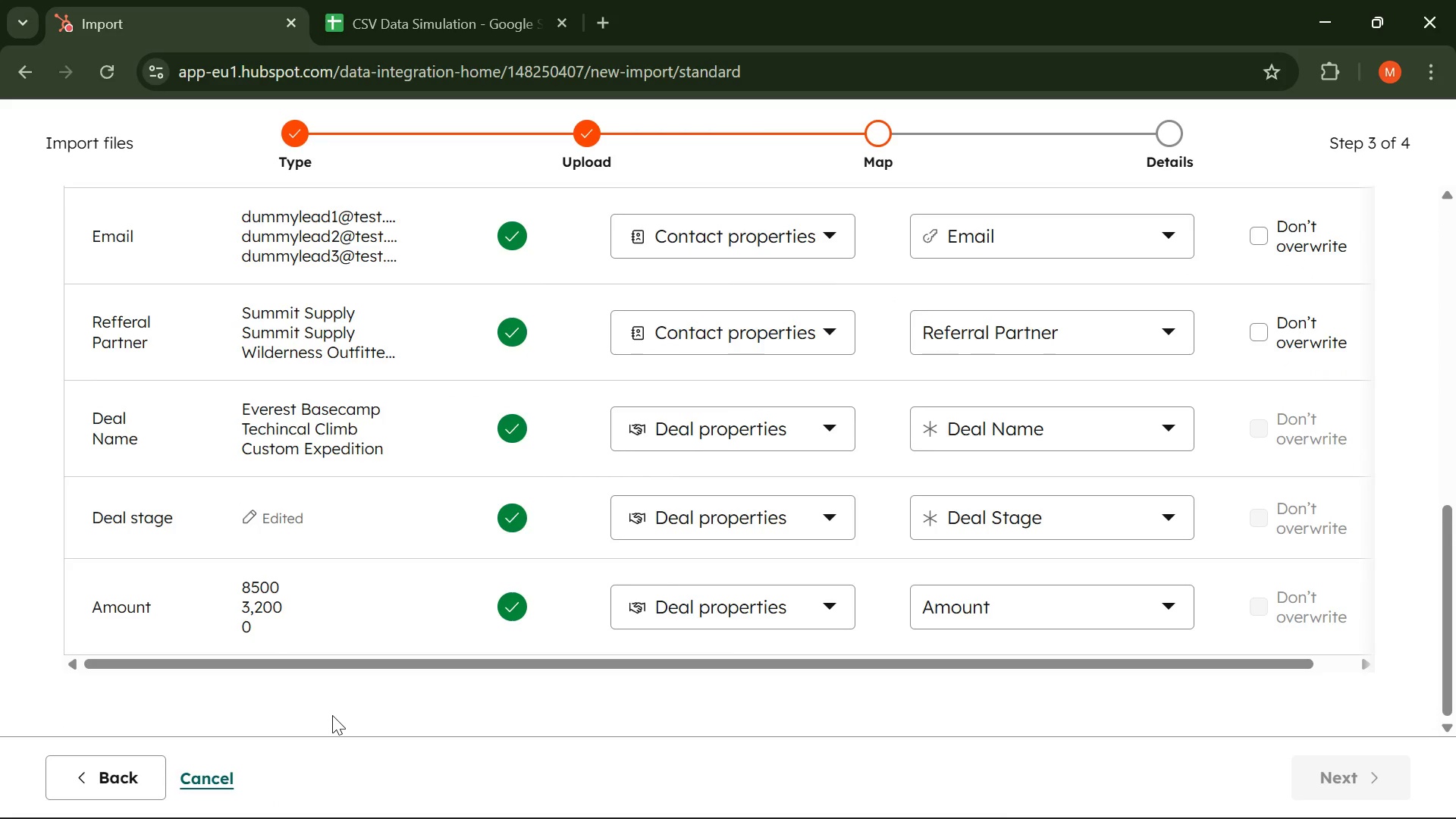 
left_click([821, 237])
 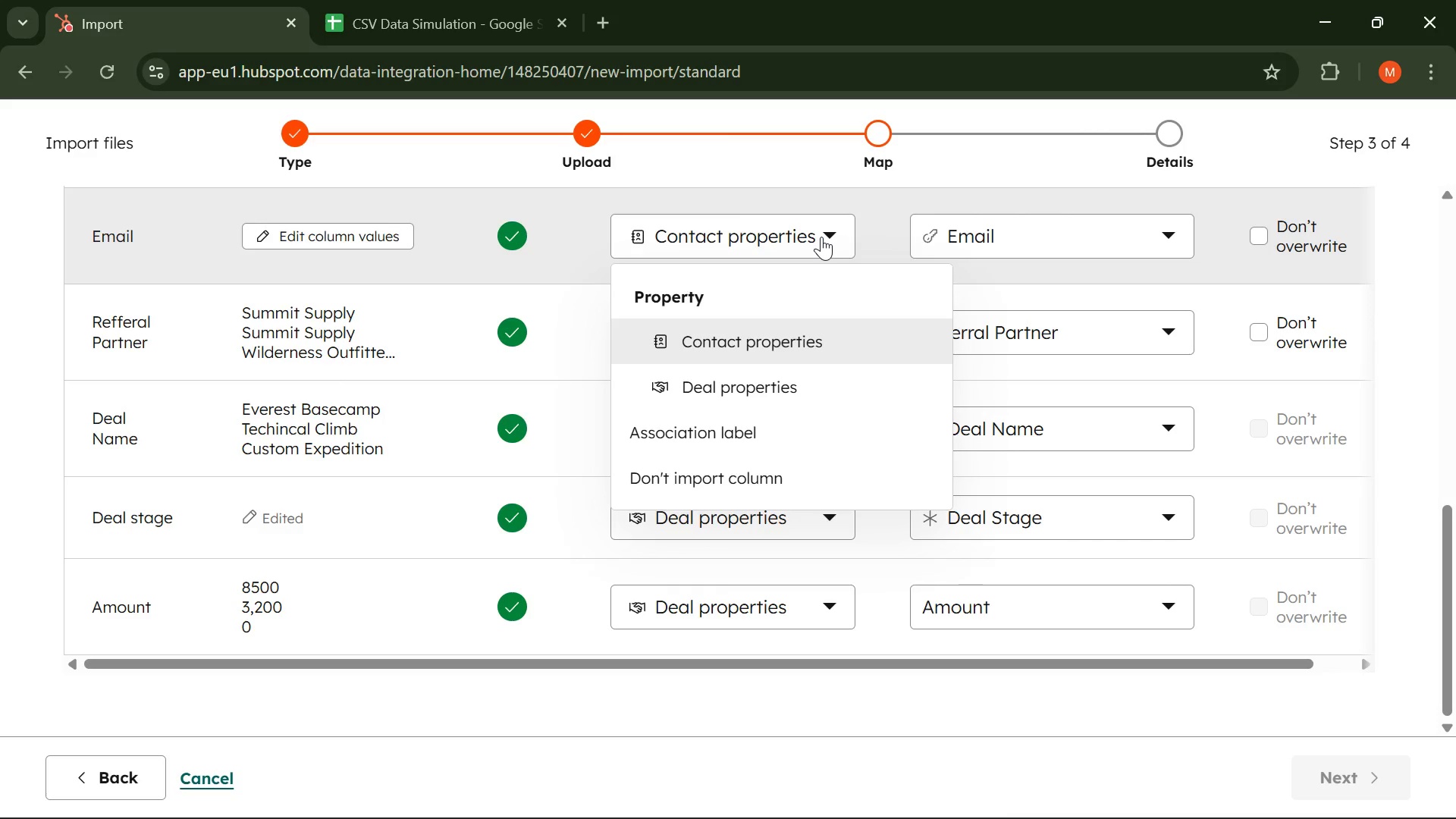 
wait(6.98)
 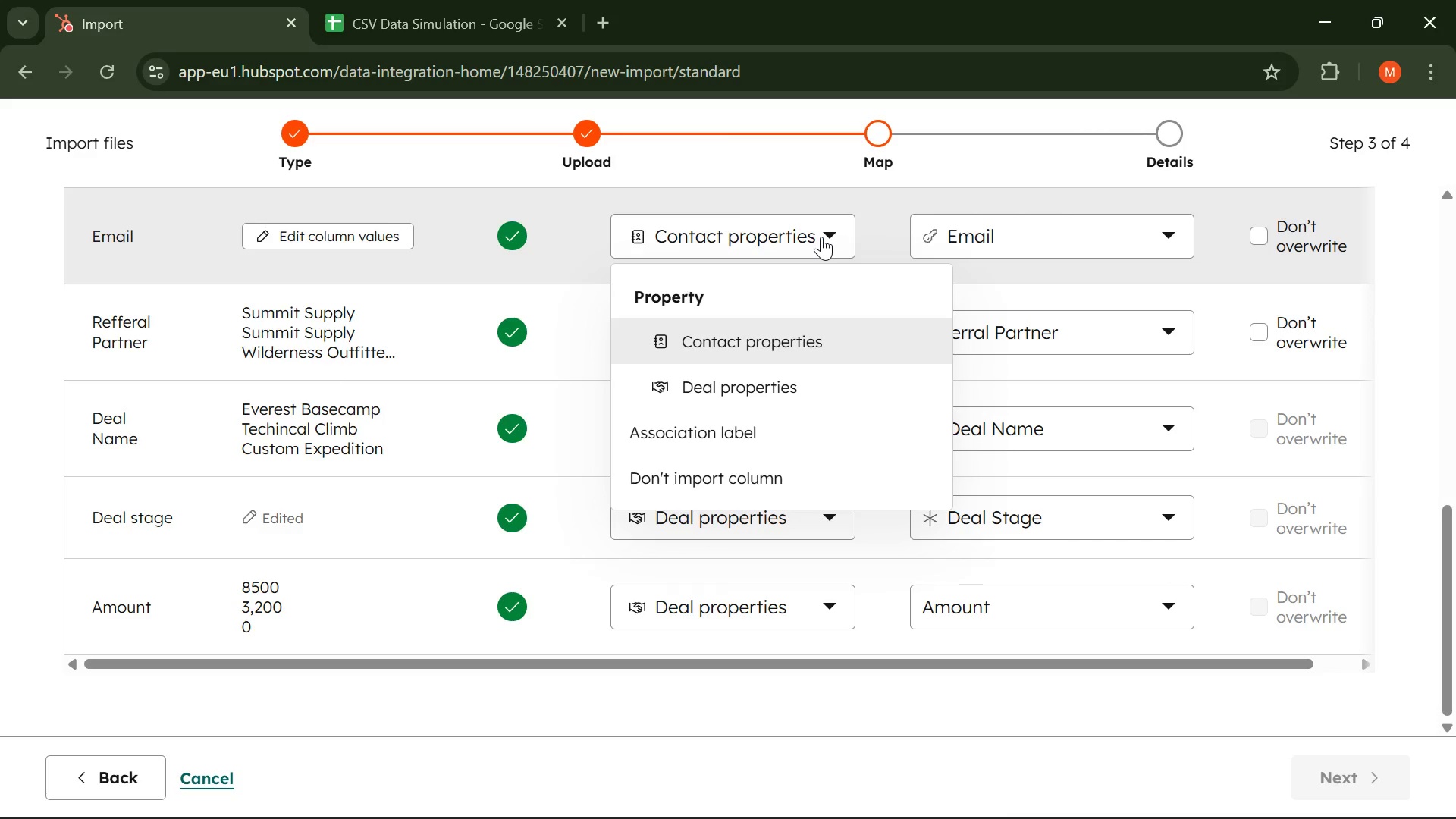 
left_click([821, 237])
 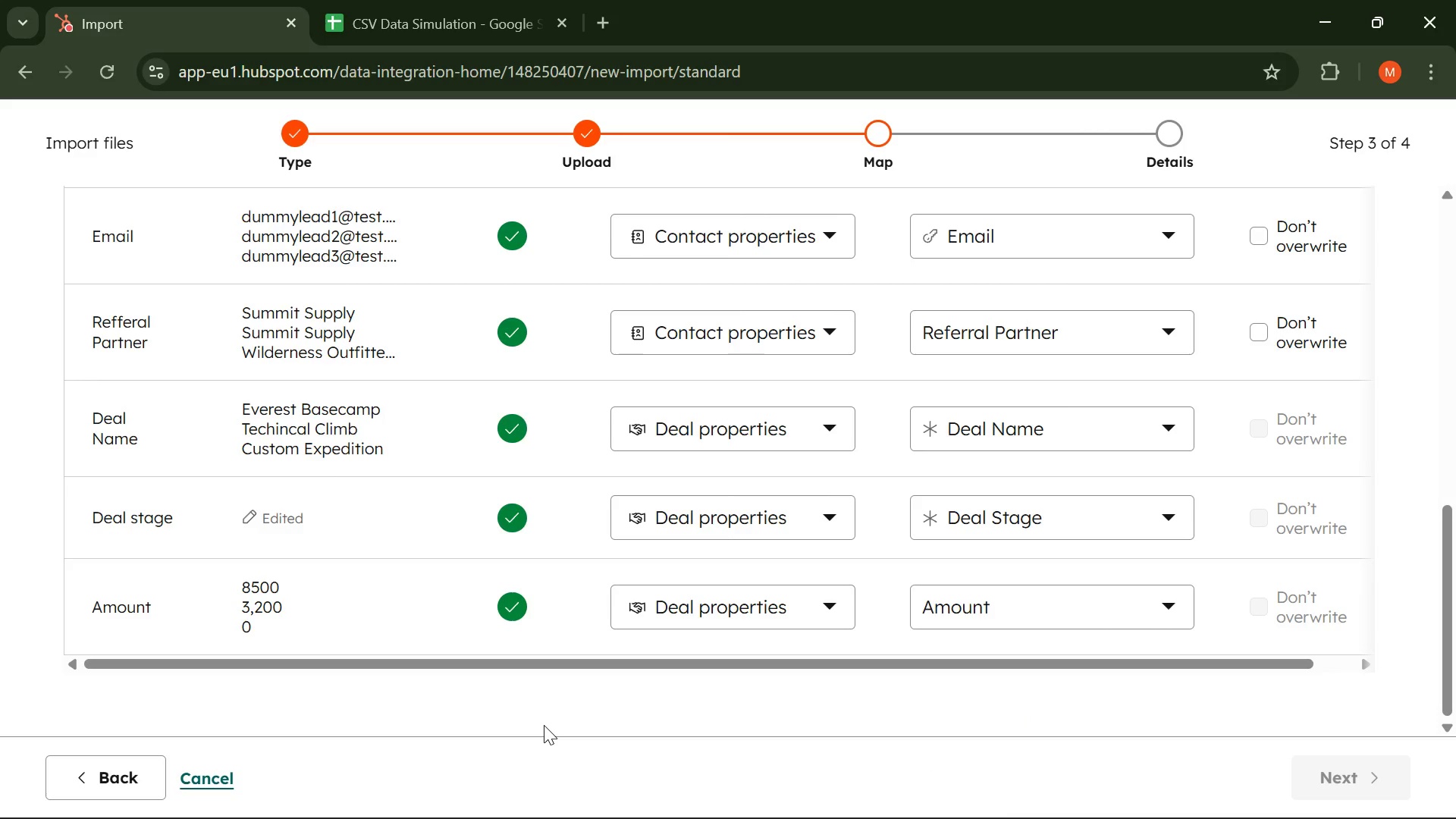 
wait(46.64)
 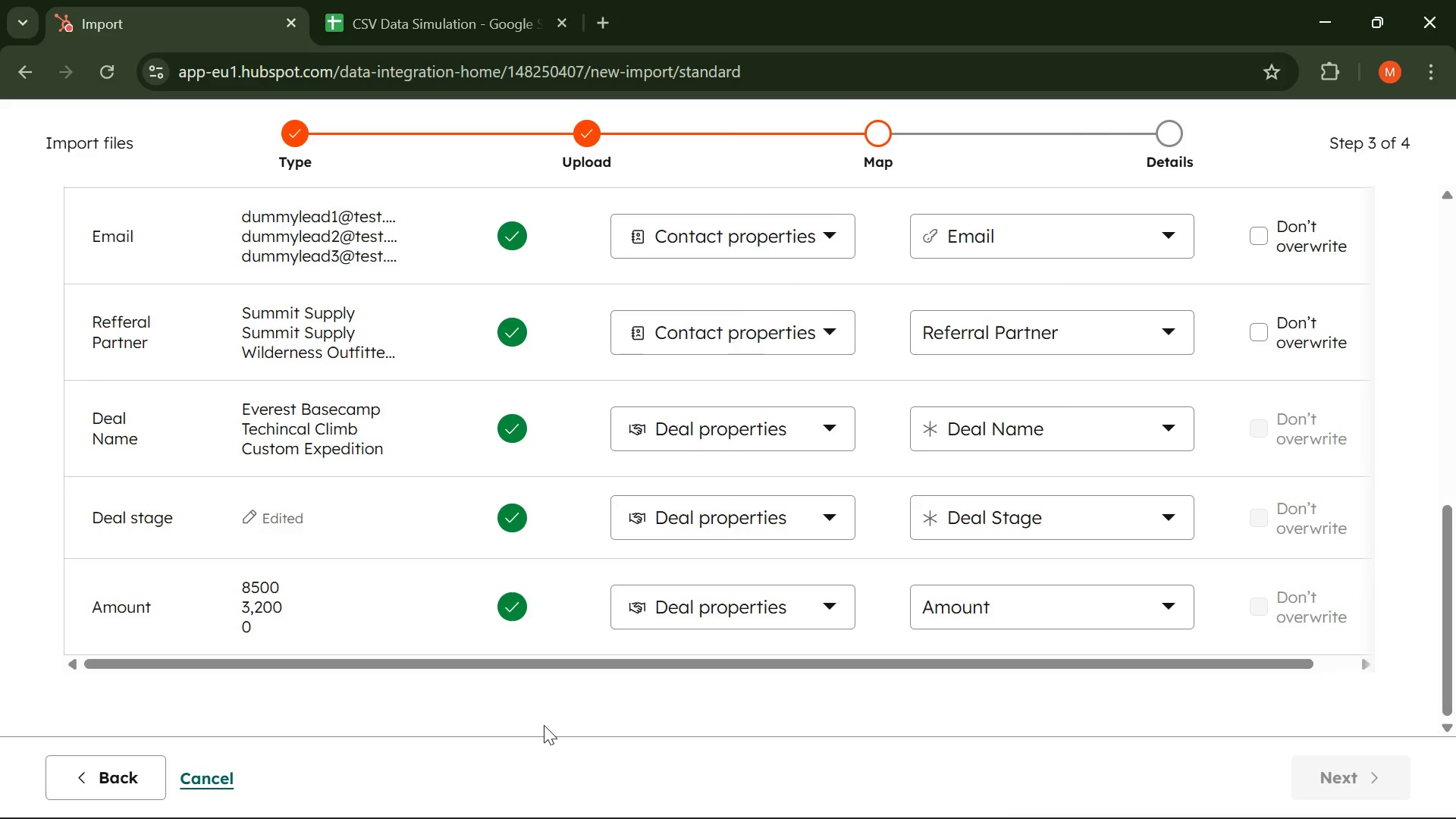 
scroll: coordinate [392, 500], scroll_direction: up, amount: 1.0
 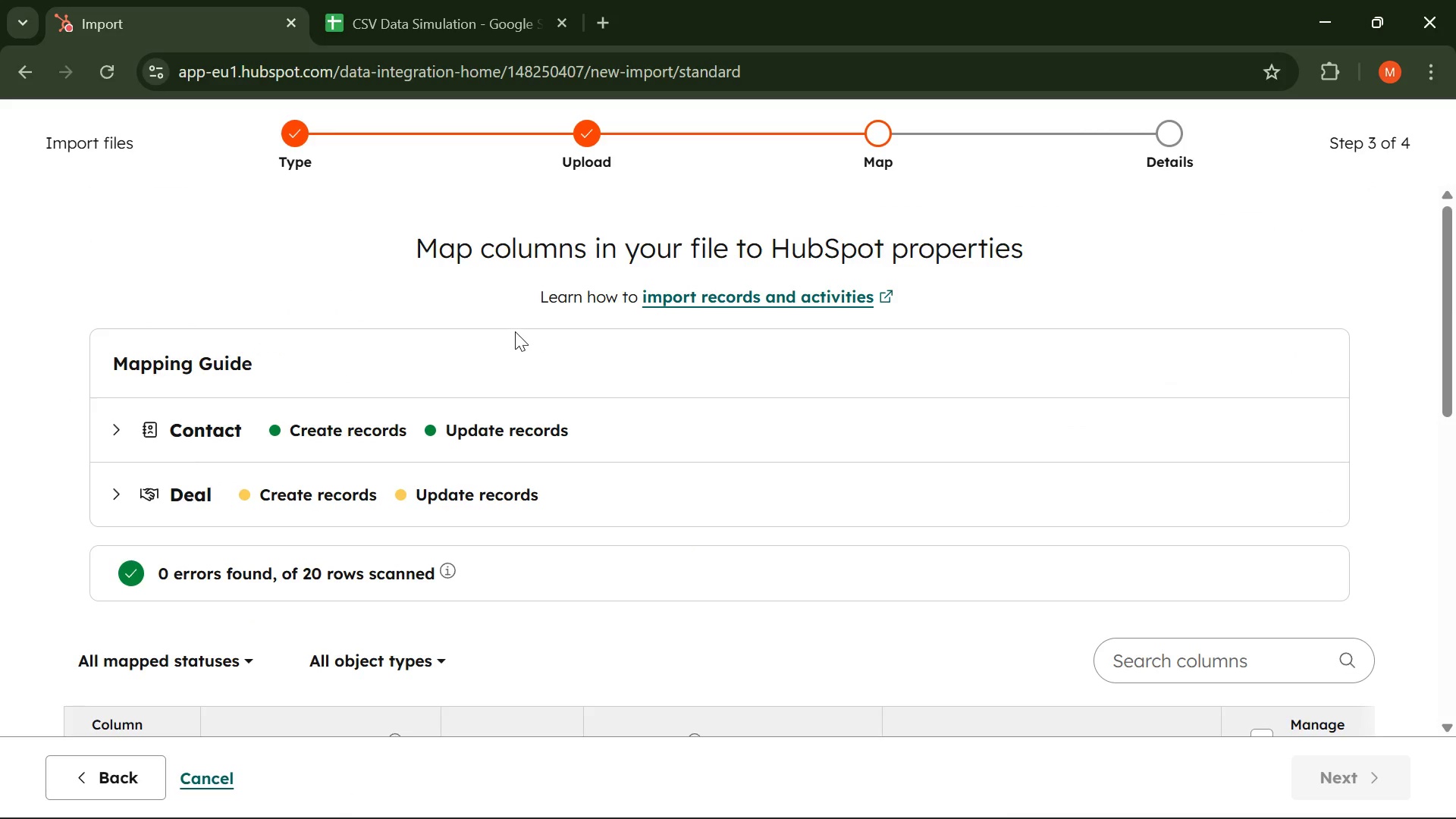 
wait(6.39)
 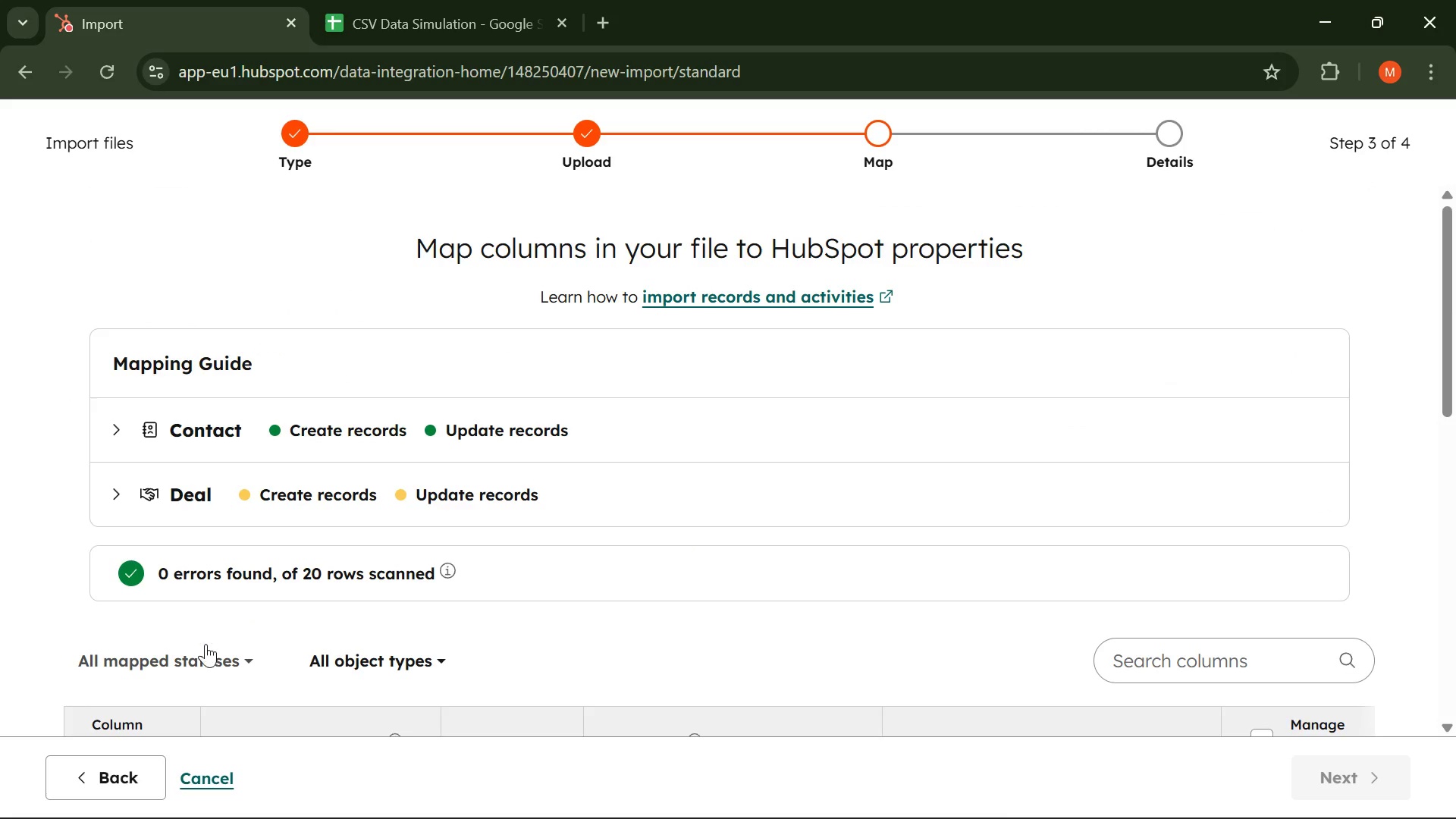 
scroll: coordinate [554, 353], scroll_direction: down, amount: 11.0
 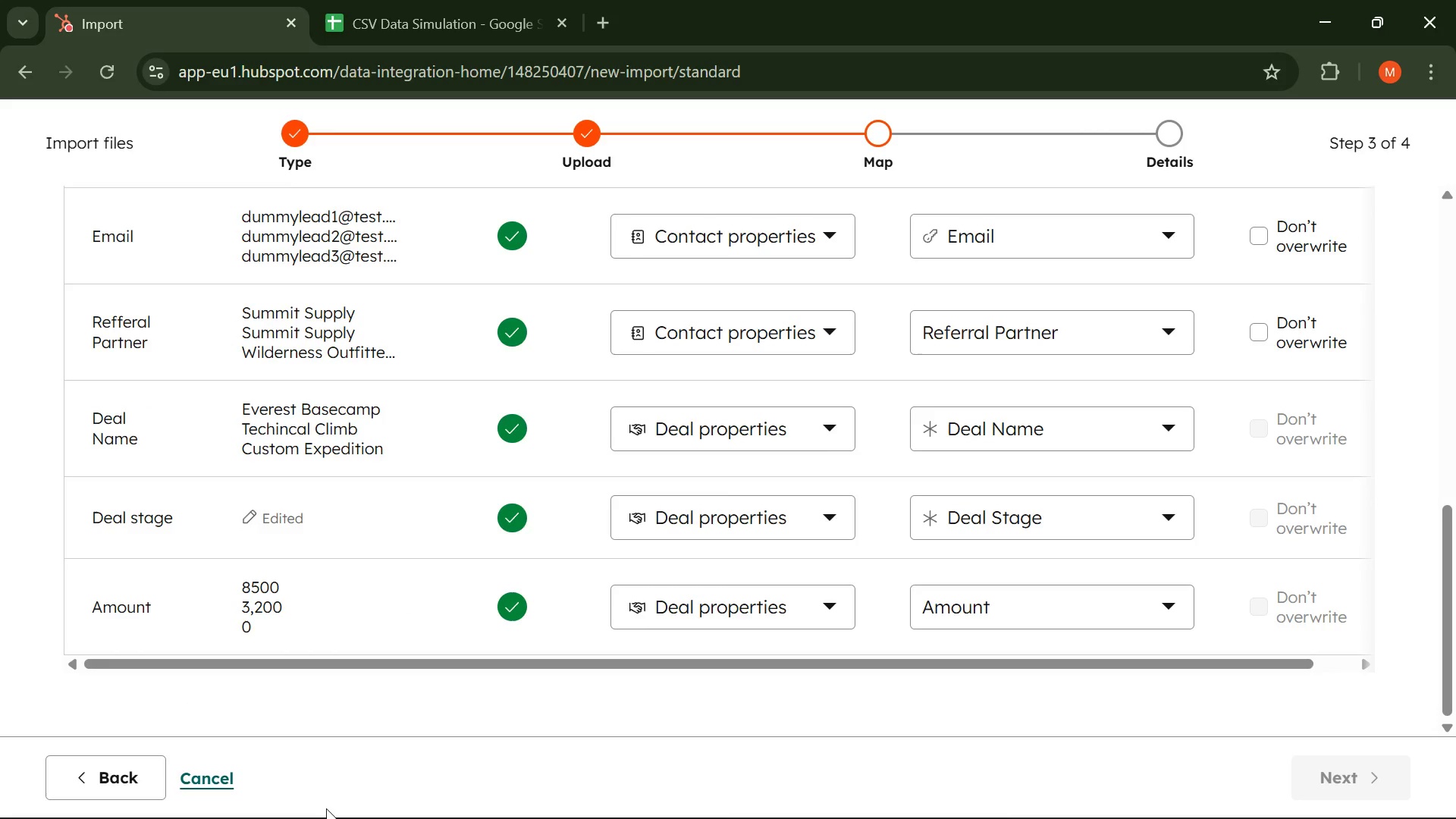 
wait(9.54)
 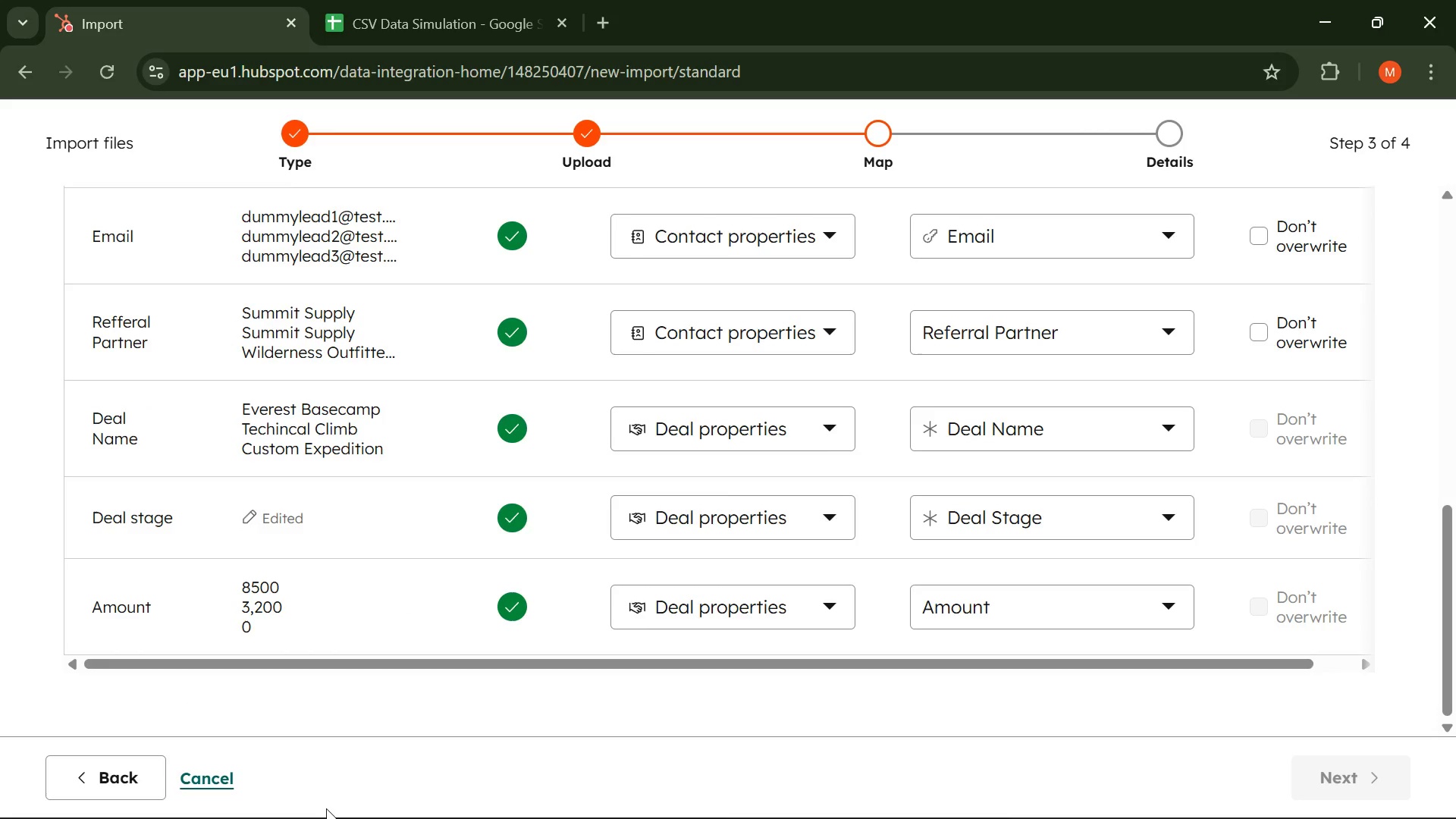 
left_click([827, 526])
 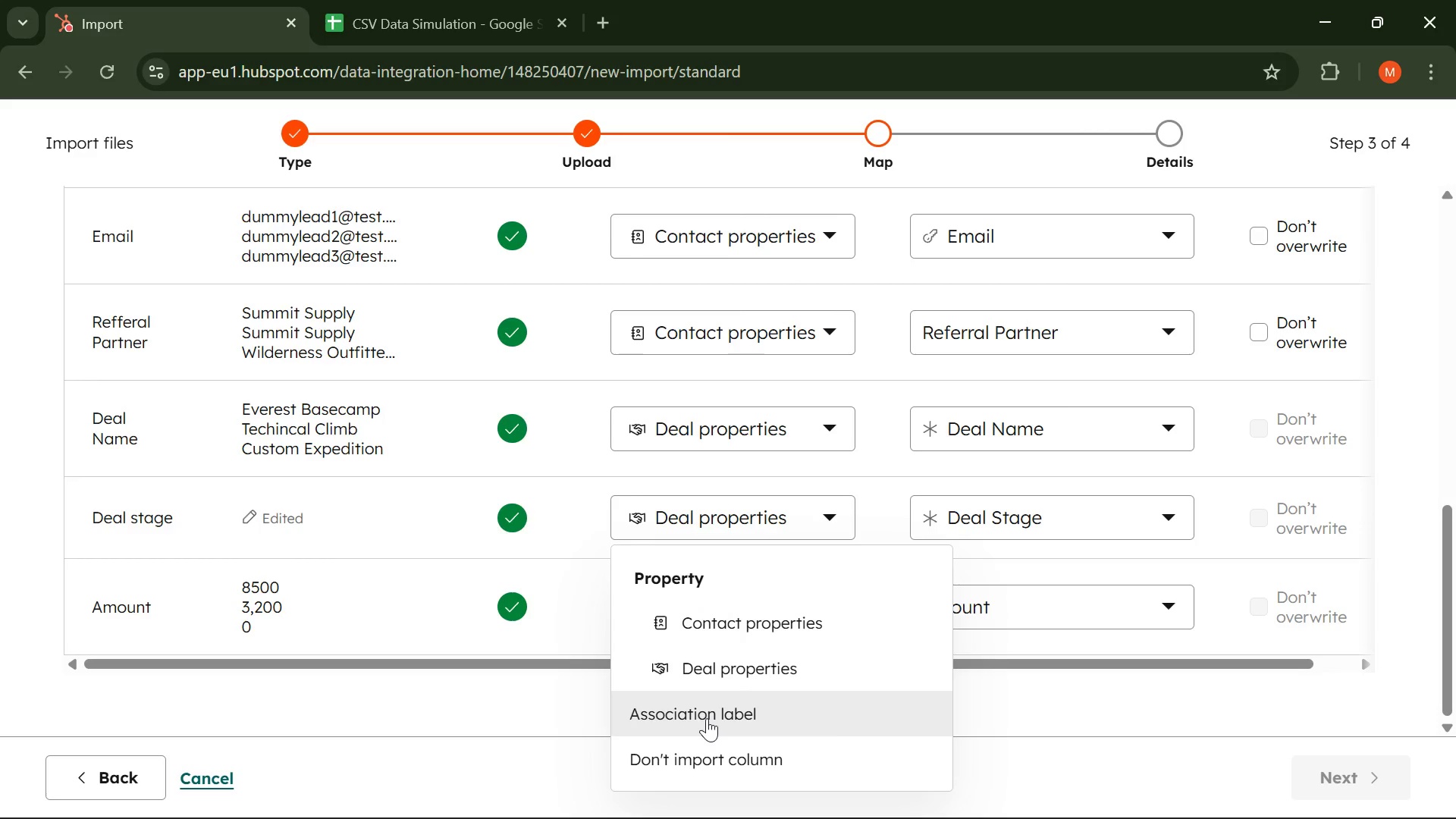 
left_click([707, 714])
 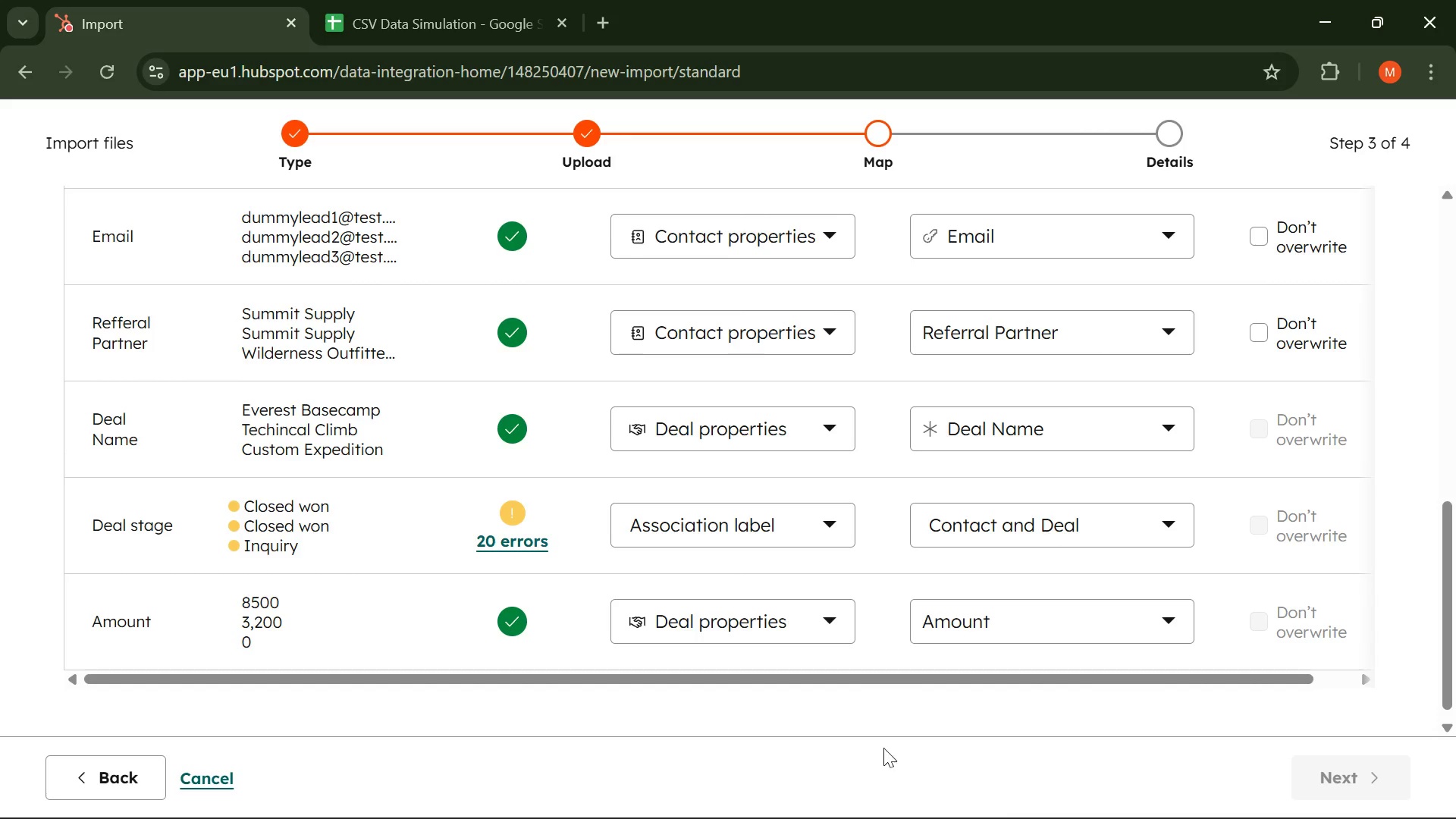 
left_click([824, 514])
 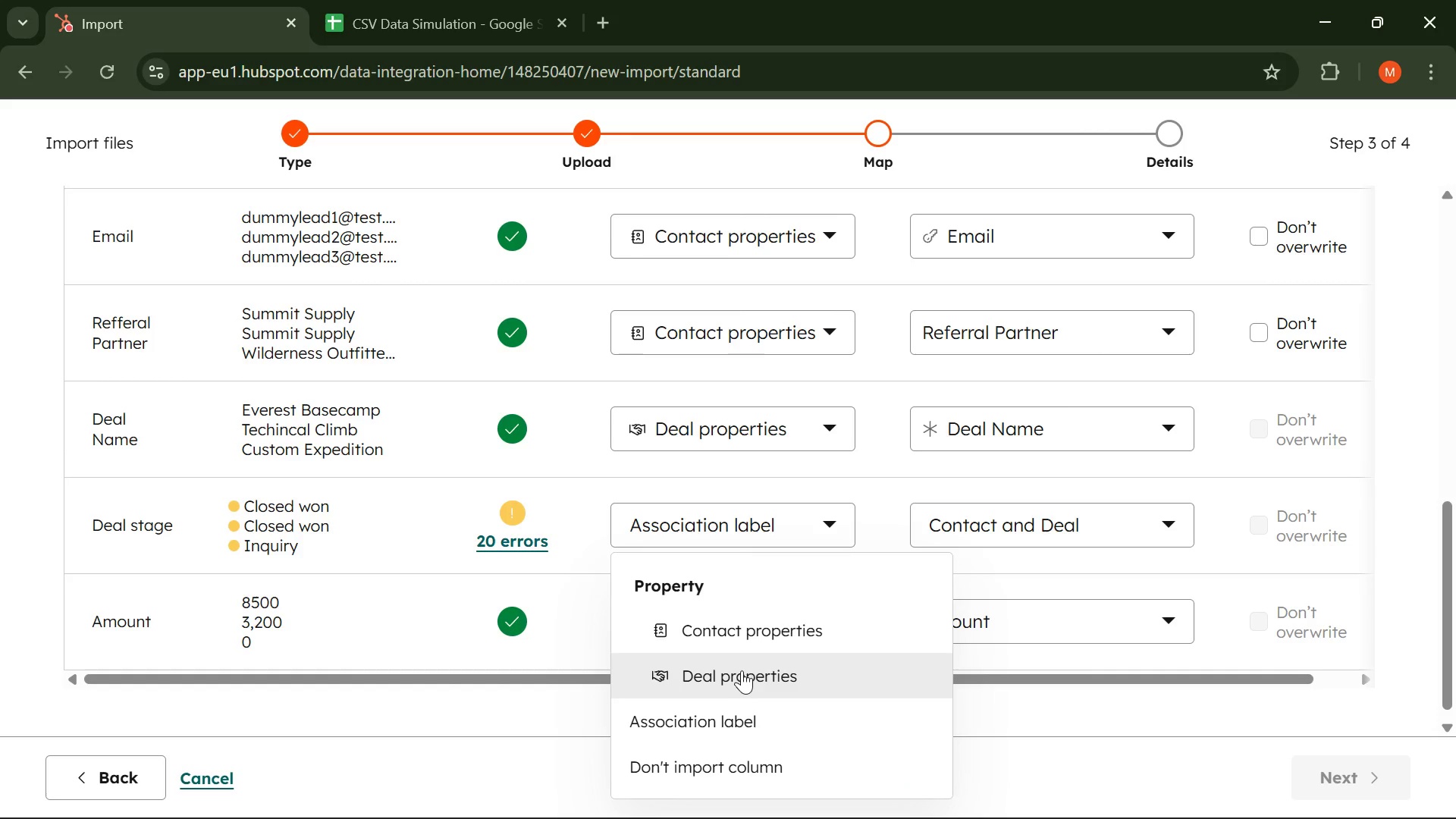 
left_click([740, 671])
 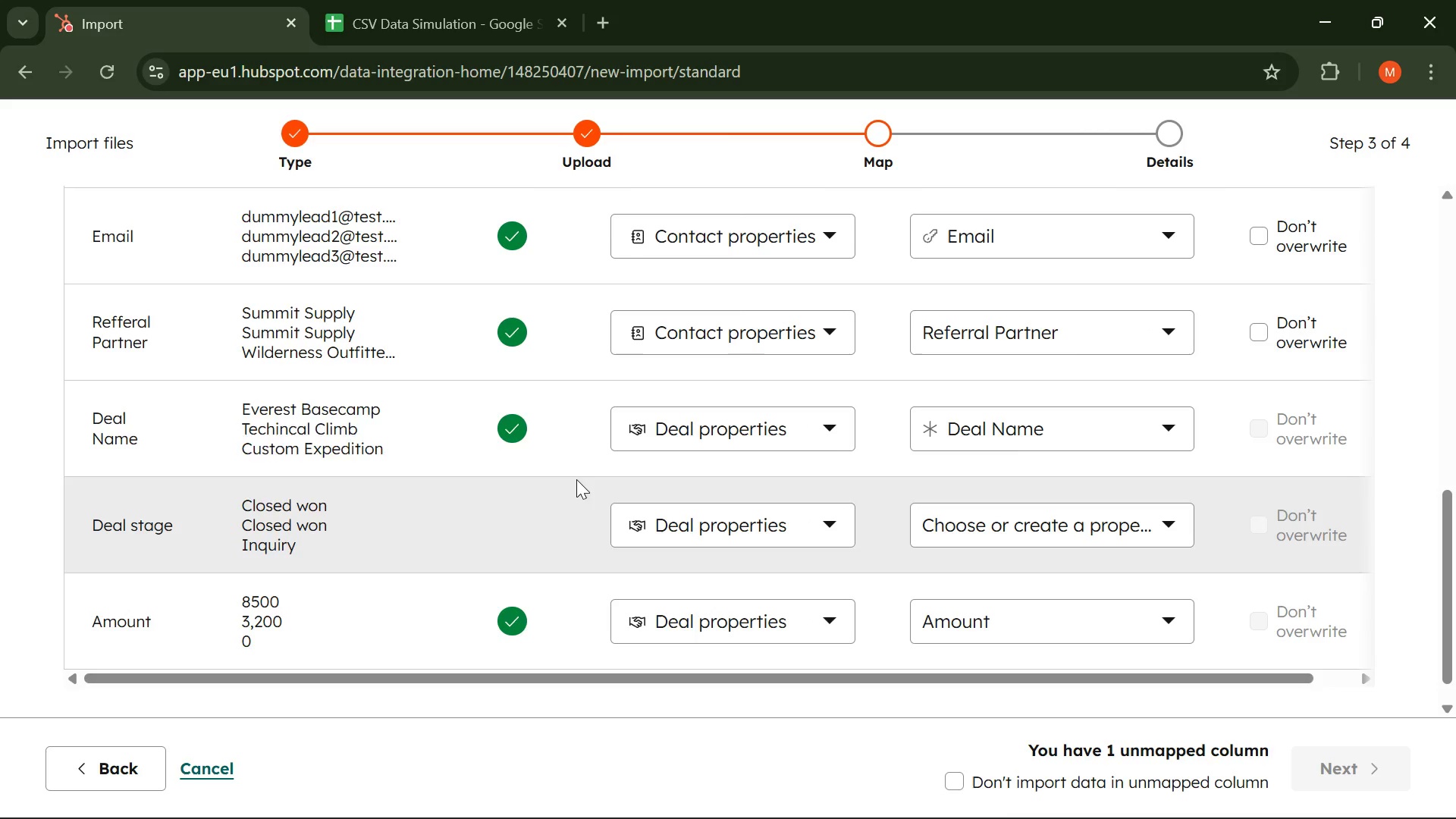 
left_click([1007, 542])
 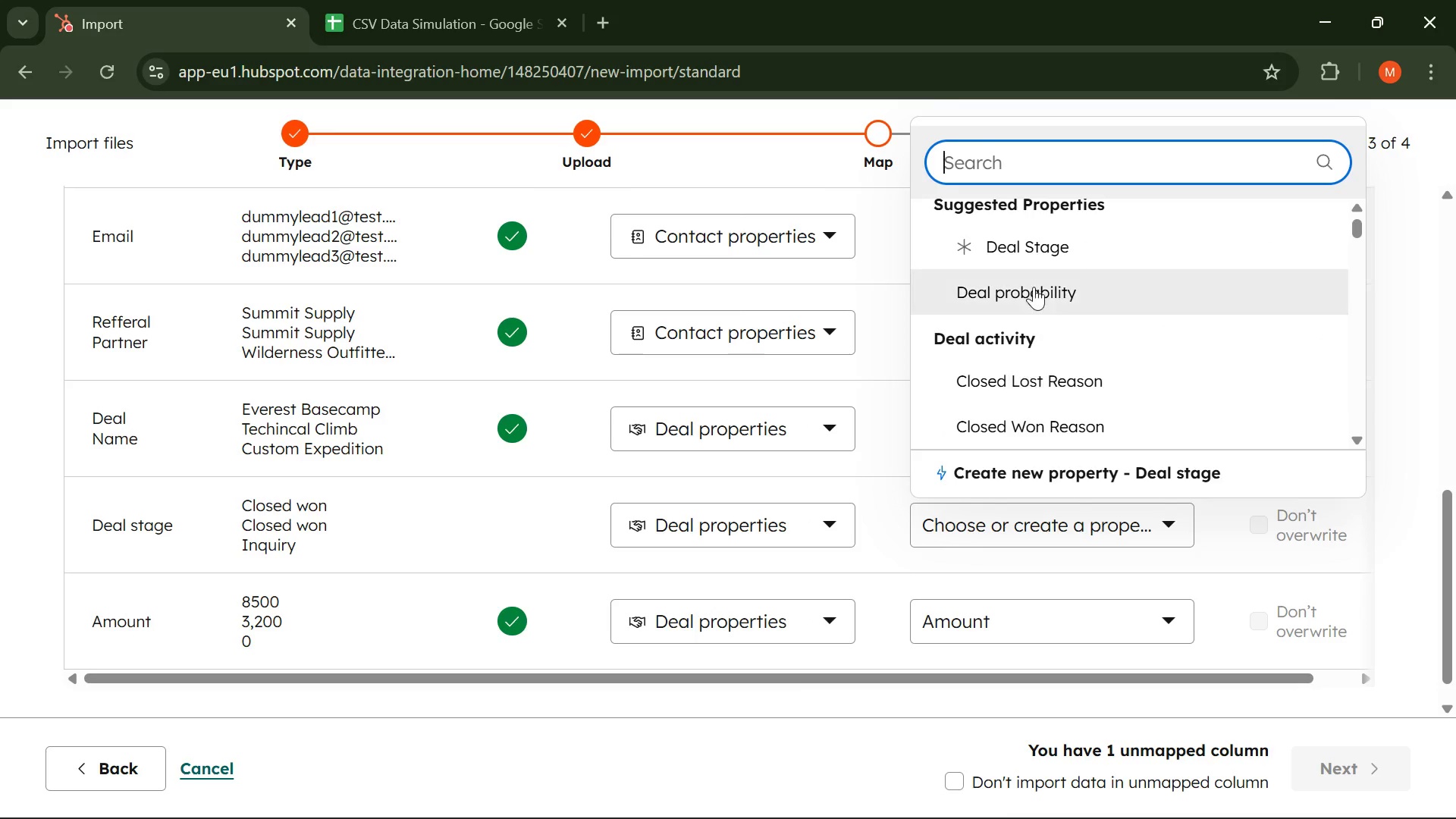 
left_click([1034, 257])
 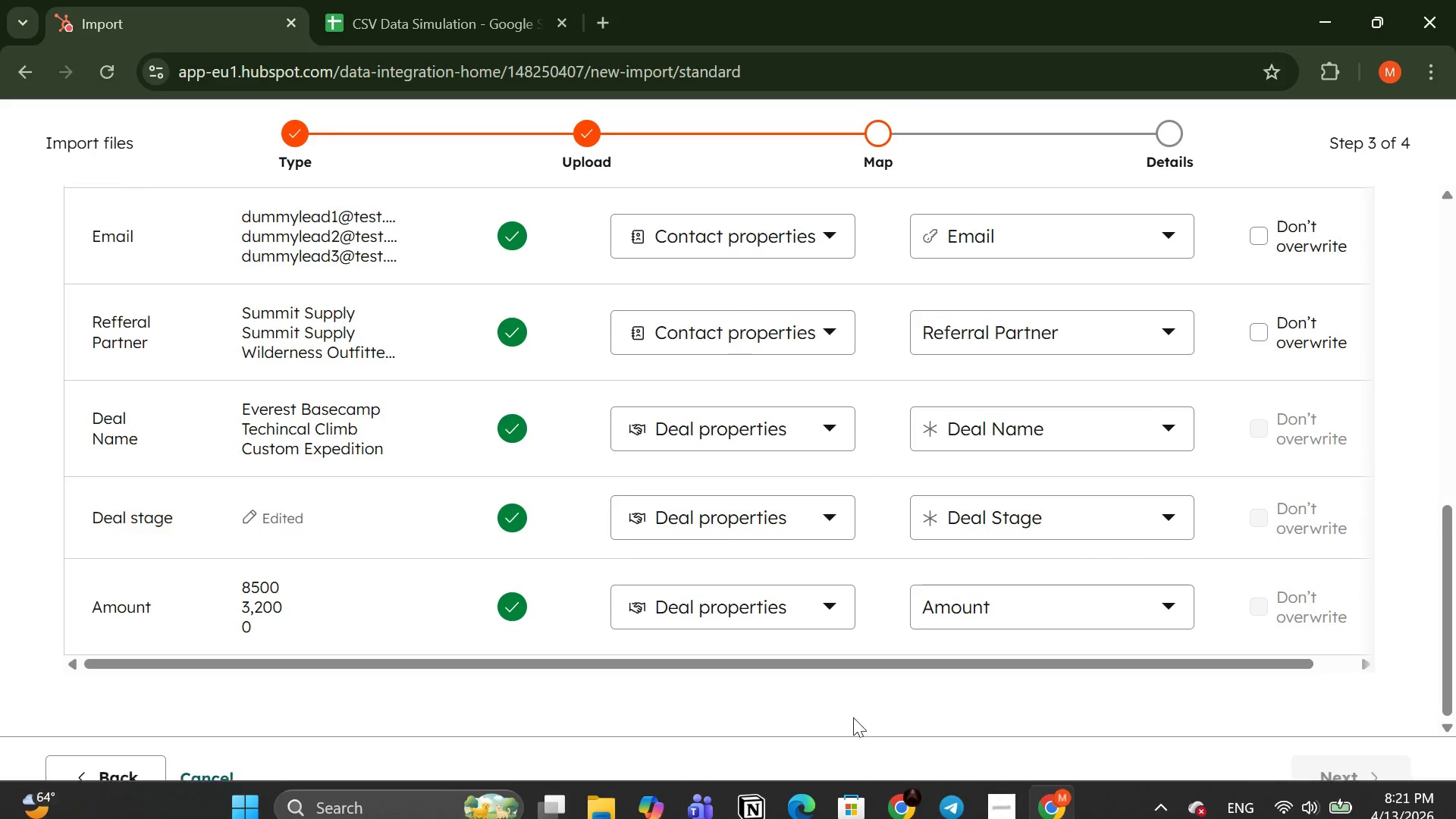 
left_click([1096, 534])
 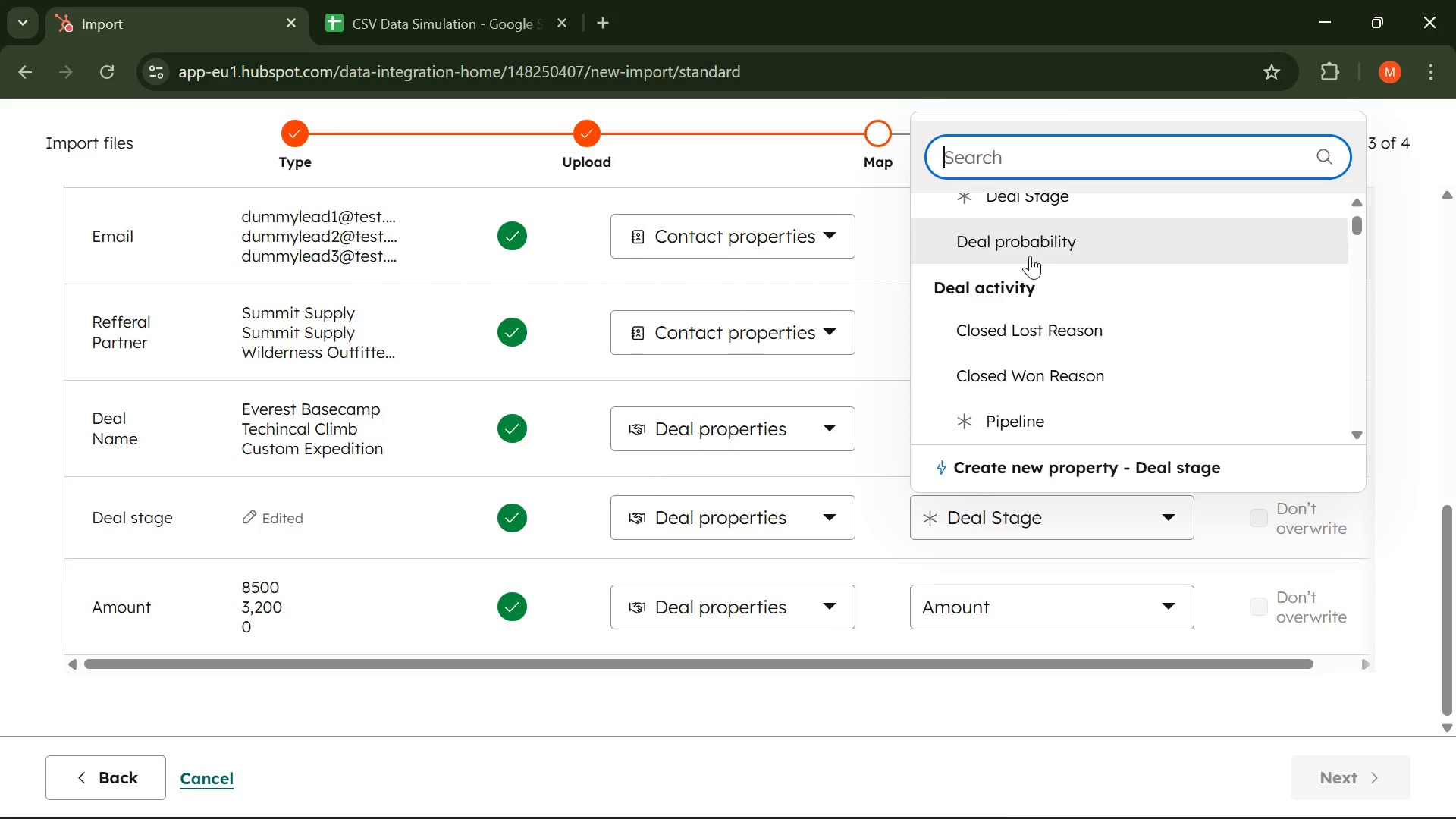 
wait(5.23)
 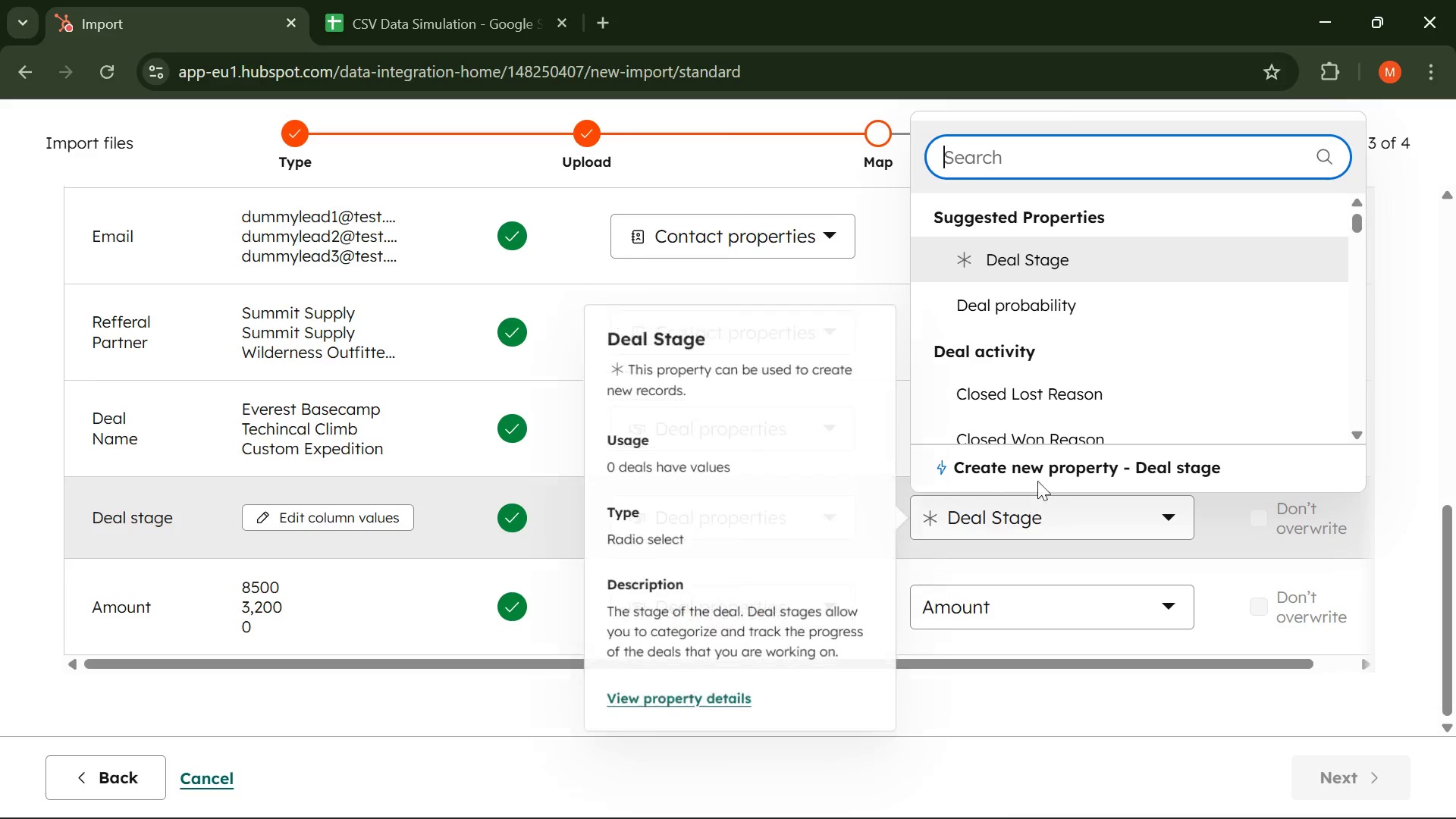 
left_click([1030, 256])
 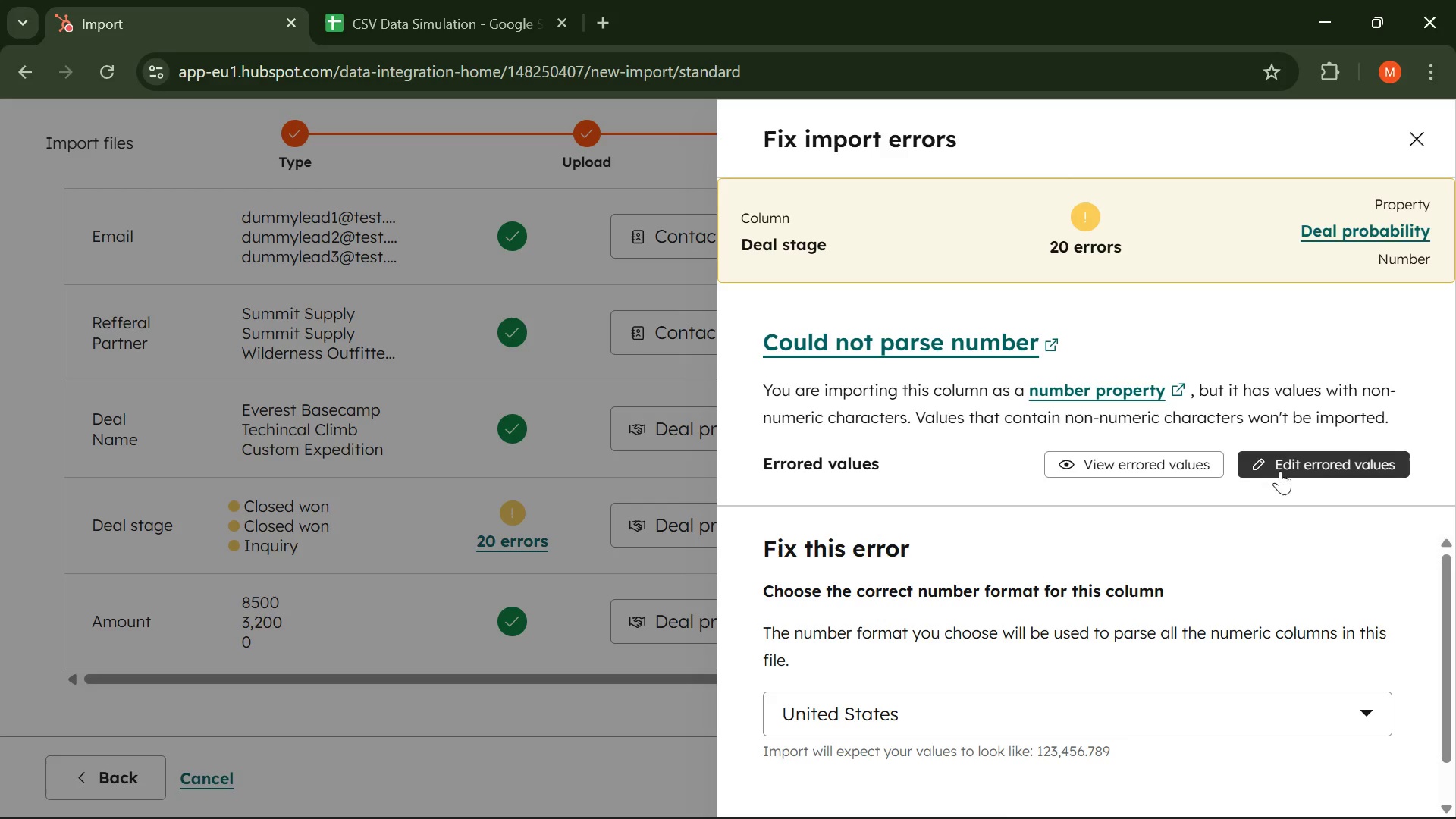 
wait(7.41)
 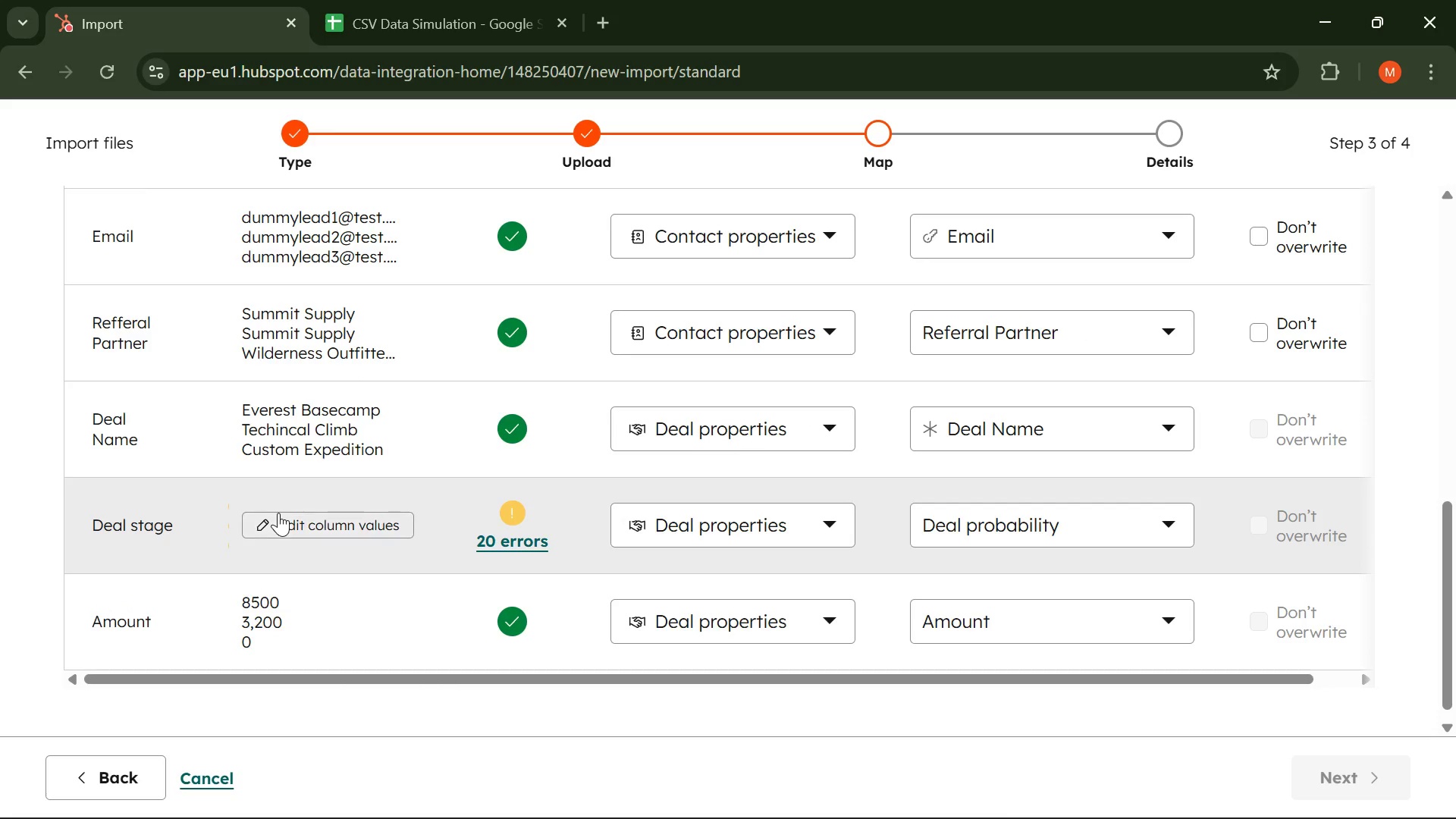 
scroll: coordinate [986, 570], scroll_direction: down, amount: 5.0
 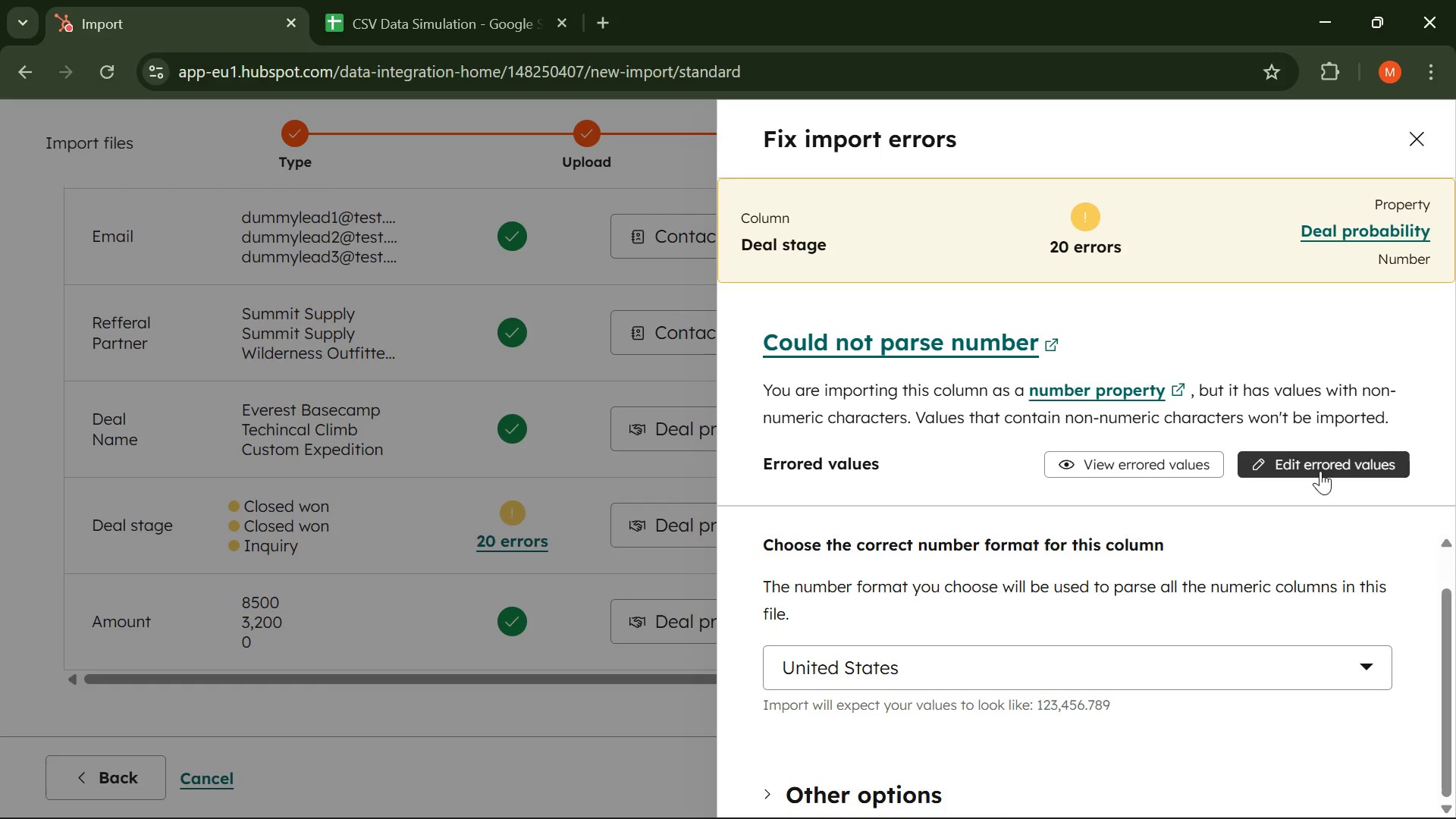 
left_click([1320, 471])
 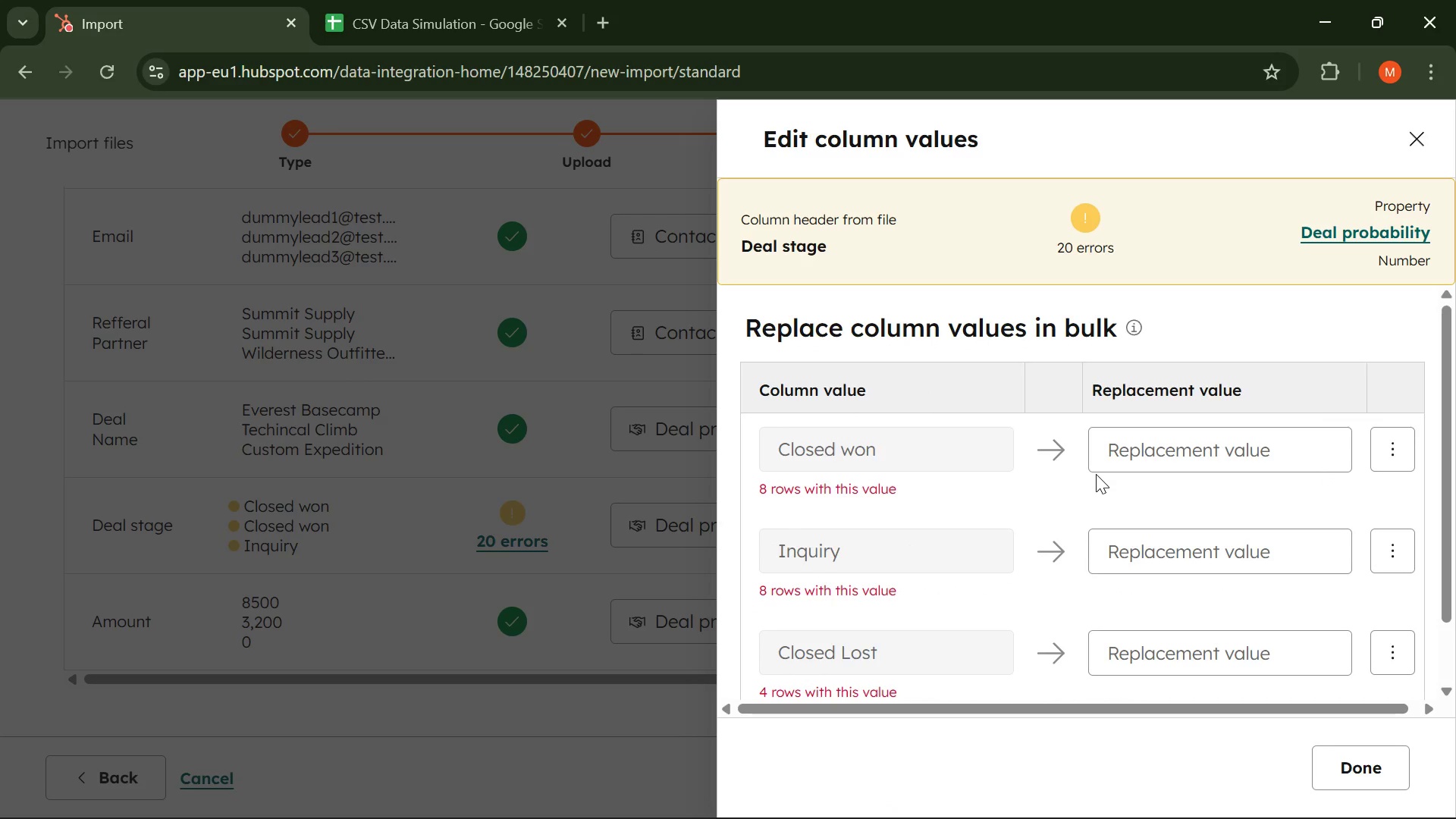 
scroll: coordinate [1096, 474], scroll_direction: down, amount: 2.0
 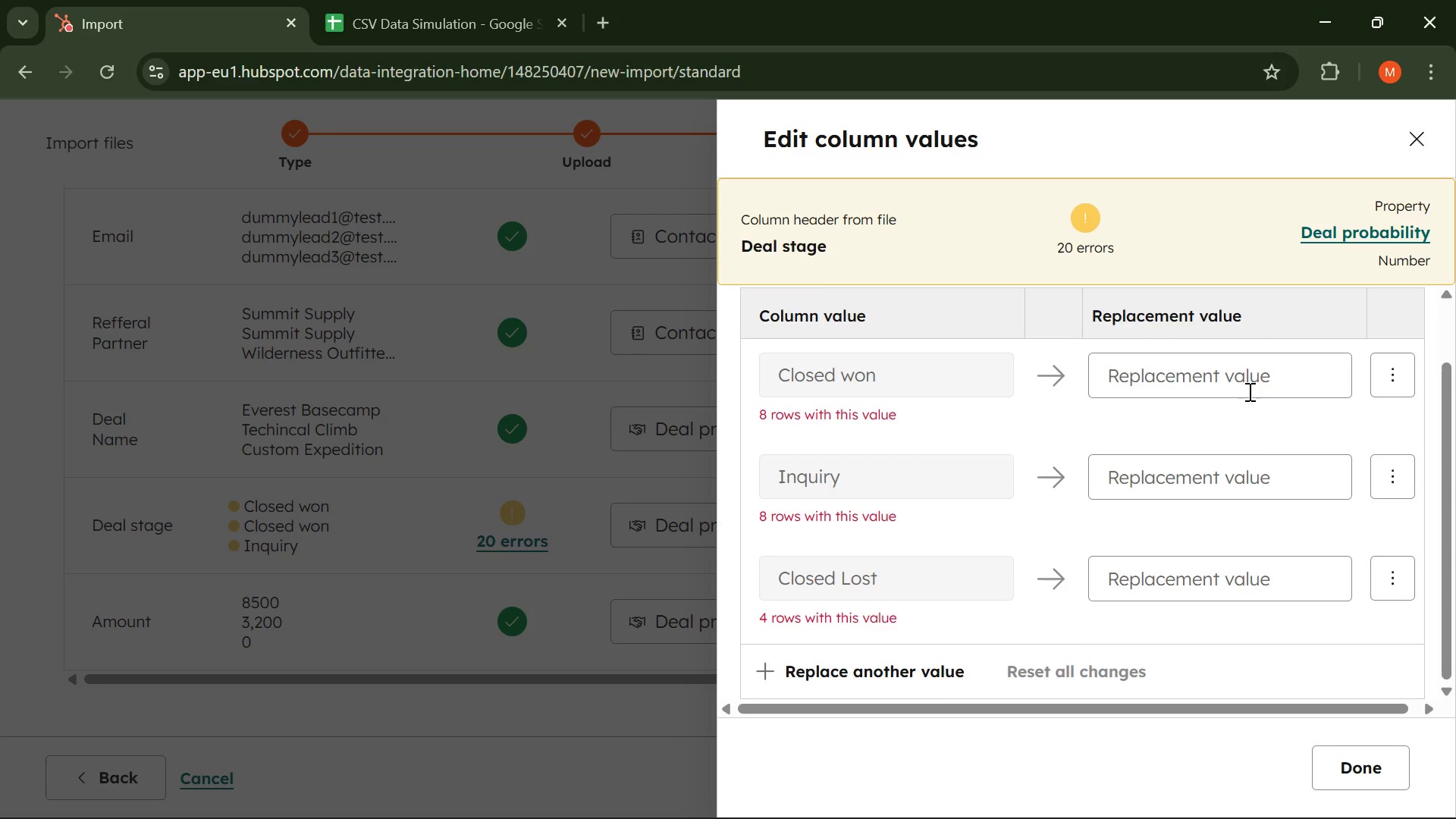 
left_click([1407, 144])
 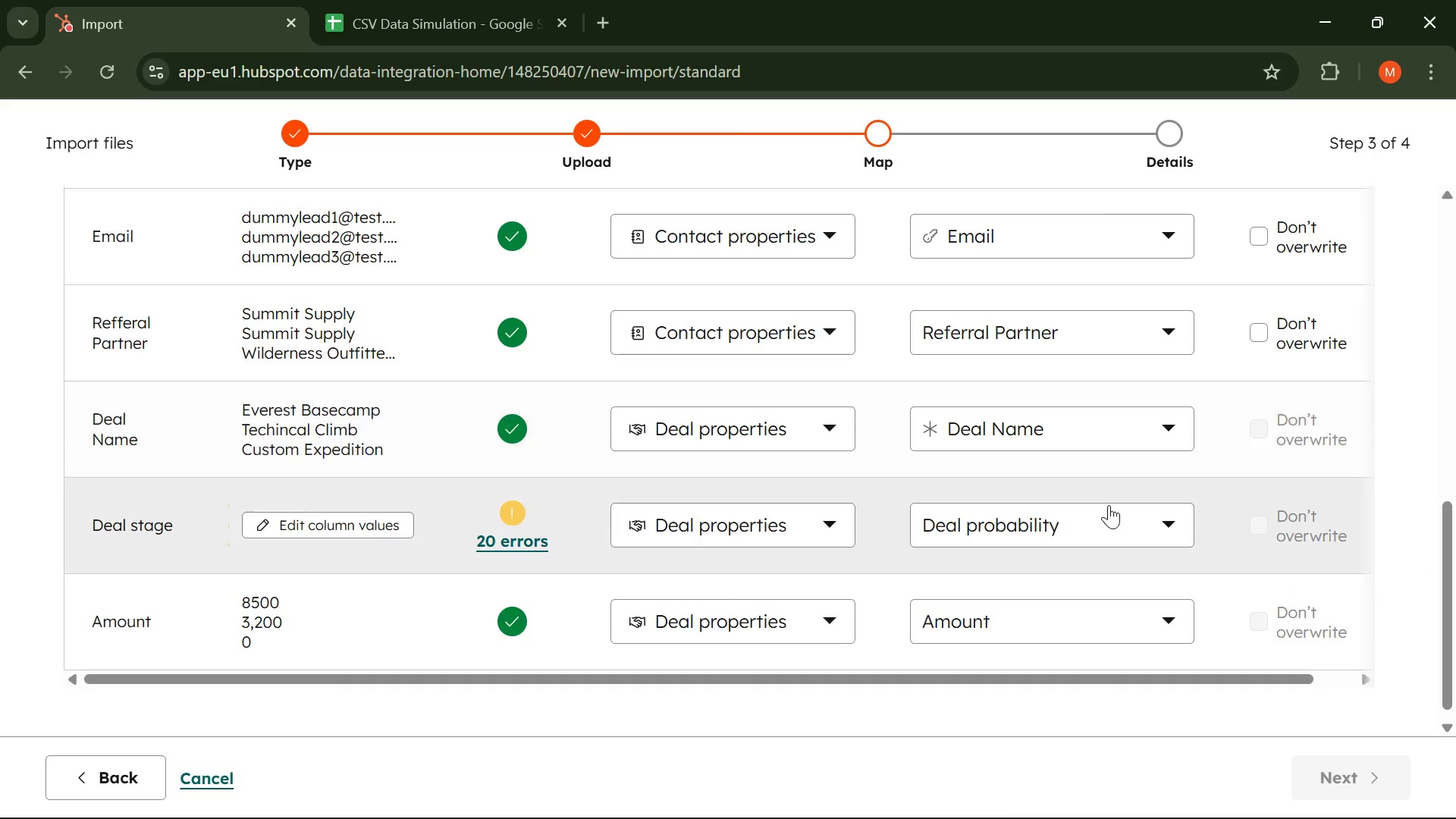 
left_click([1109, 505])
 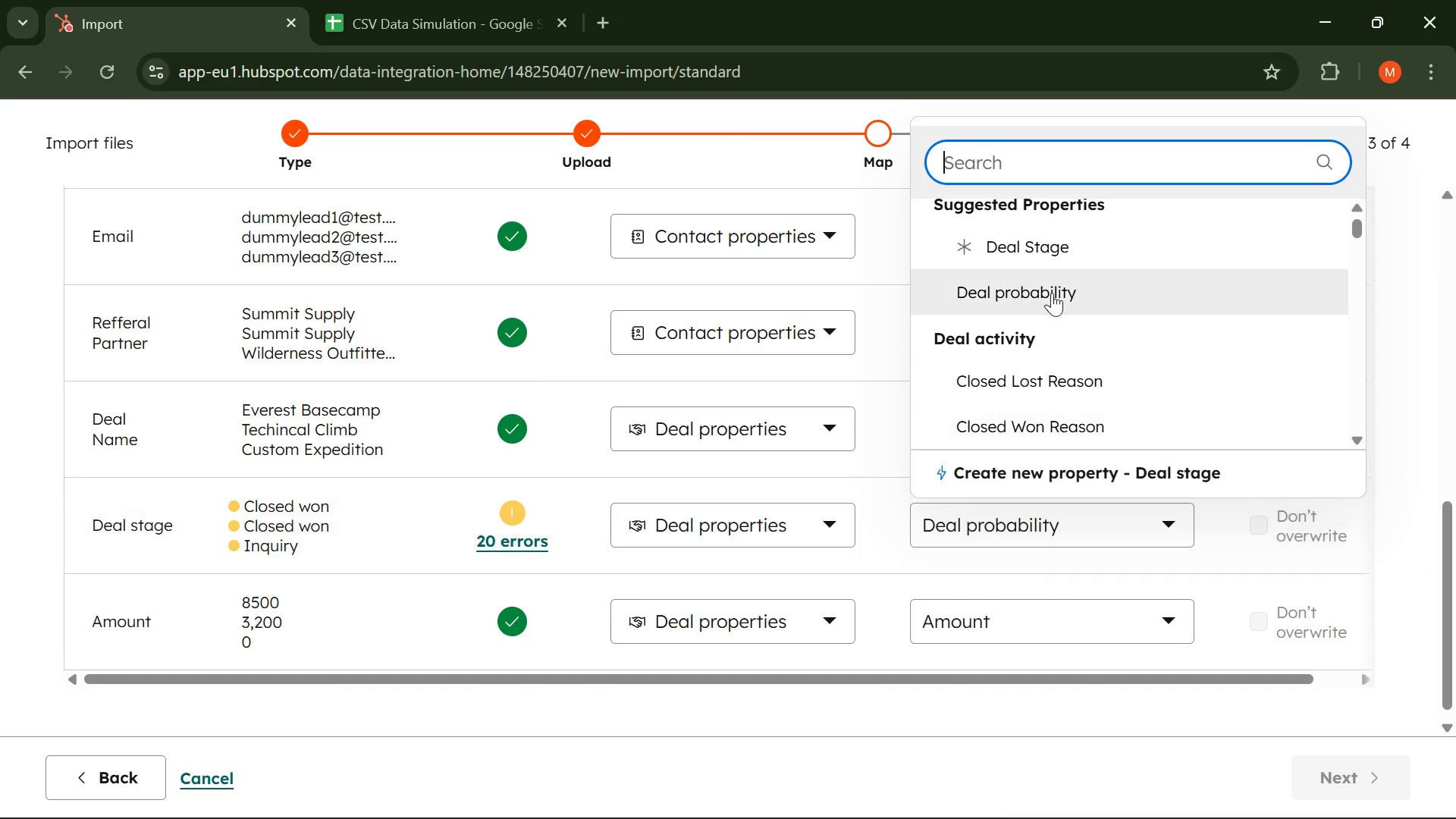 
left_click([1052, 253])
 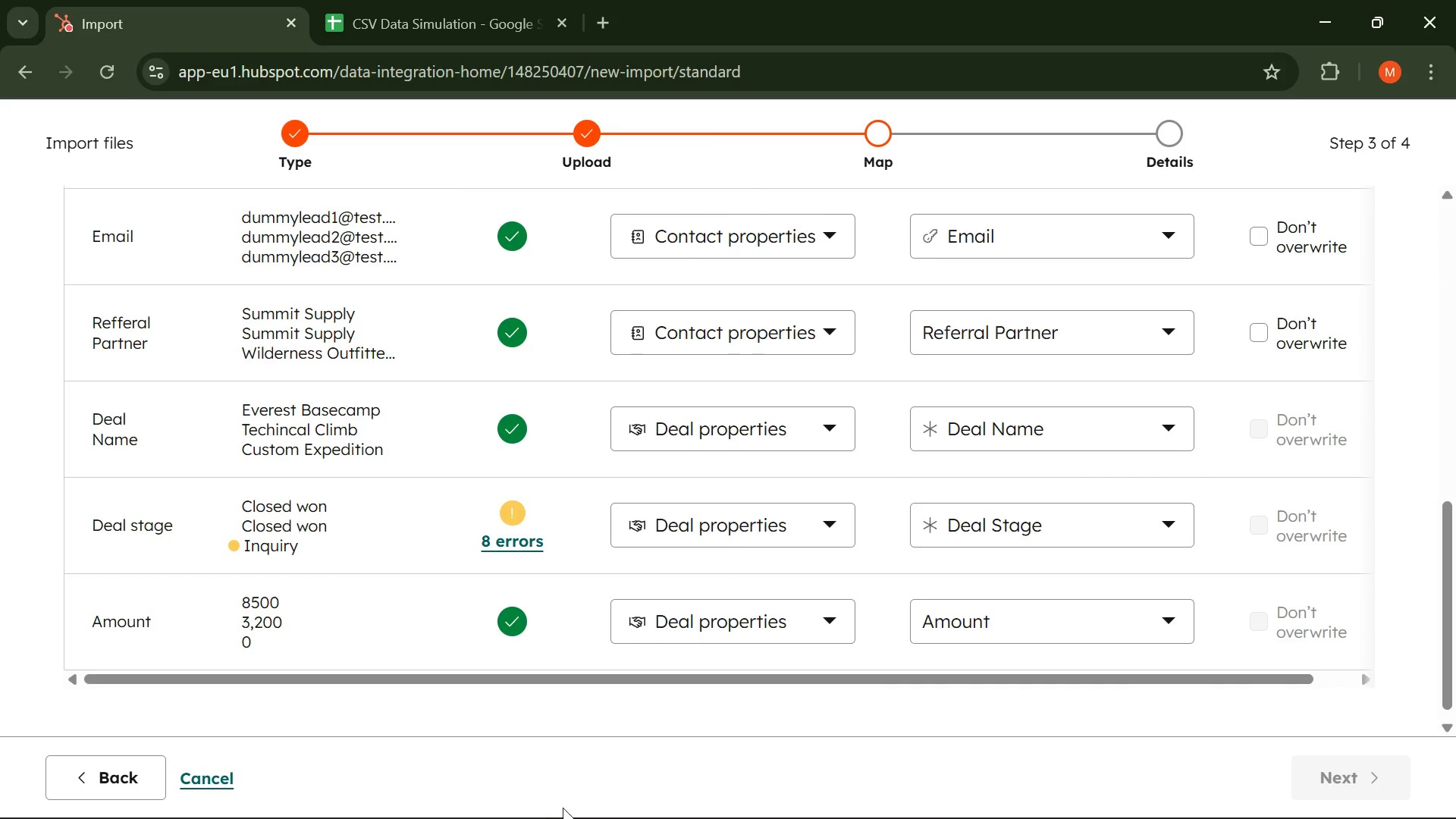 
left_click([509, 543])
 